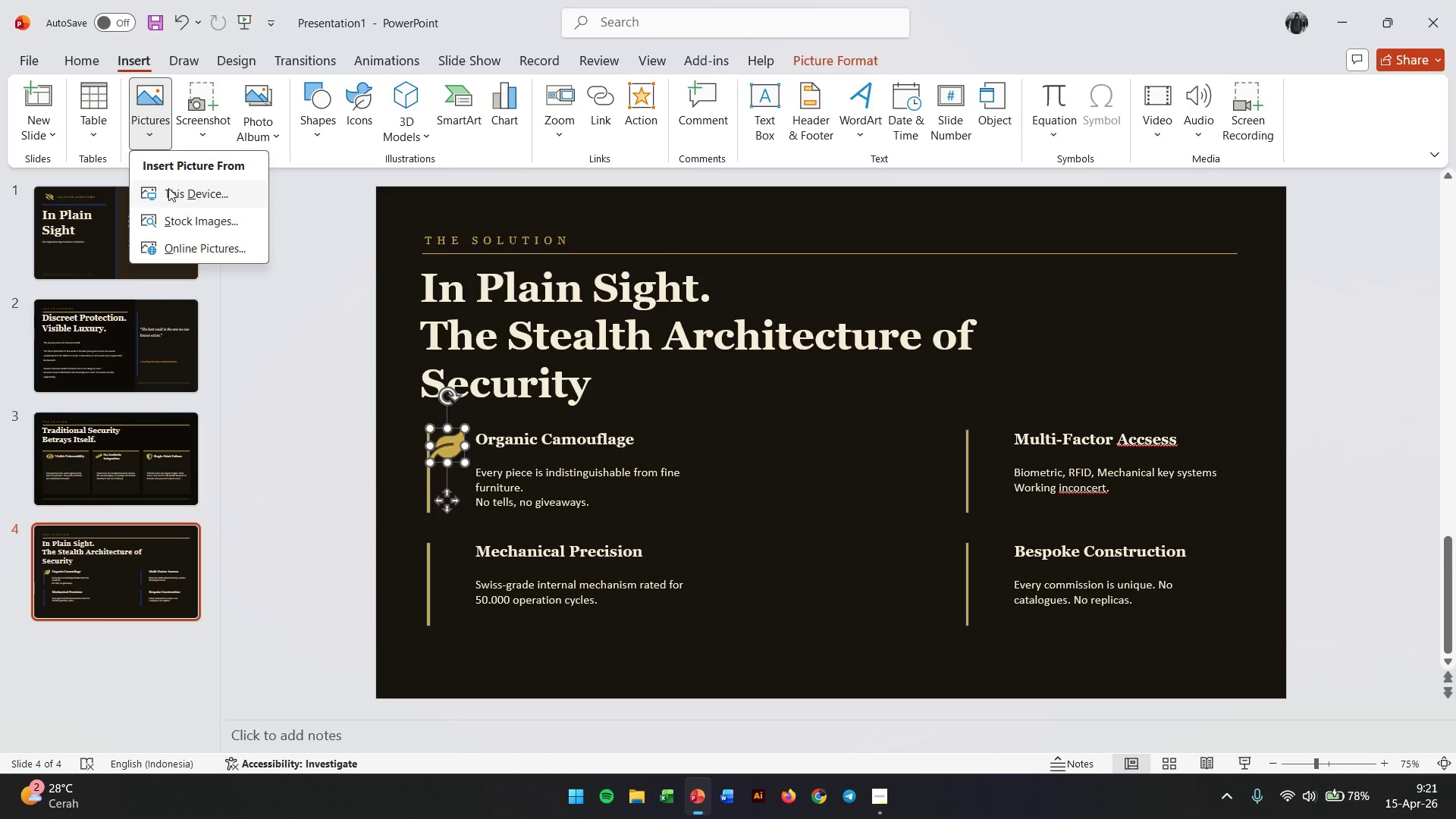 
left_click([168, 188])
 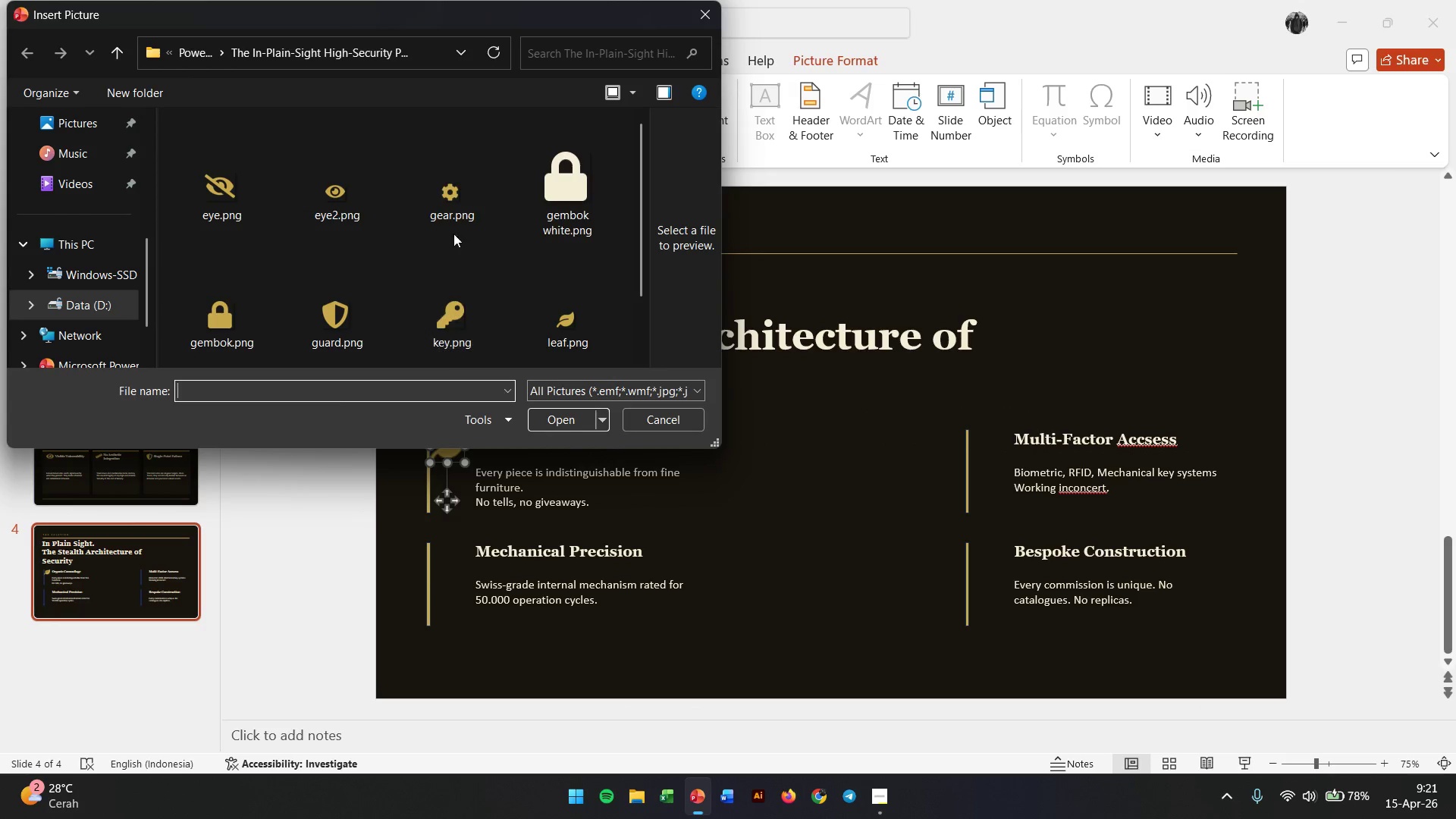 
double_click([446, 194])
 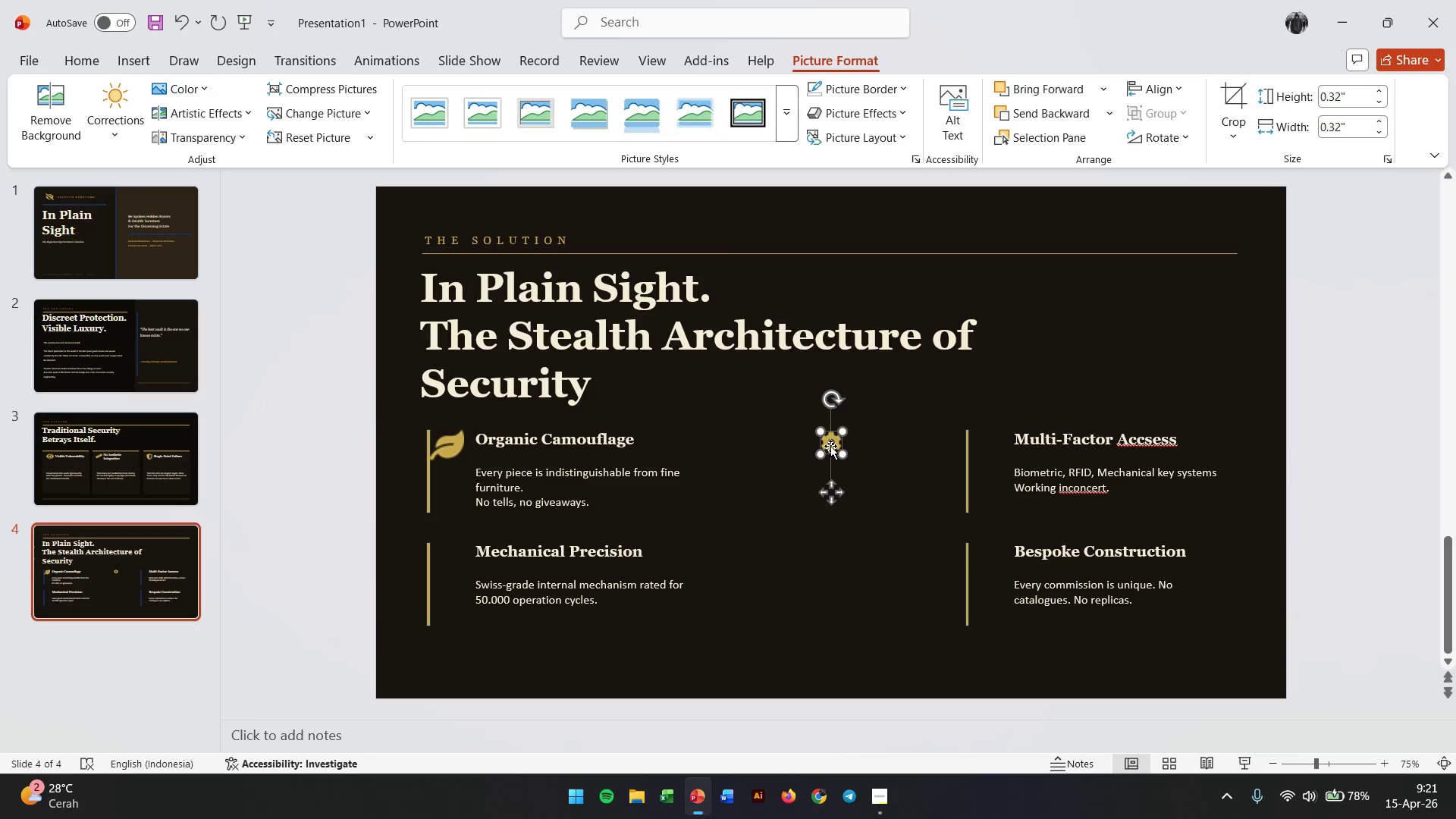 
left_click_drag(start_coordinate=[830, 446], to_coordinate=[449, 559])
 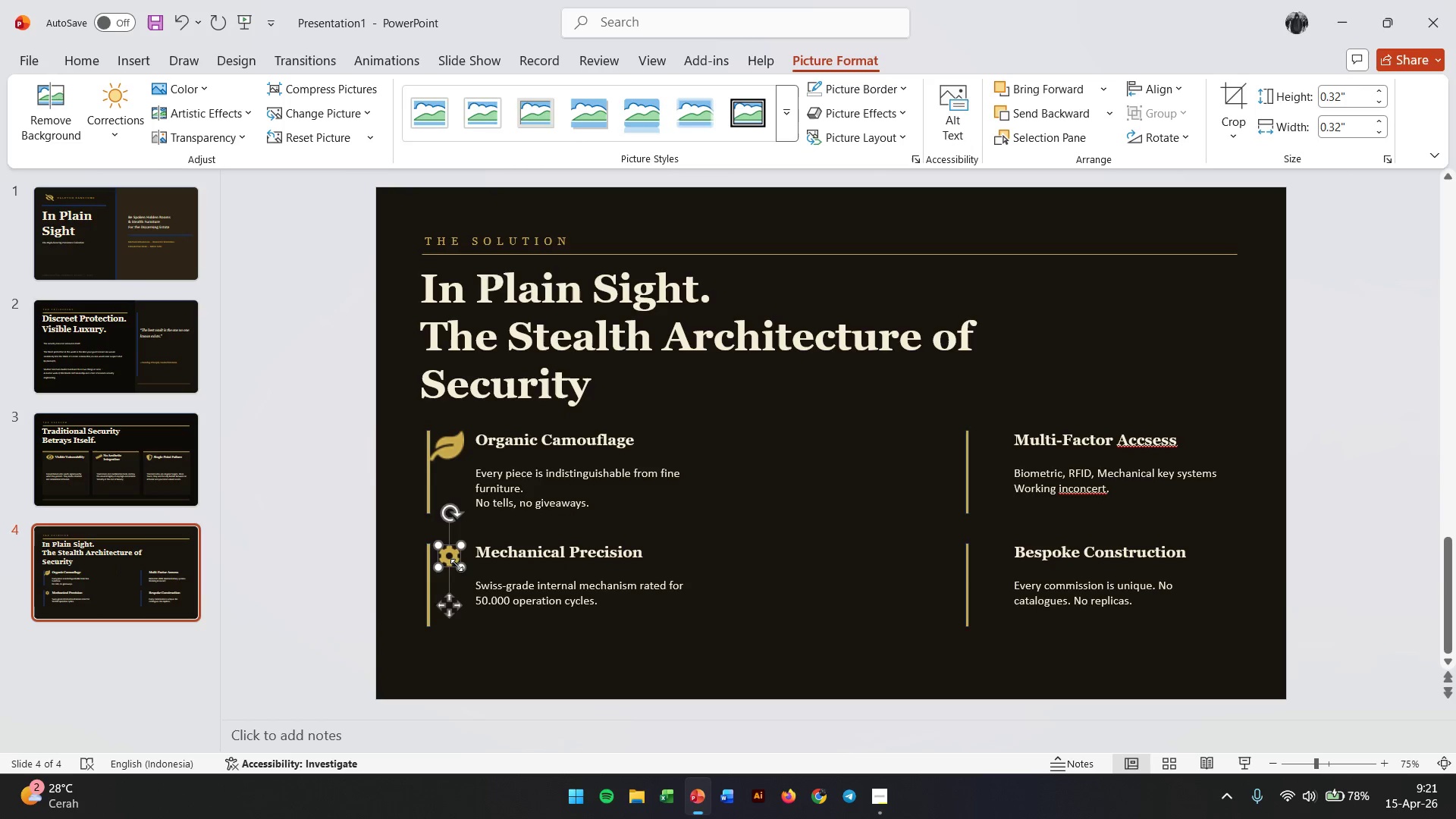 
left_click_drag(start_coordinate=[460, 566], to_coordinate=[469, 575])
 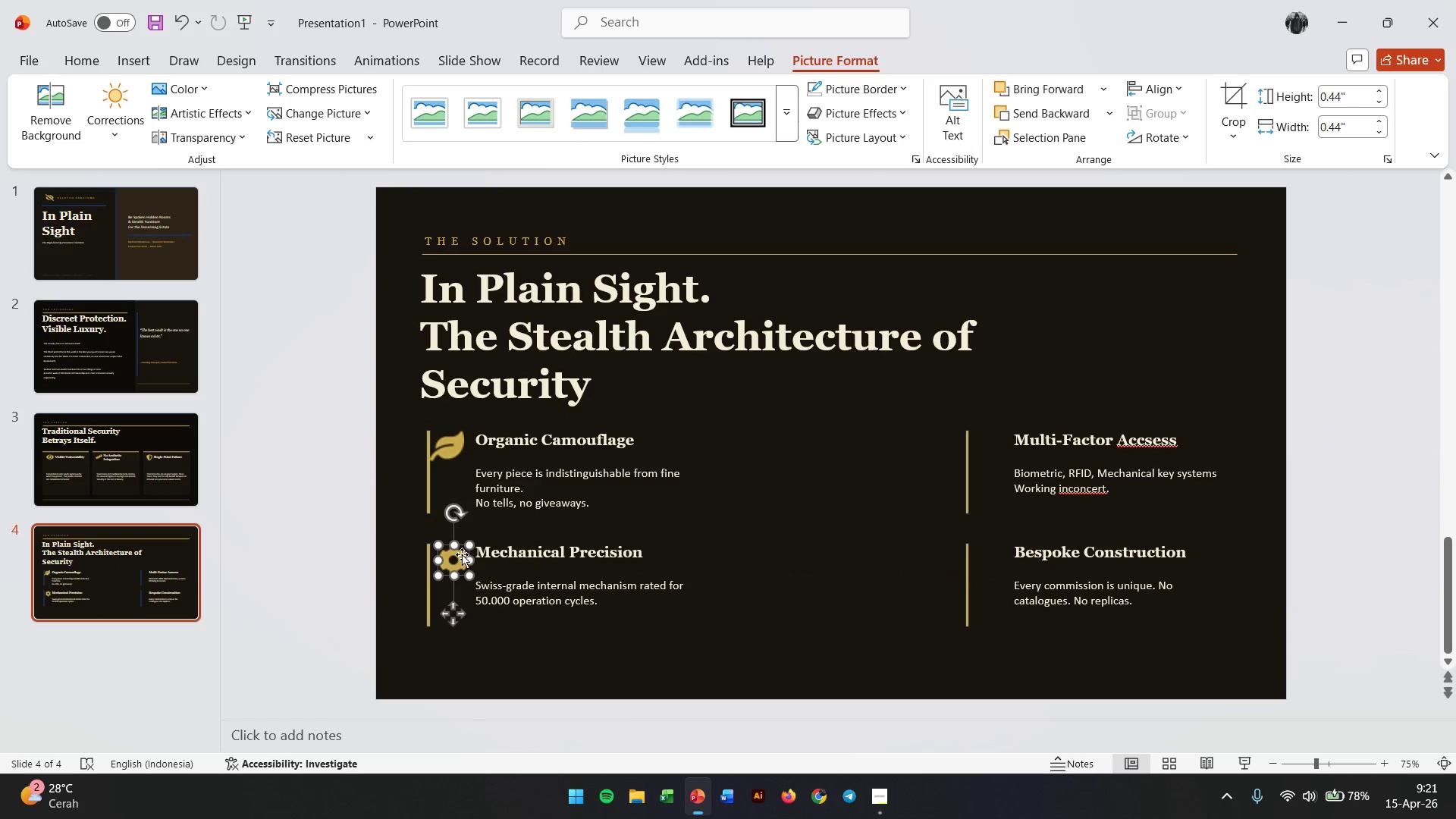 
left_click_drag(start_coordinate=[462, 554], to_coordinate=[457, 554])
 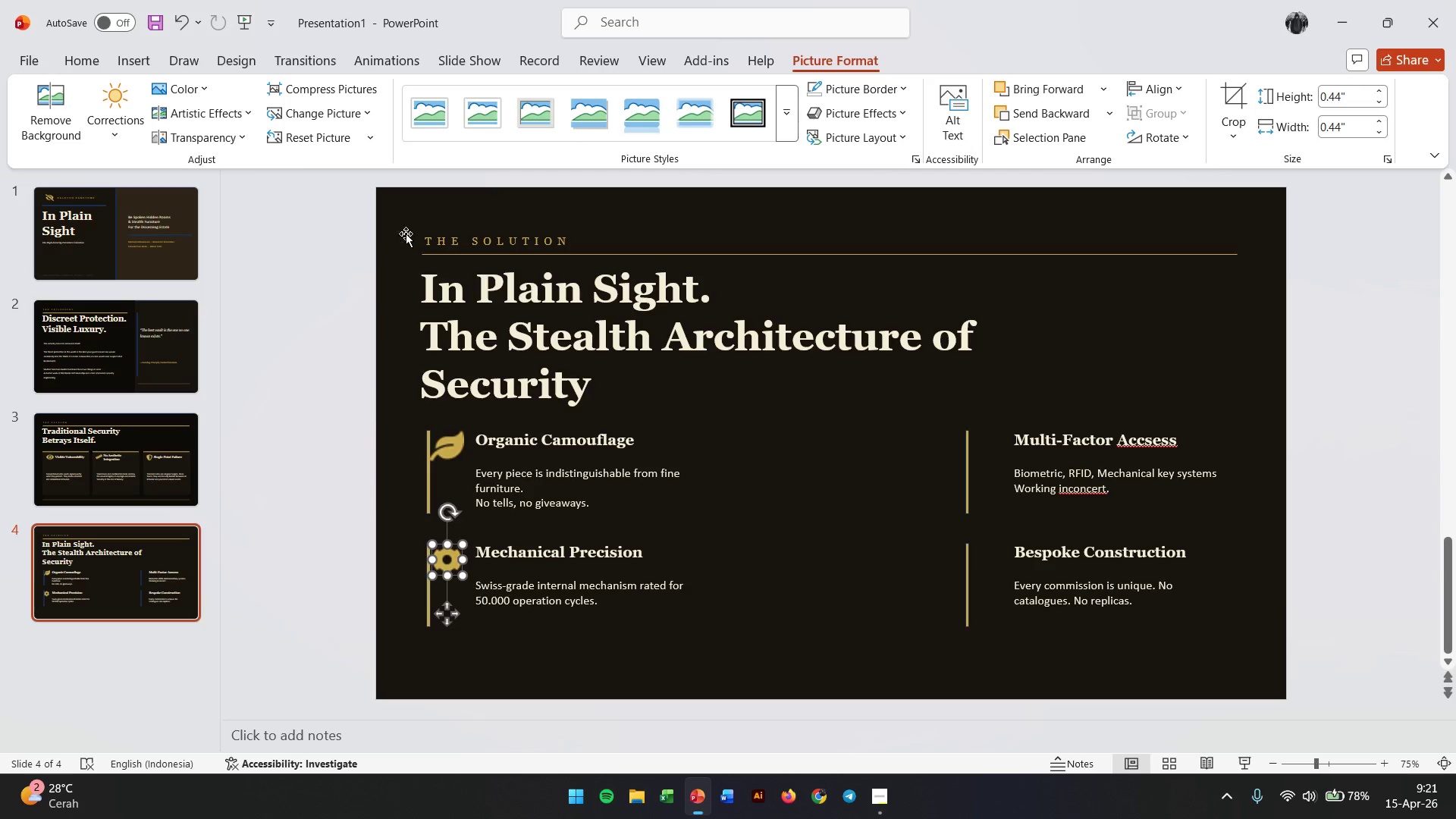 
left_click([128, 67])
 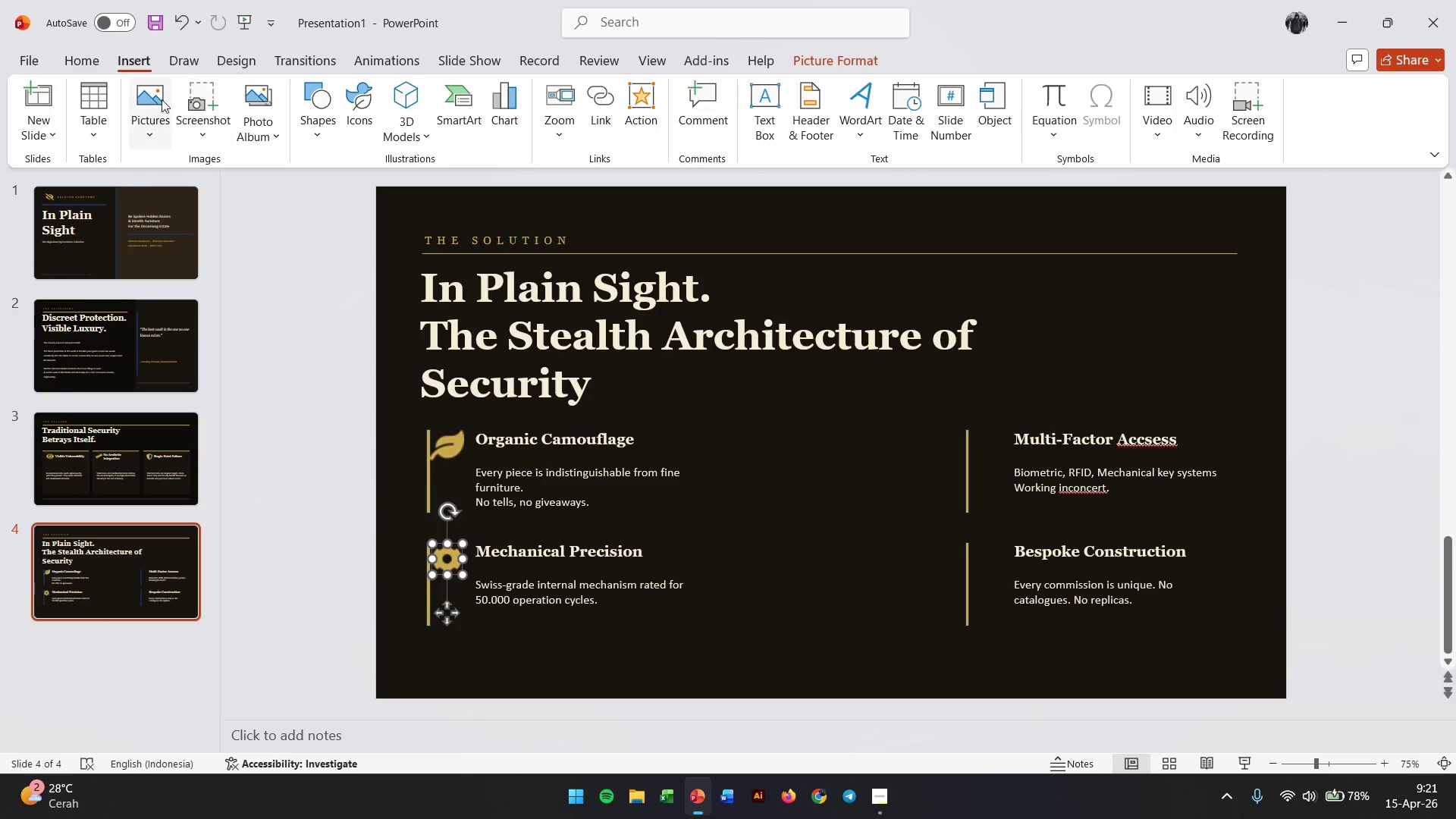 
left_click([156, 98])
 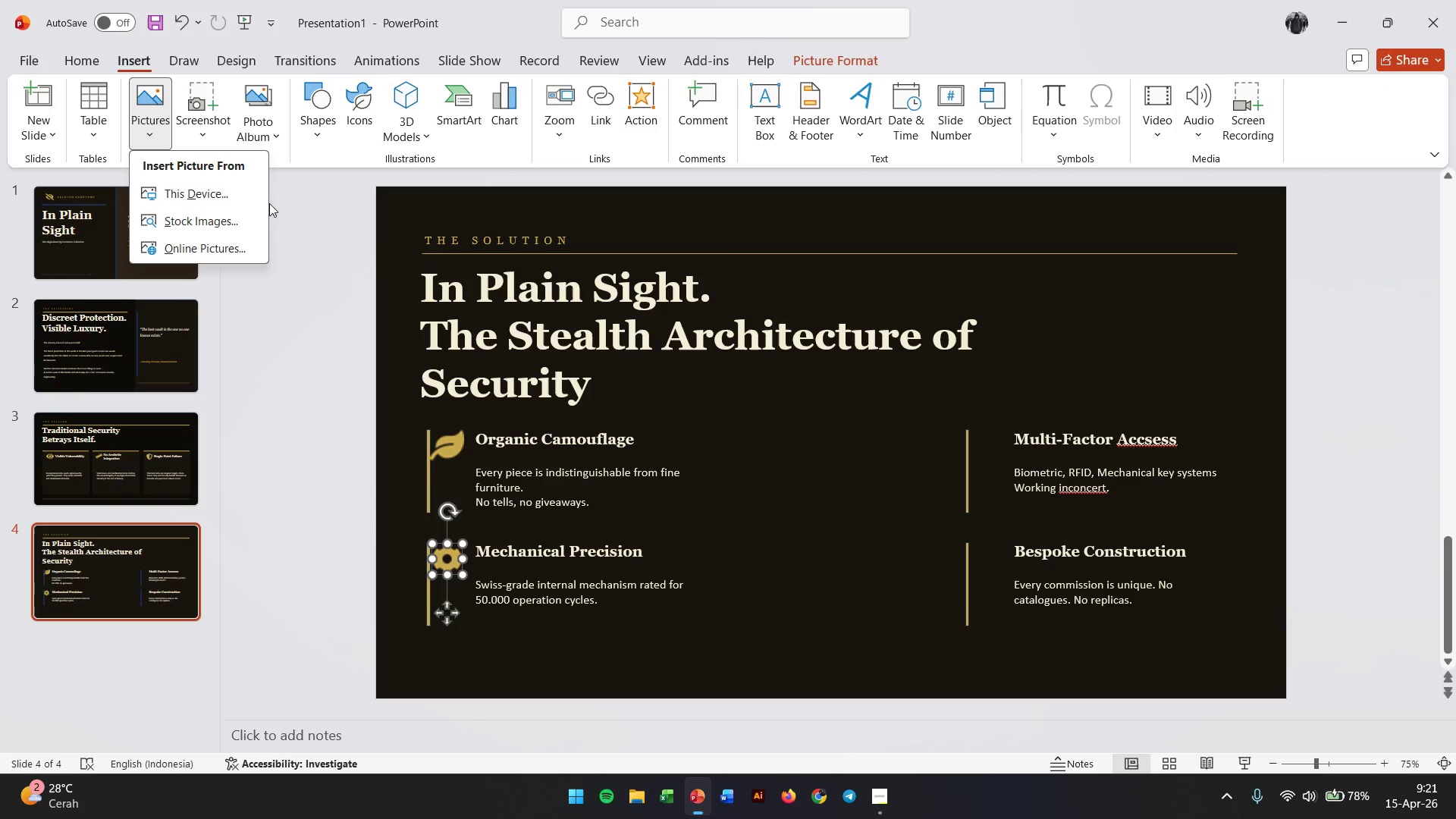 
left_click([225, 193])
 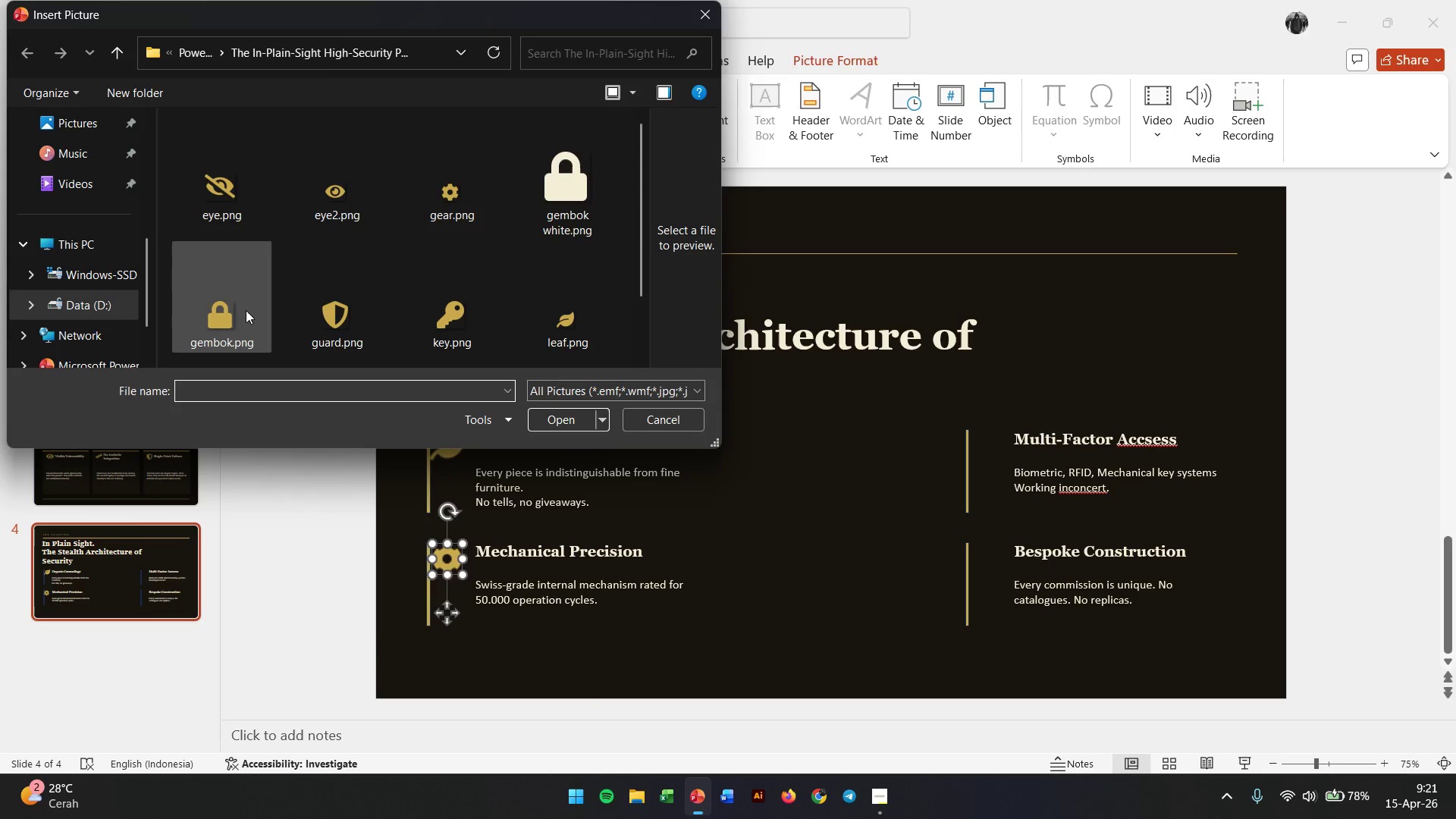 
double_click([221, 312])
 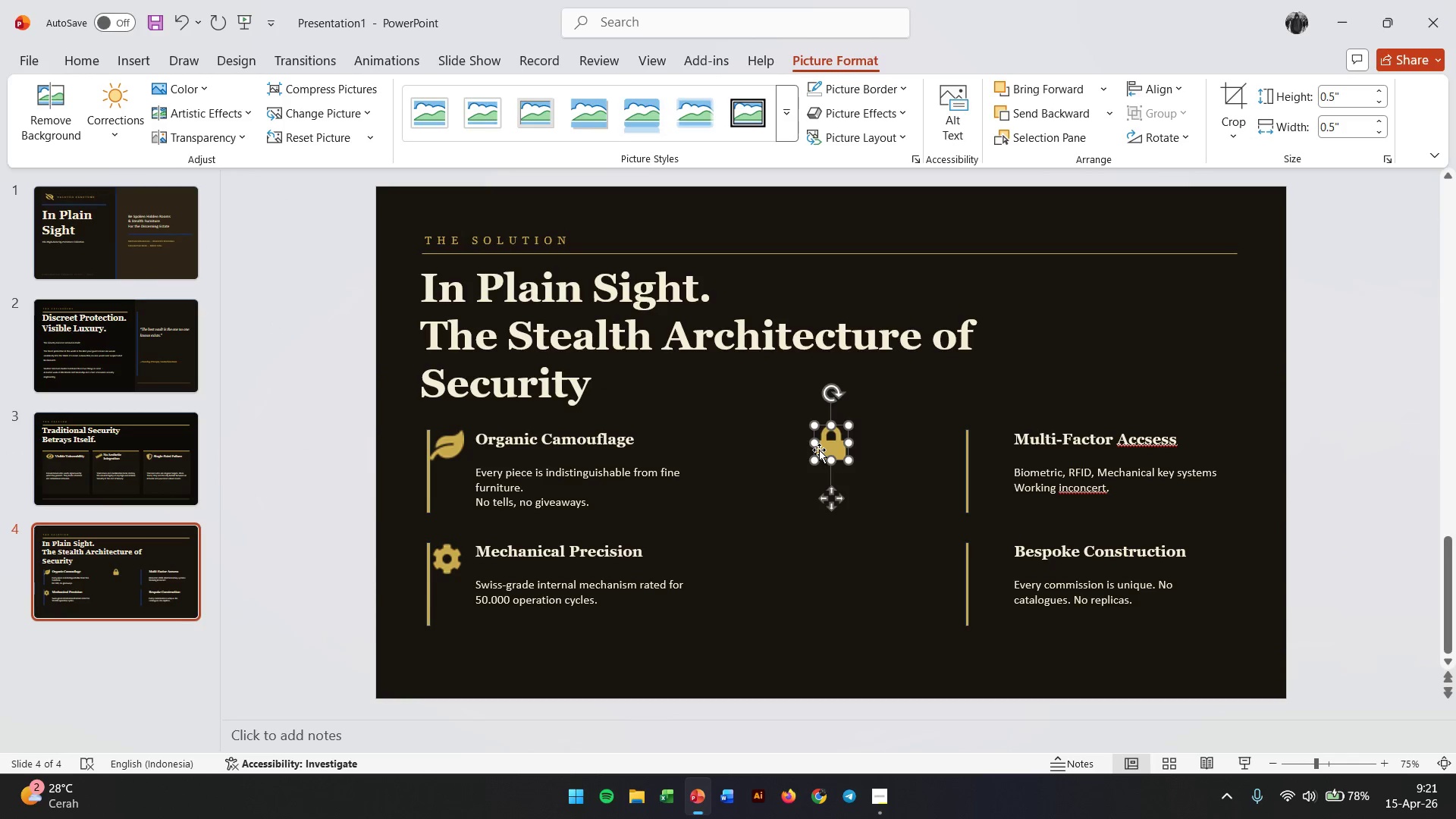 
left_click_drag(start_coordinate=[825, 450], to_coordinate=[984, 455])
 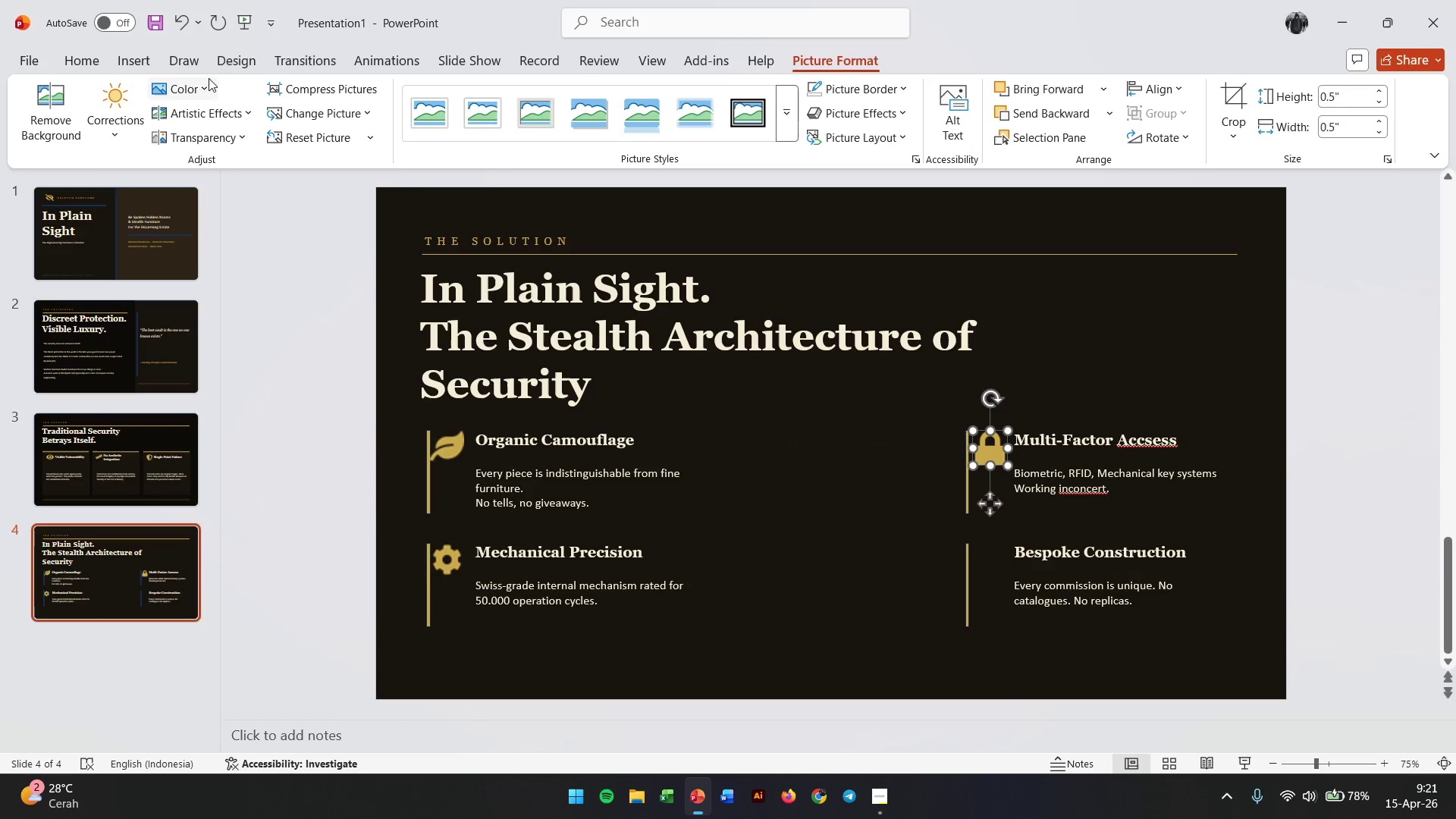 
left_click([130, 58])
 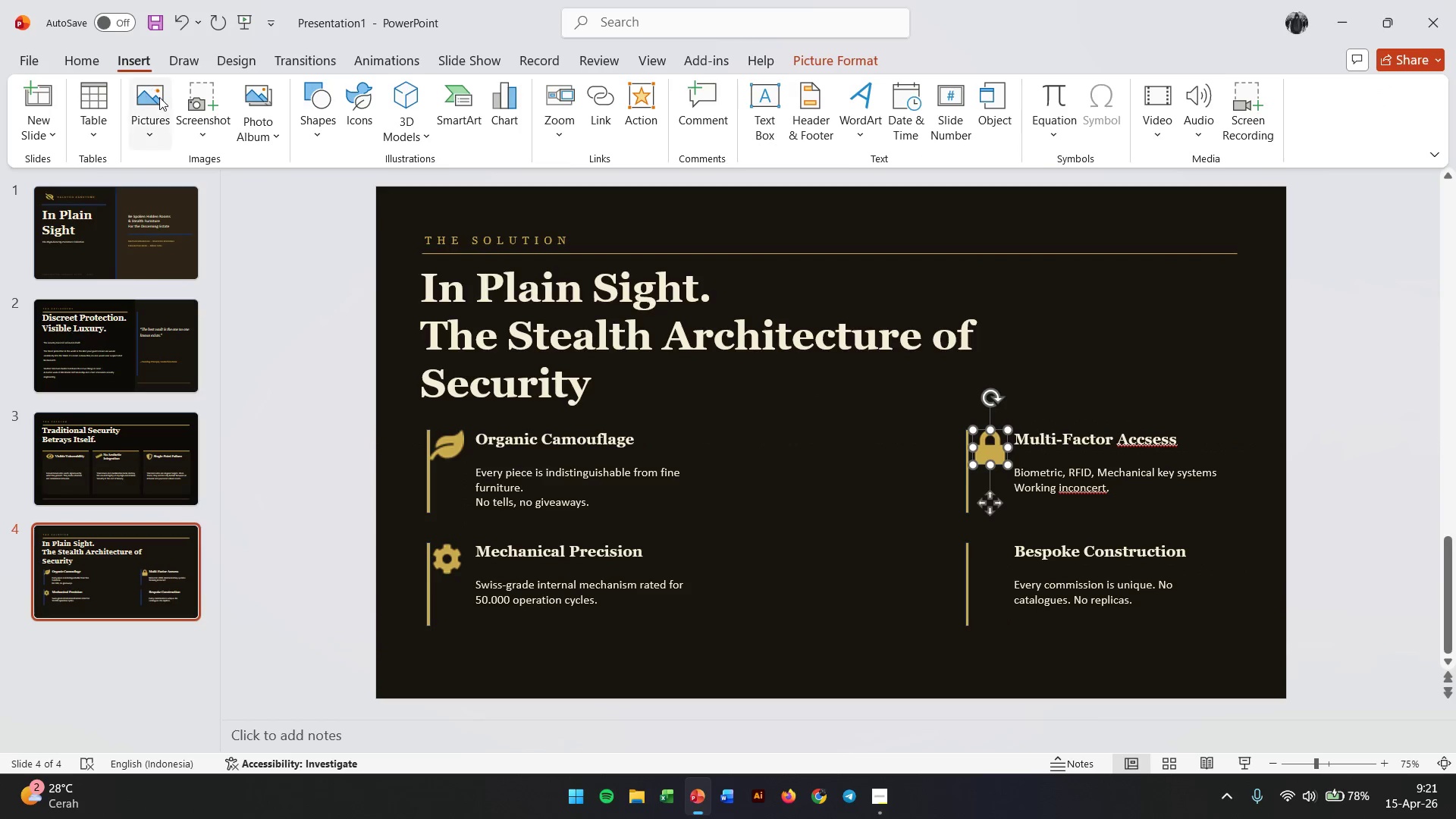 
left_click([159, 97])
 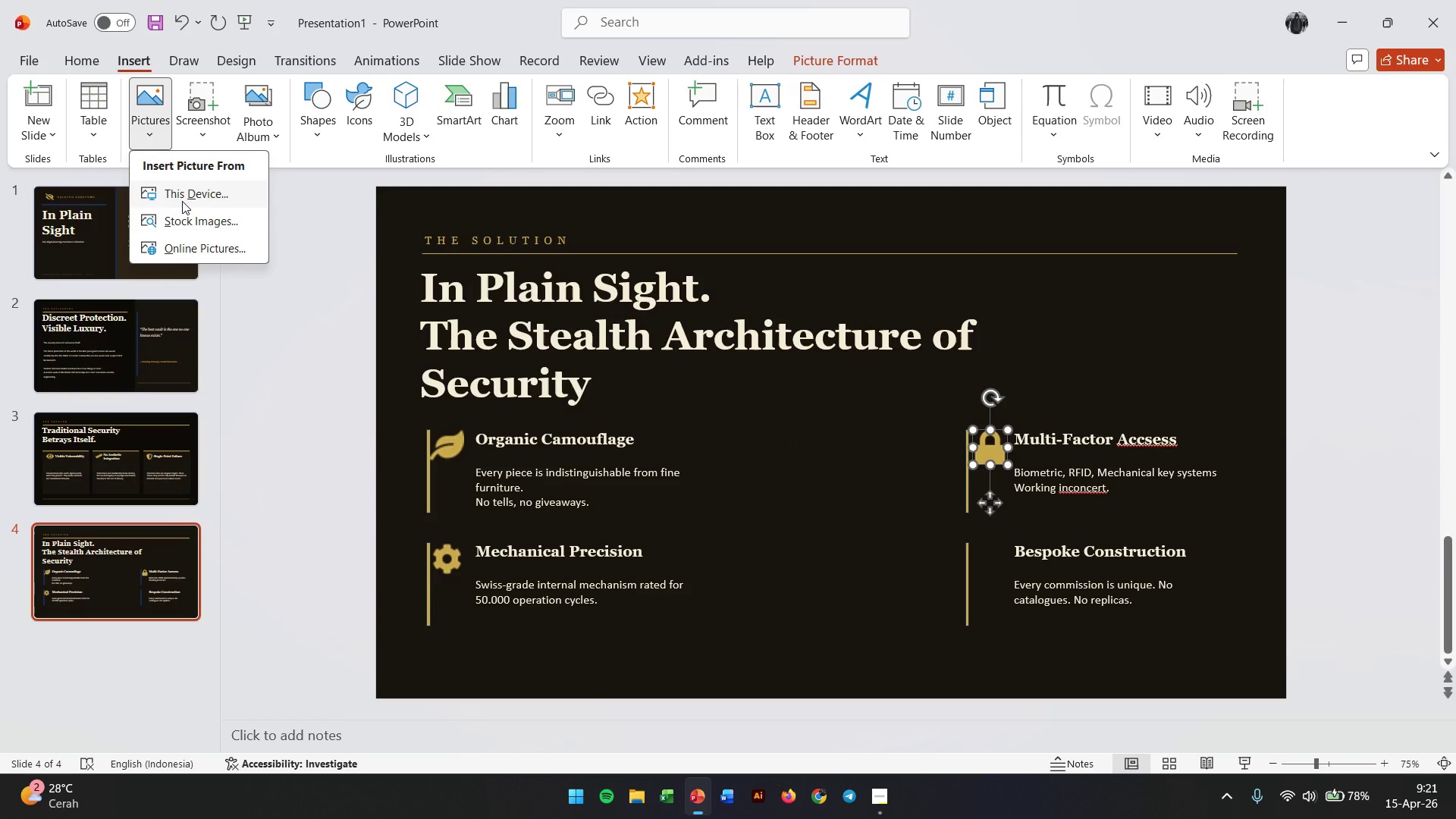 
left_click([182, 201])
 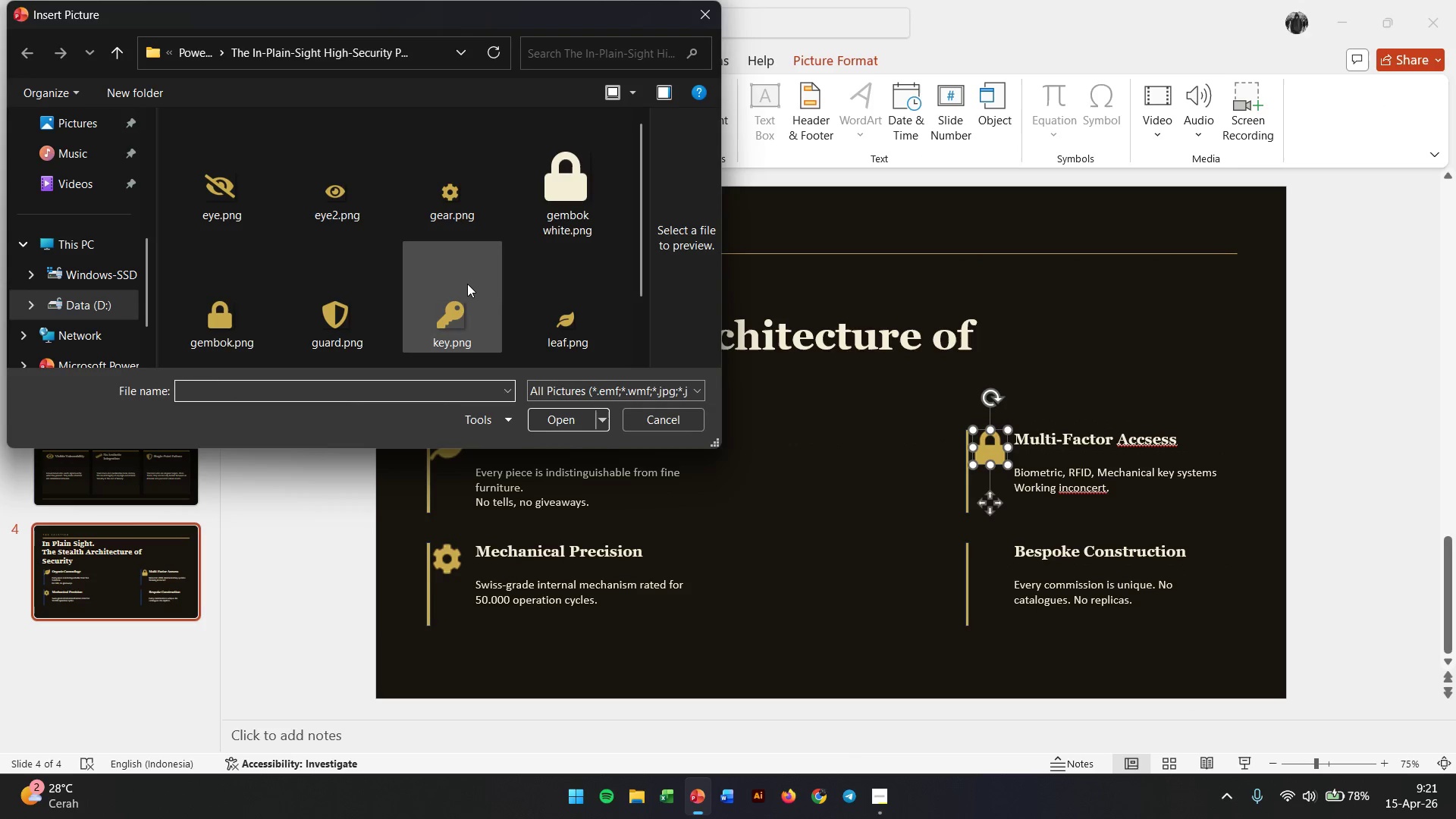 
scroll: coordinate [467, 284], scroll_direction: down, amount: 1.0
 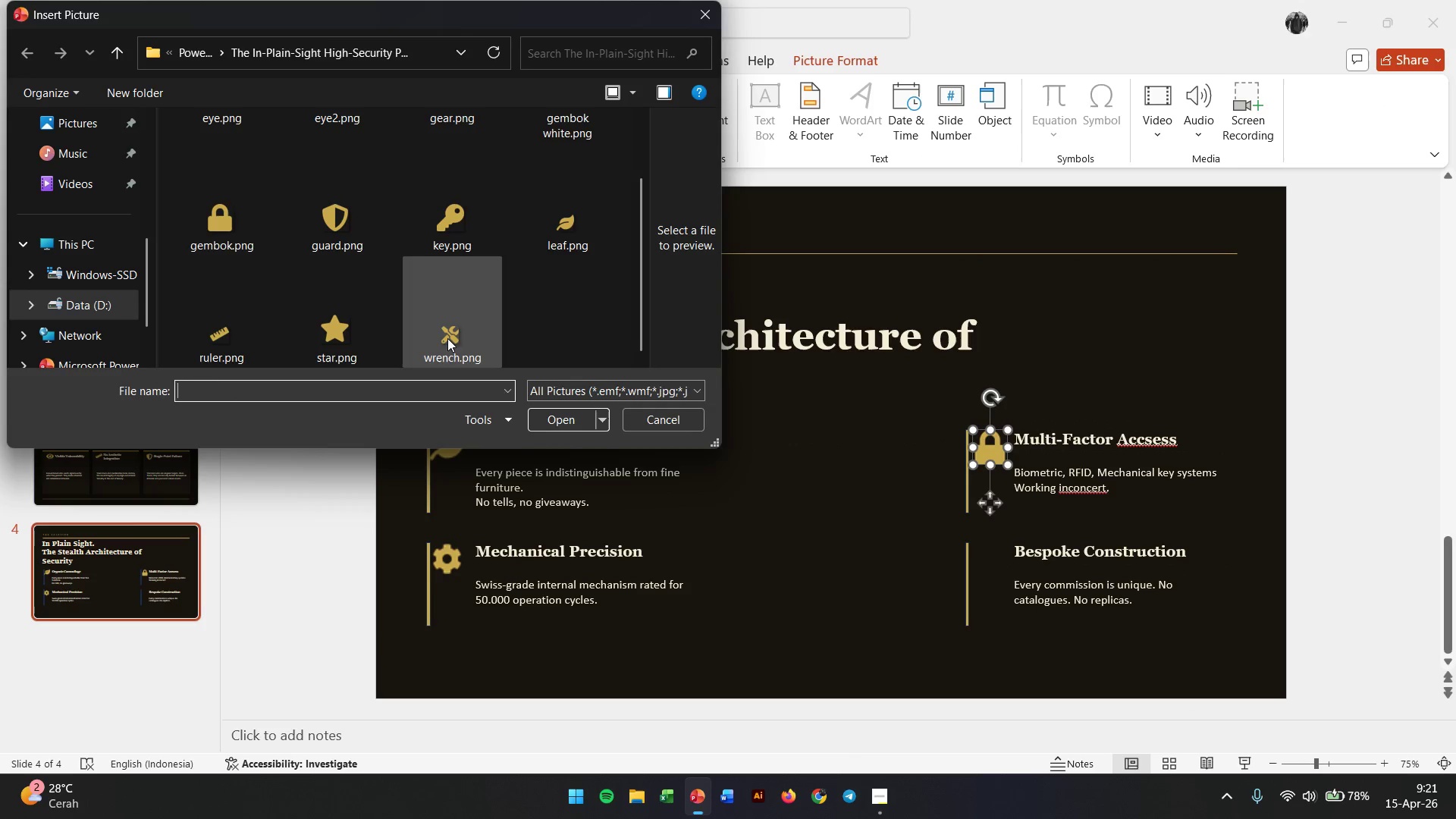 
double_click([450, 339])
 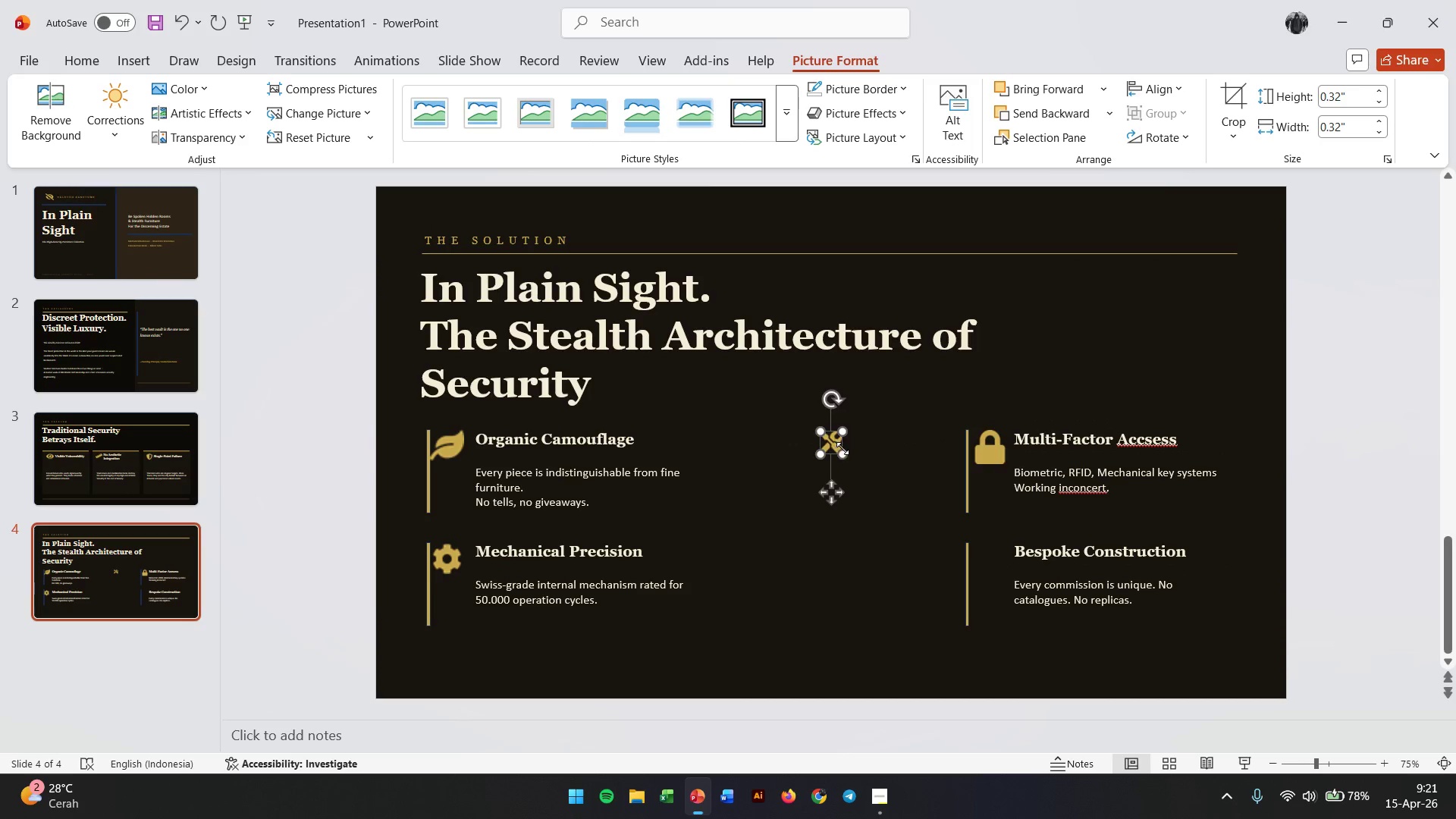 
left_click_drag(start_coordinate=[844, 454], to_coordinate=[851, 457])
 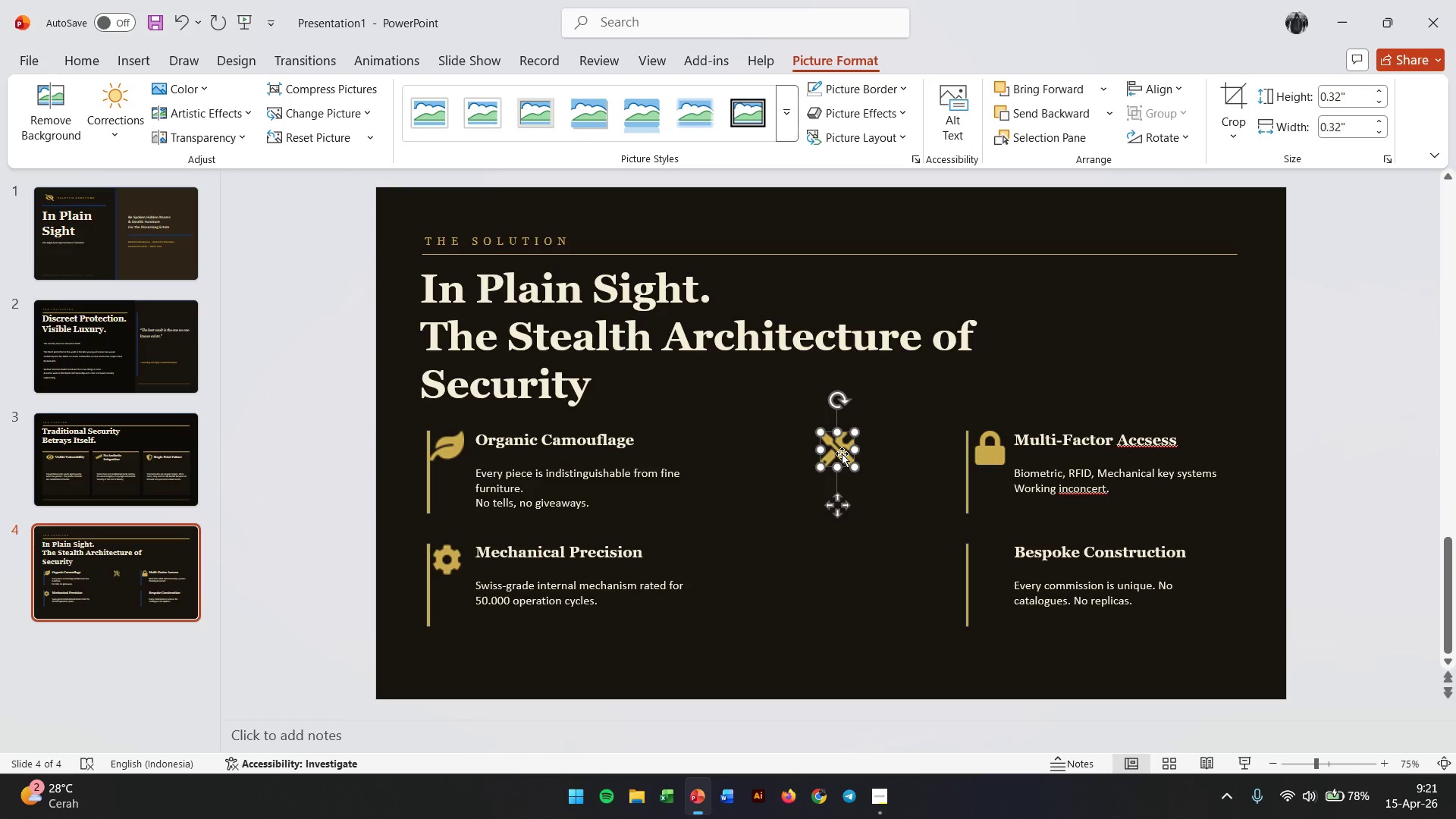 
left_click_drag(start_coordinate=[842, 453], to_coordinate=[996, 565])
 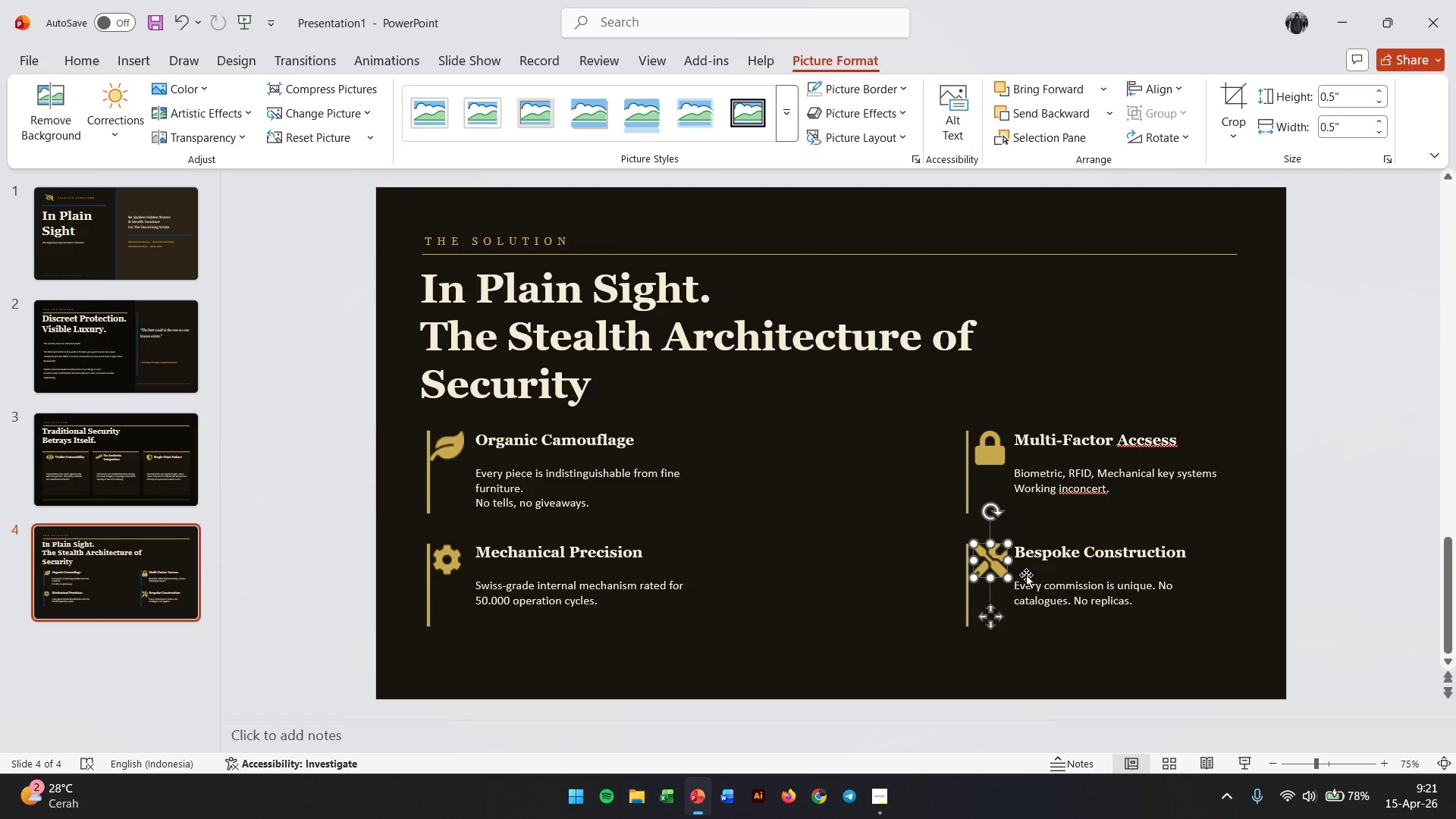 
left_click_drag(start_coordinate=[1006, 577], to_coordinate=[996, 575])
 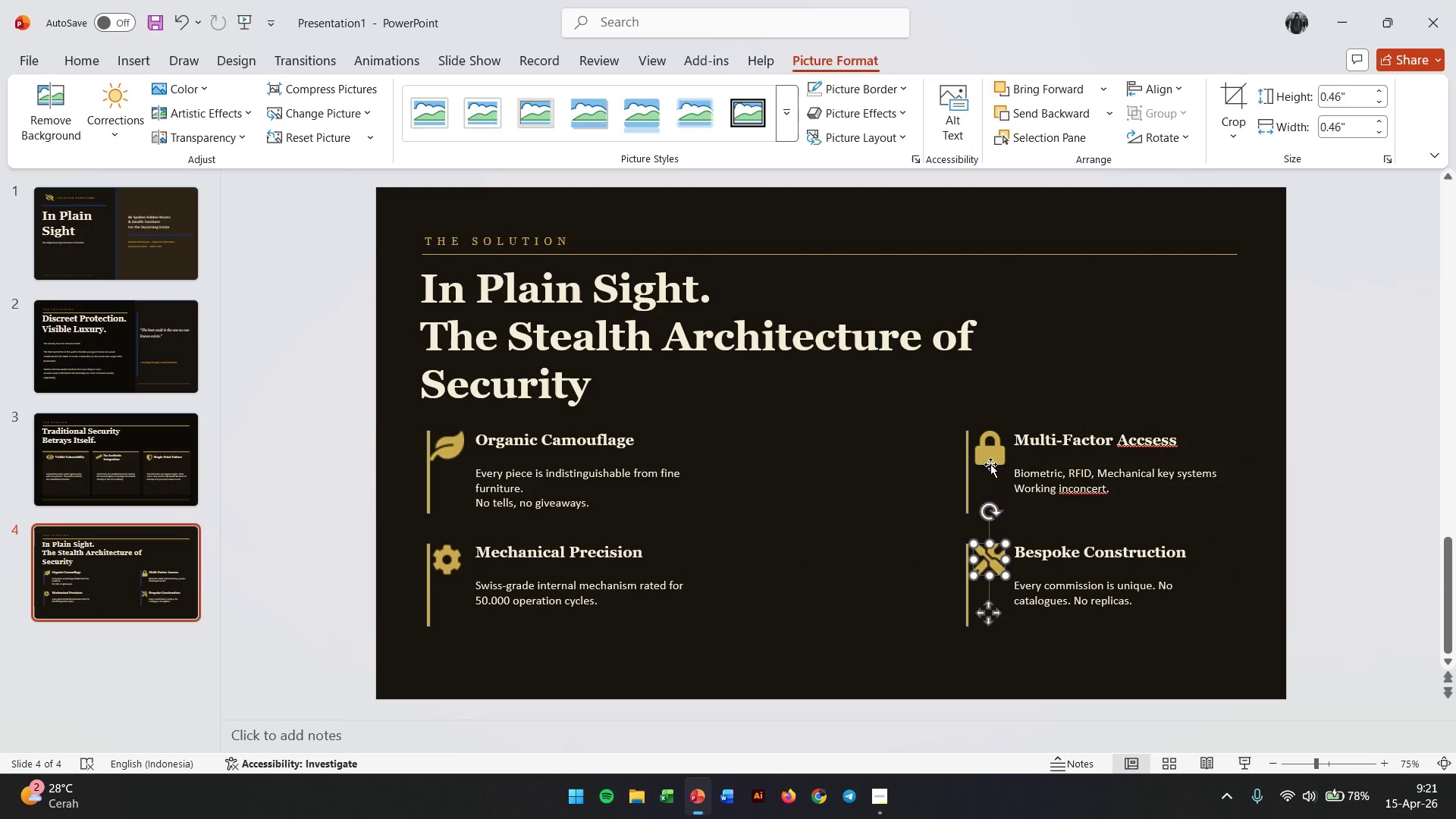 
left_click([987, 460])
 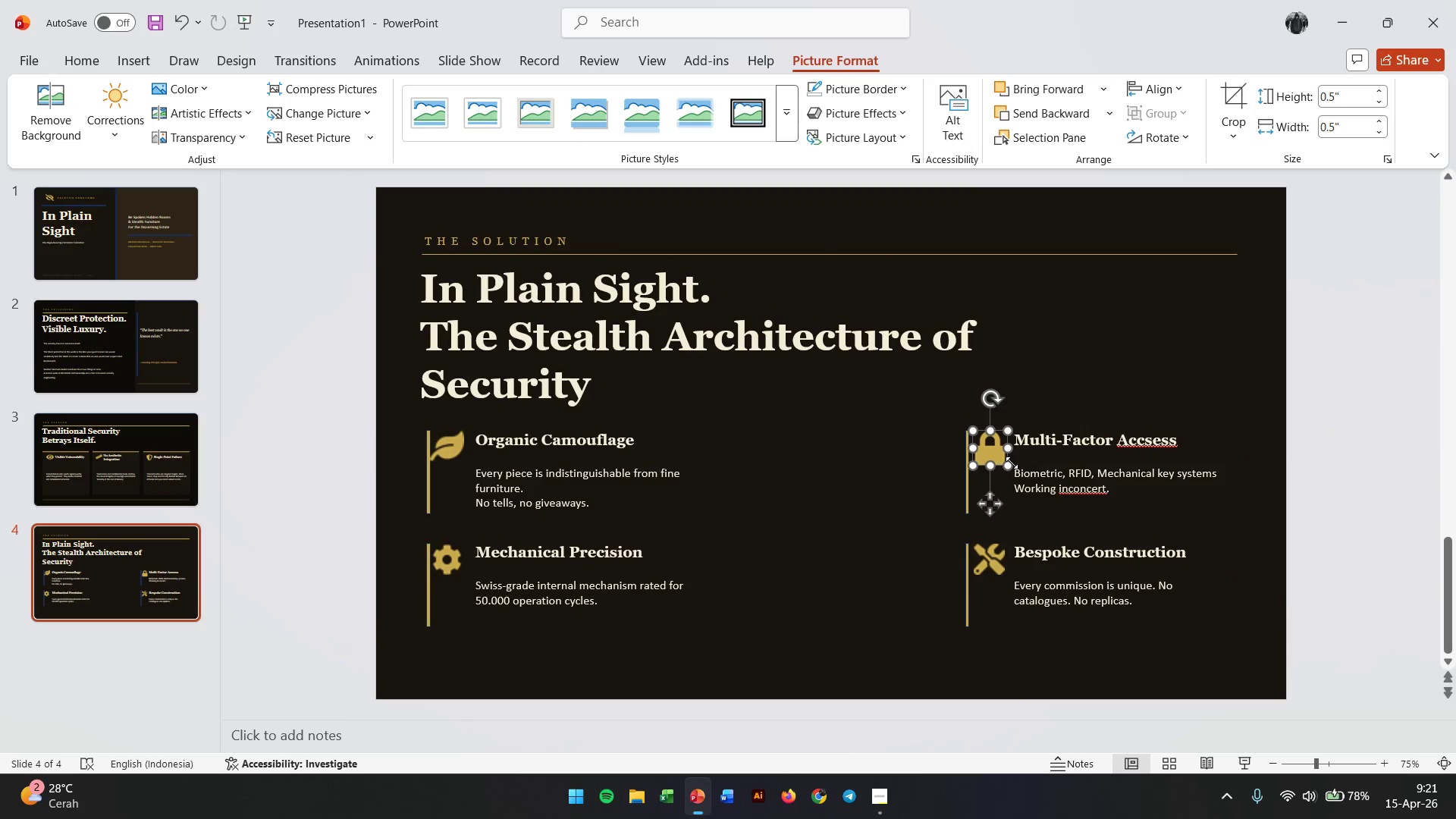 
left_click_drag(start_coordinate=[1011, 463], to_coordinate=[1002, 461])
 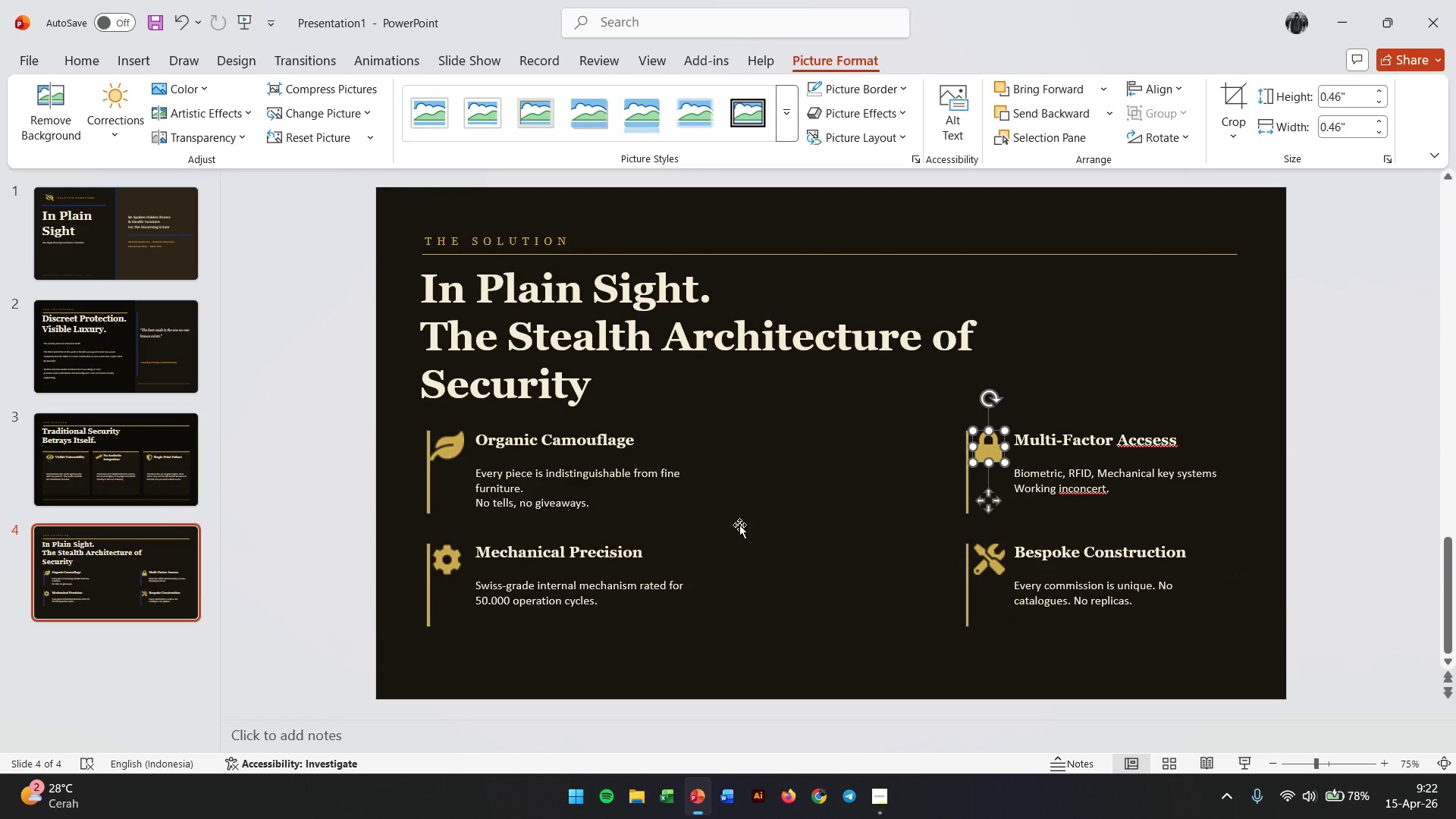 
left_click([791, 520])
 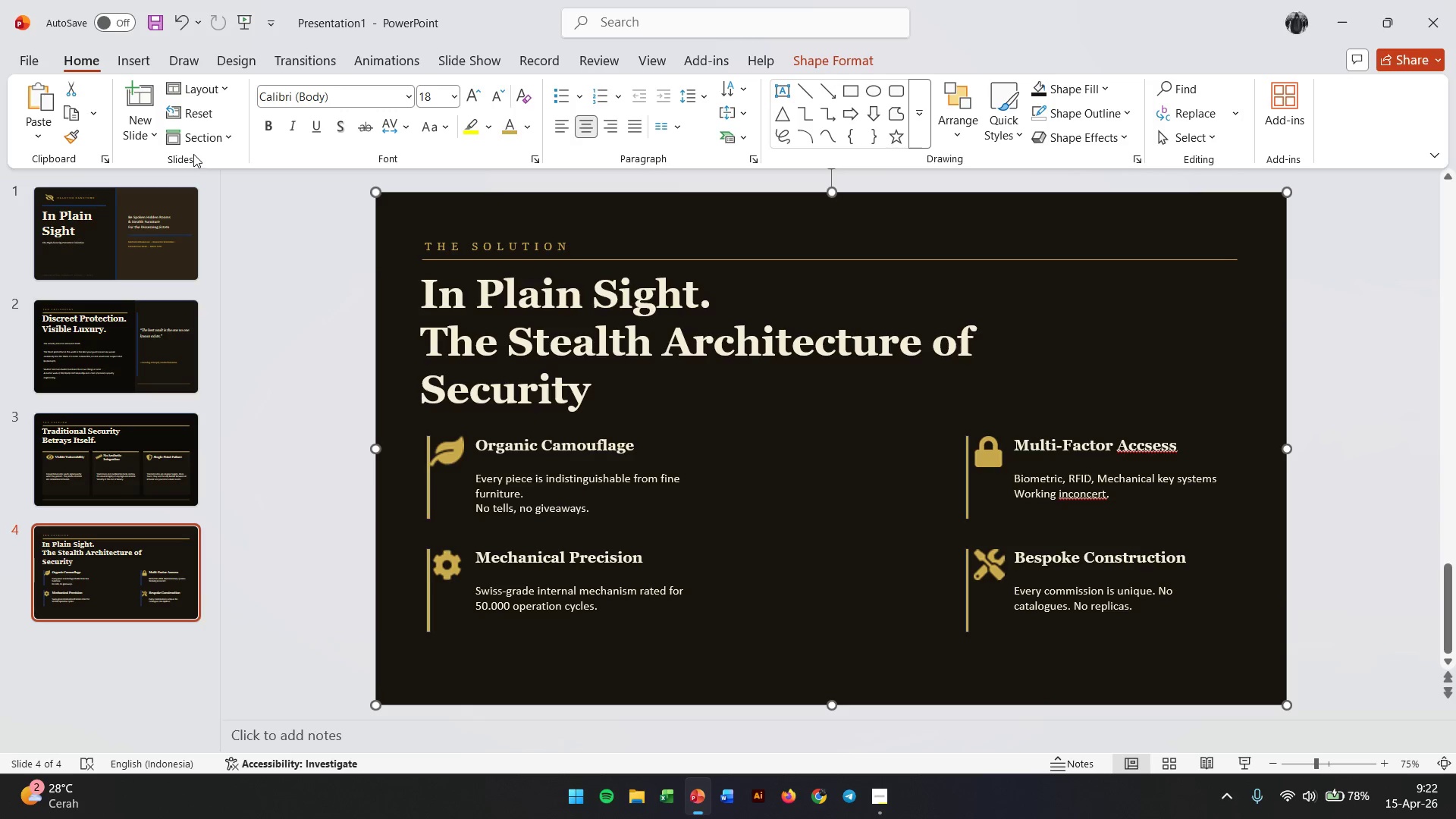 
left_click([117, 64])
 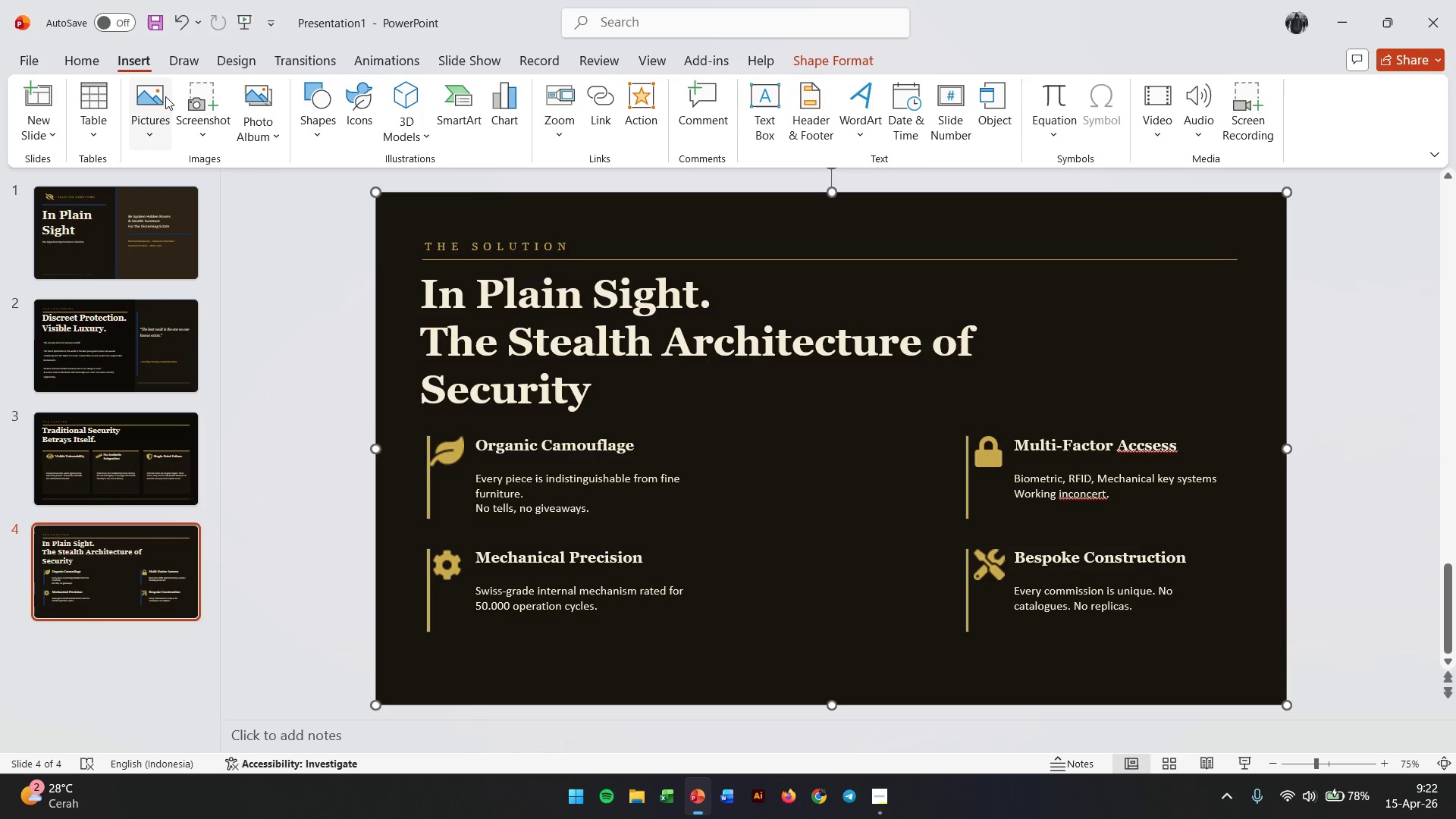 
left_click([161, 105])
 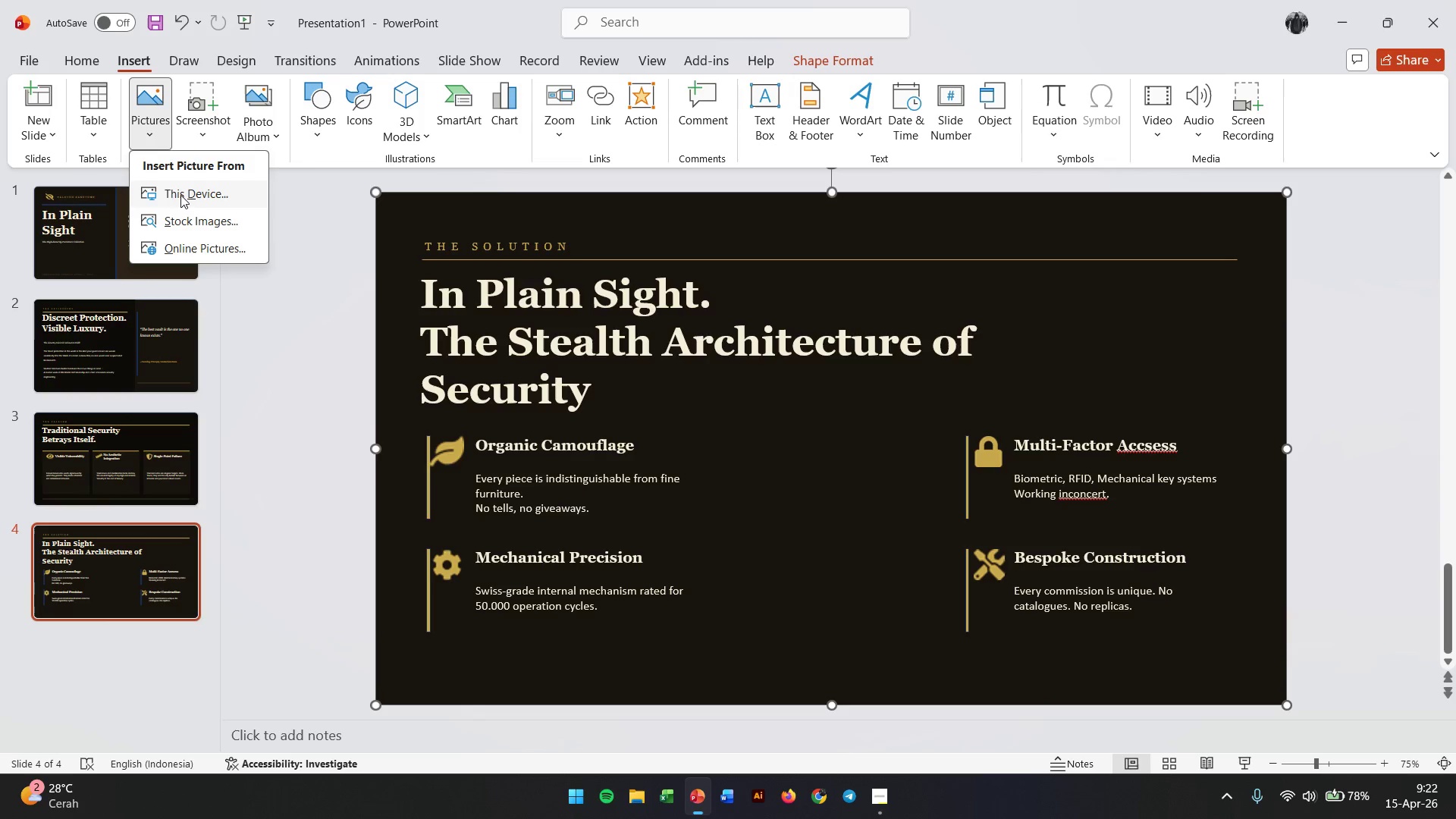 
left_click([179, 194])
 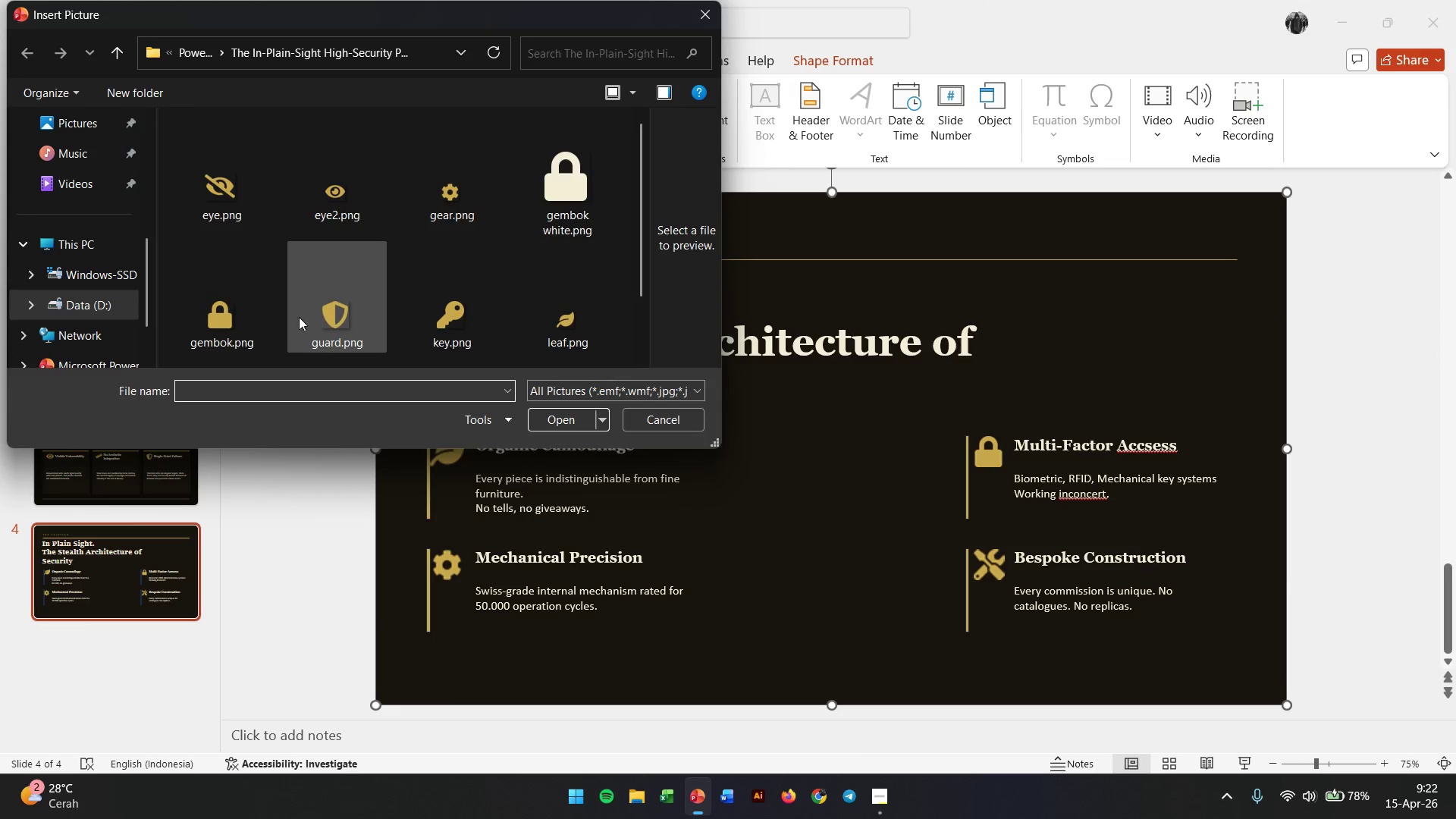 
scroll: coordinate [377, 304], scroll_direction: down, amount: 1.0
 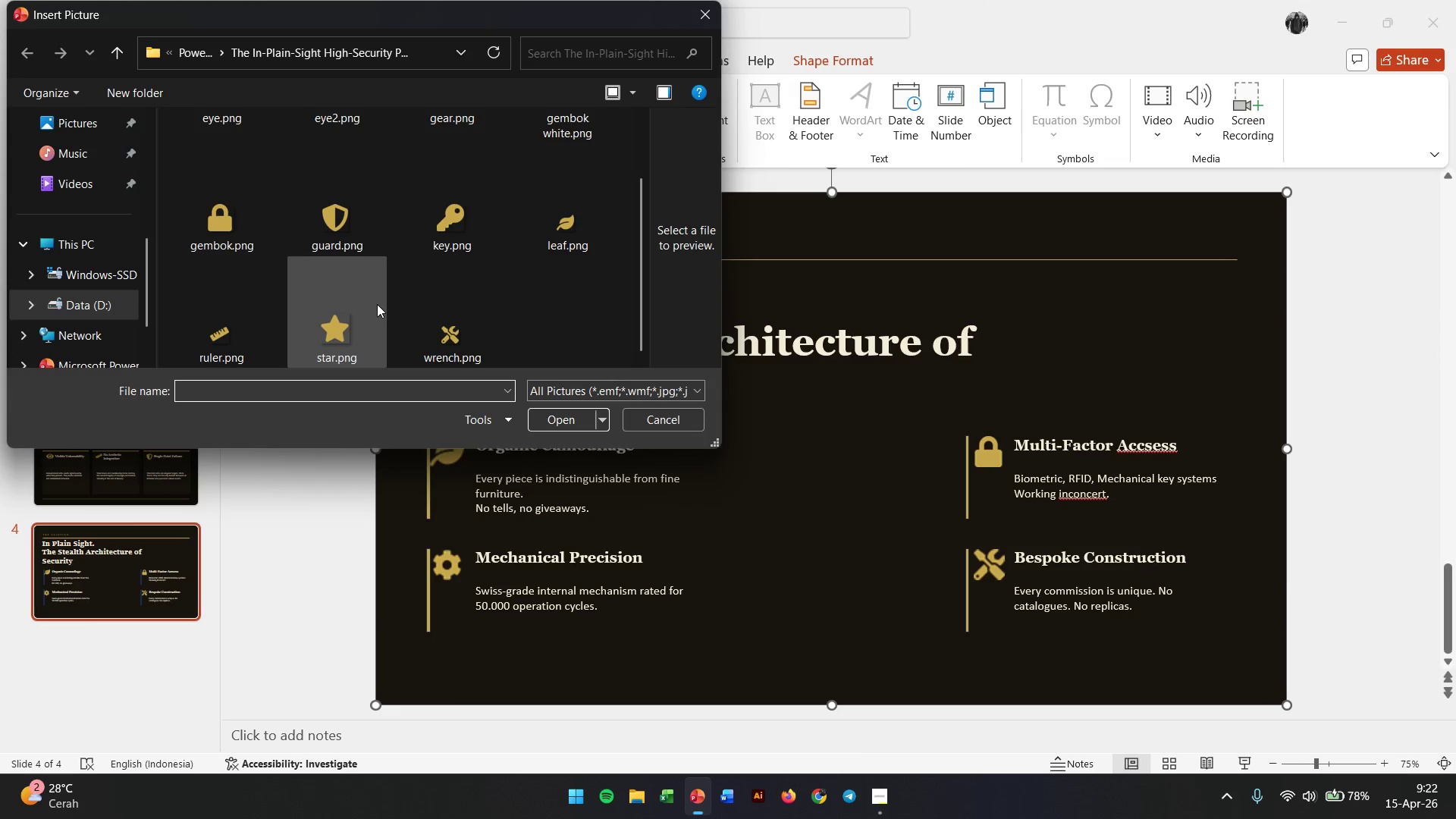 
scroll: coordinate [377, 304], scroll_direction: up, amount: 2.0
 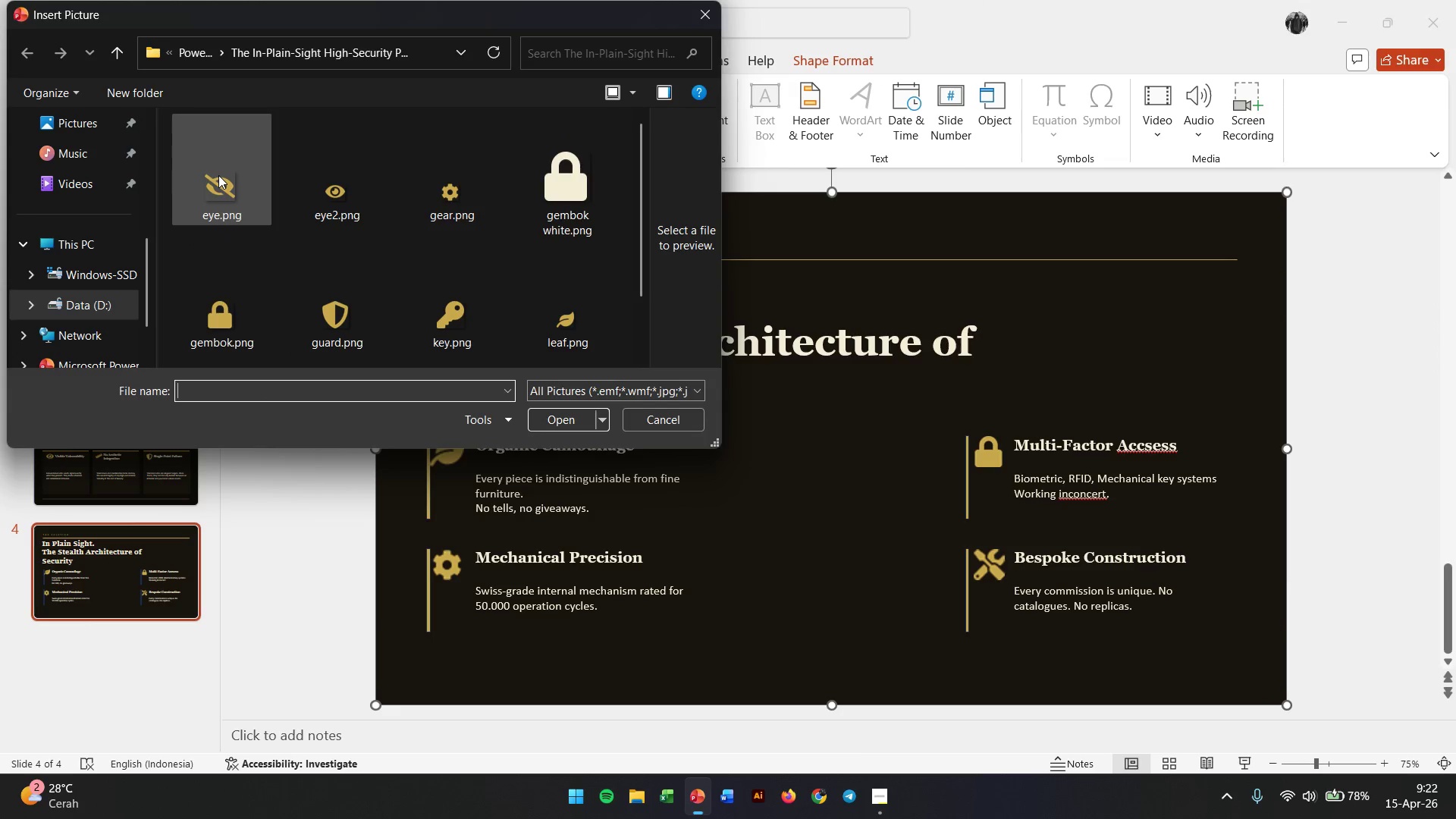 
double_click([218, 175])
 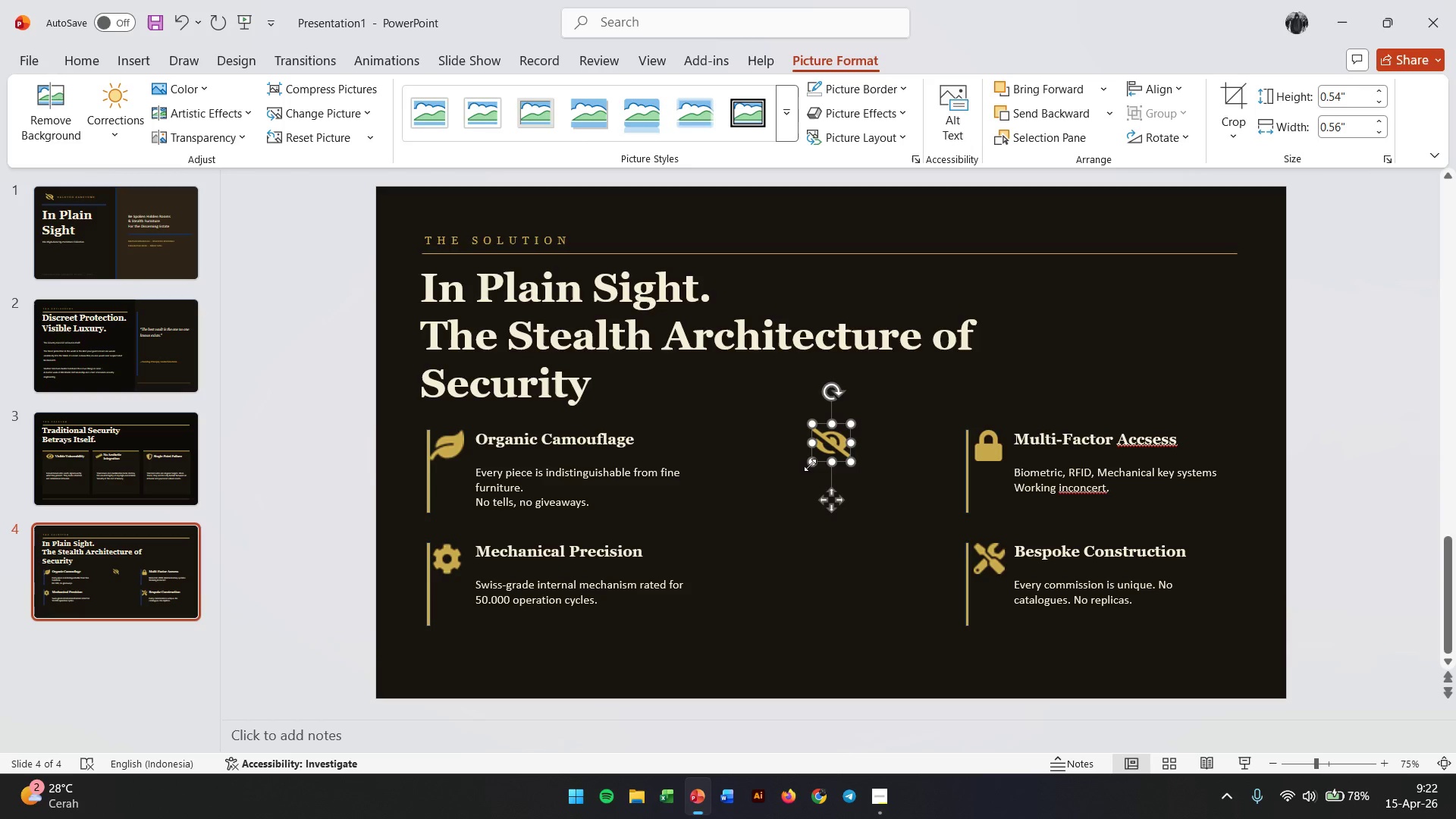 
hold_key(key=ShiftLeft, duration=1.2)
left_click_drag(start_coordinate=[810, 465], to_coordinate=[763, 502])
 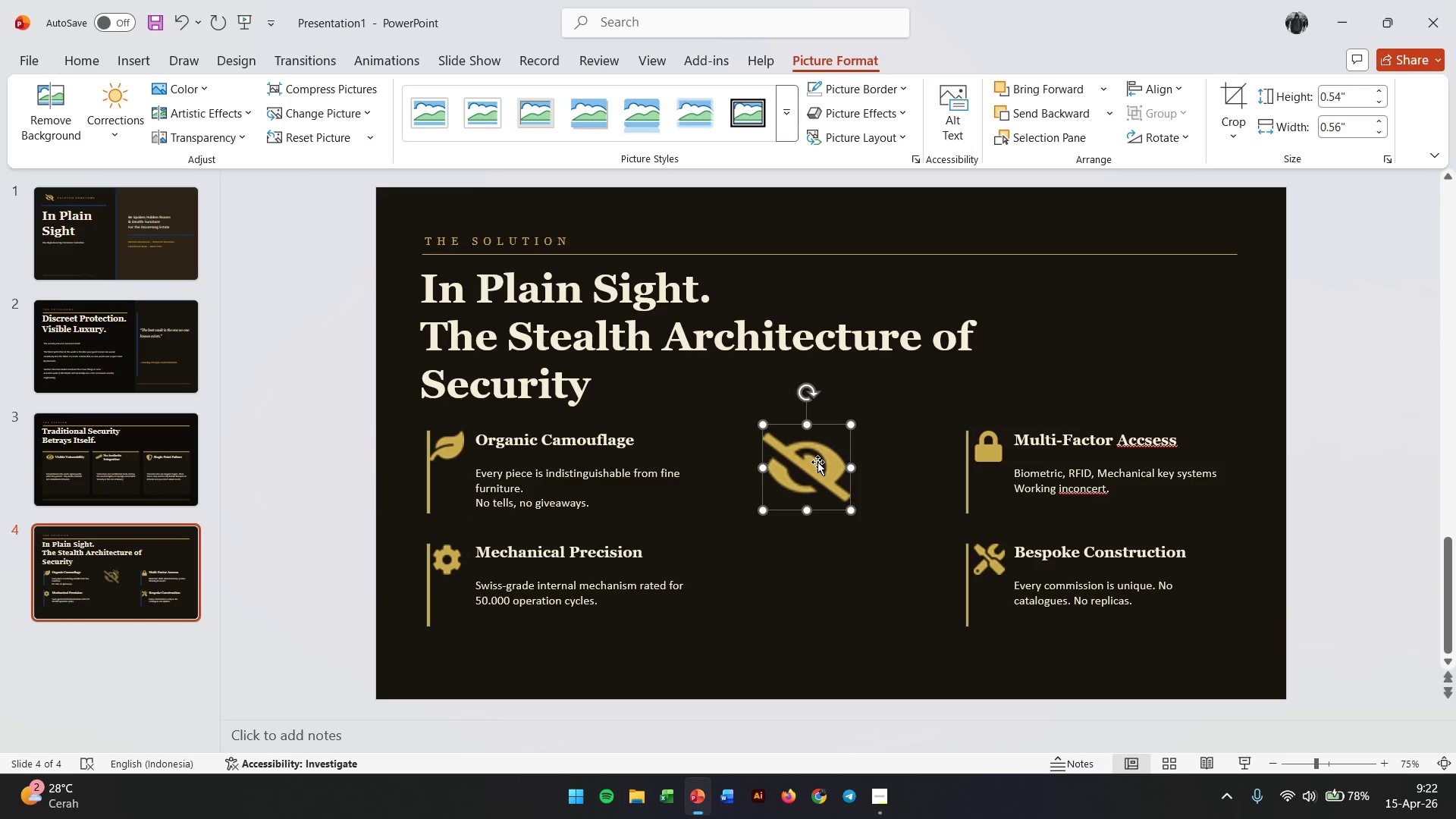 
left_click_drag(start_coordinate=[817, 462], to_coordinate=[839, 508])
 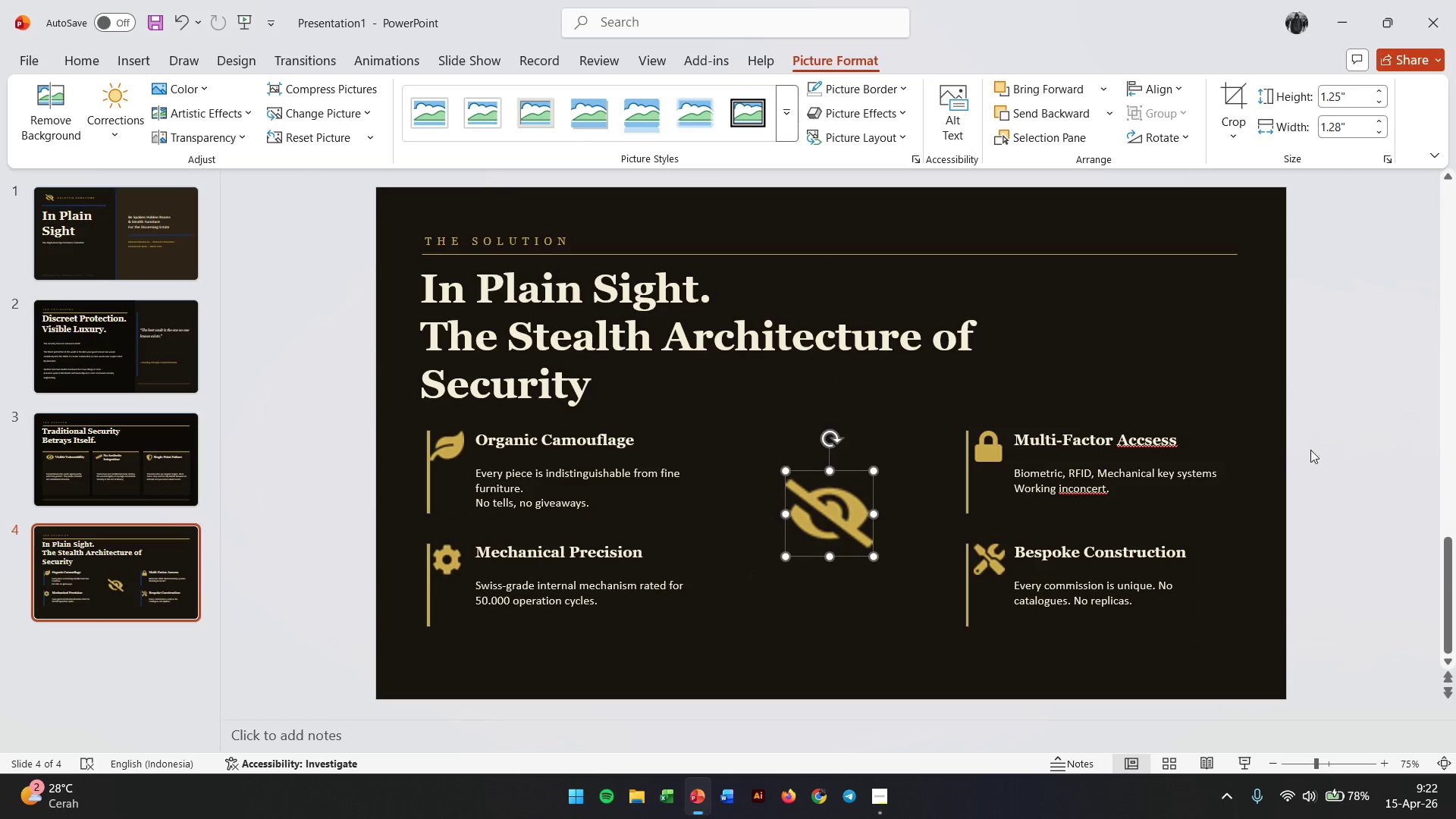 
left_click([1347, 443])
 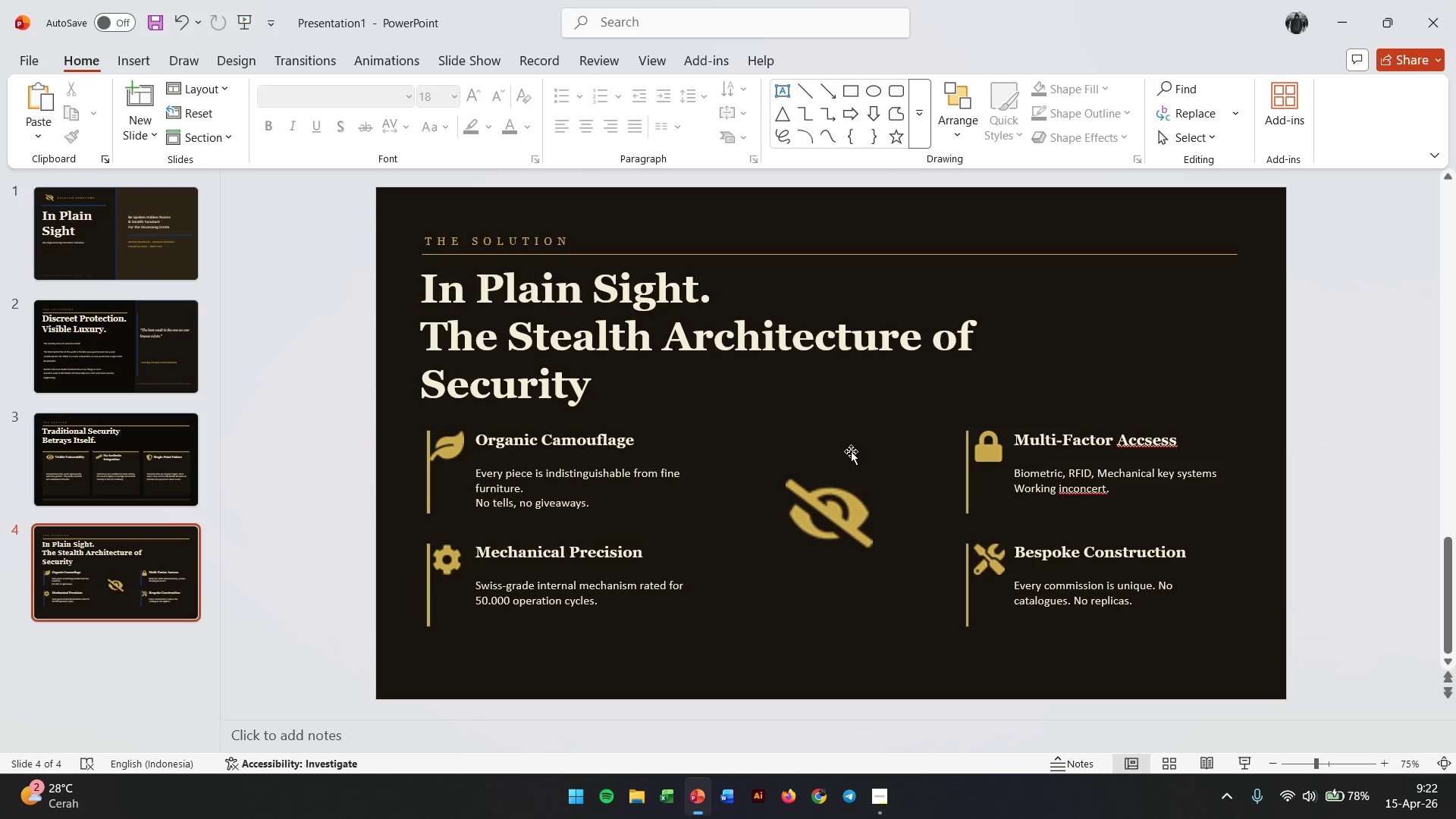 
left_click([114, 648])
 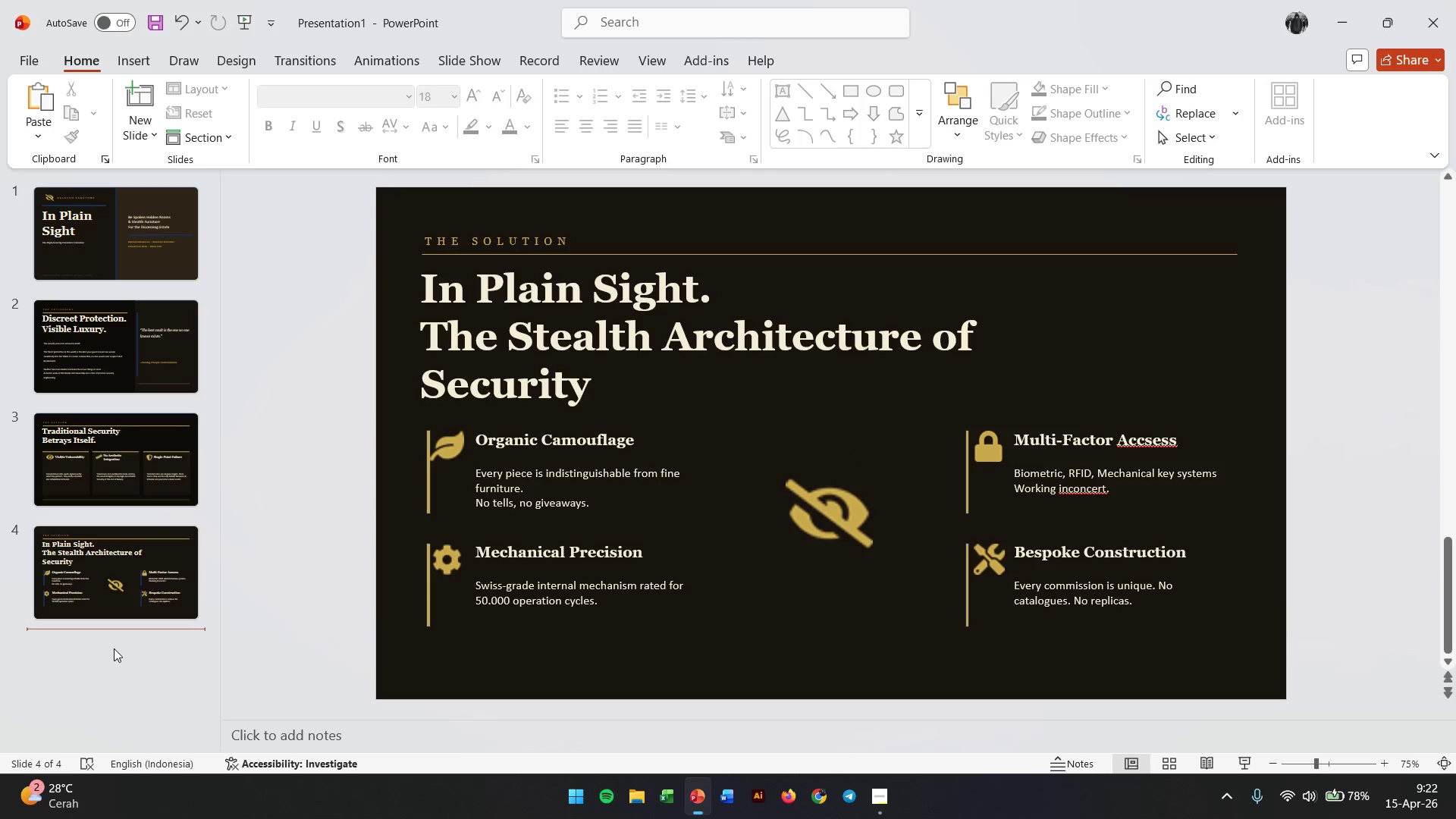 
right_click([114, 648])
 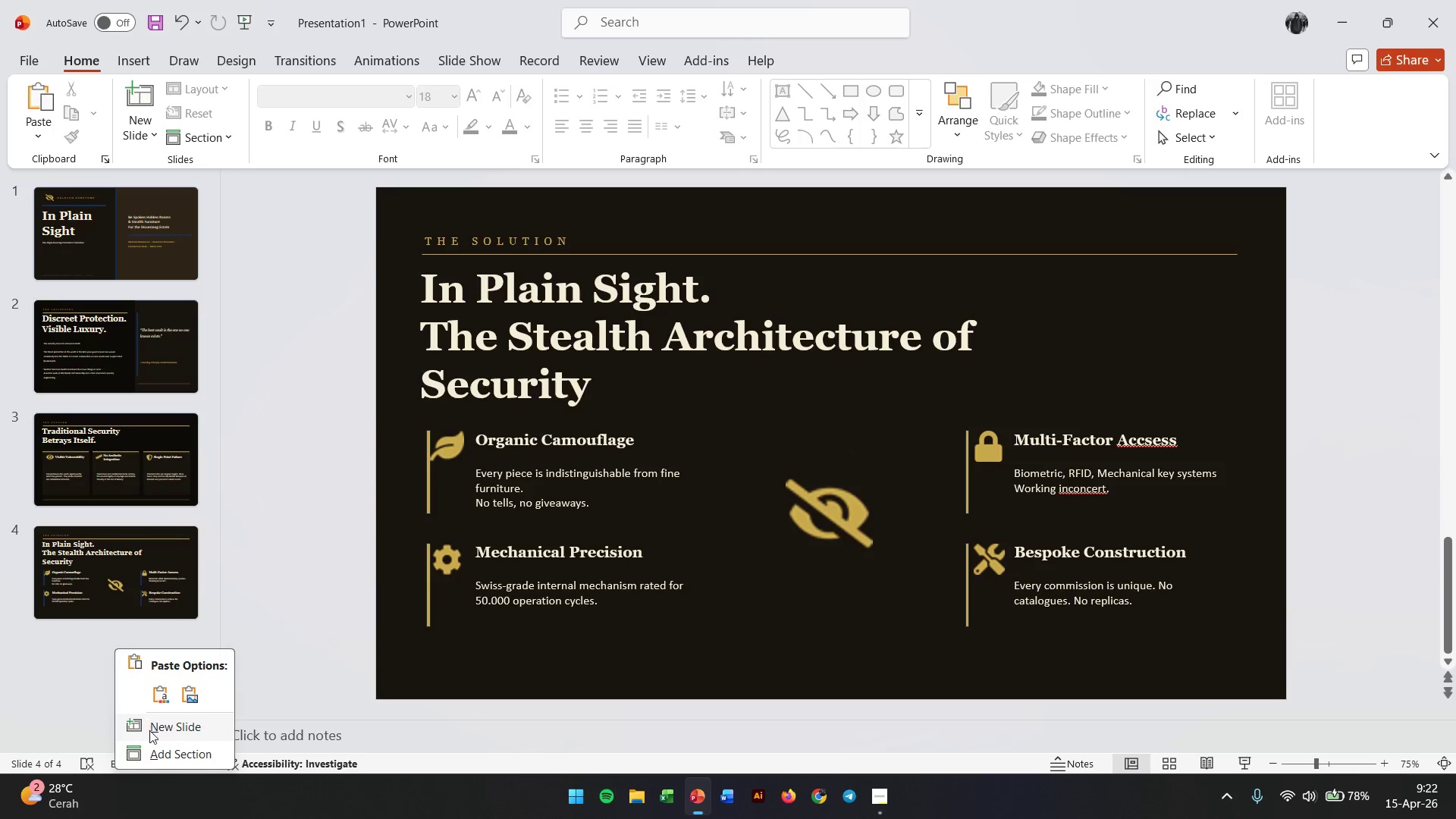 
left_click([152, 735])
 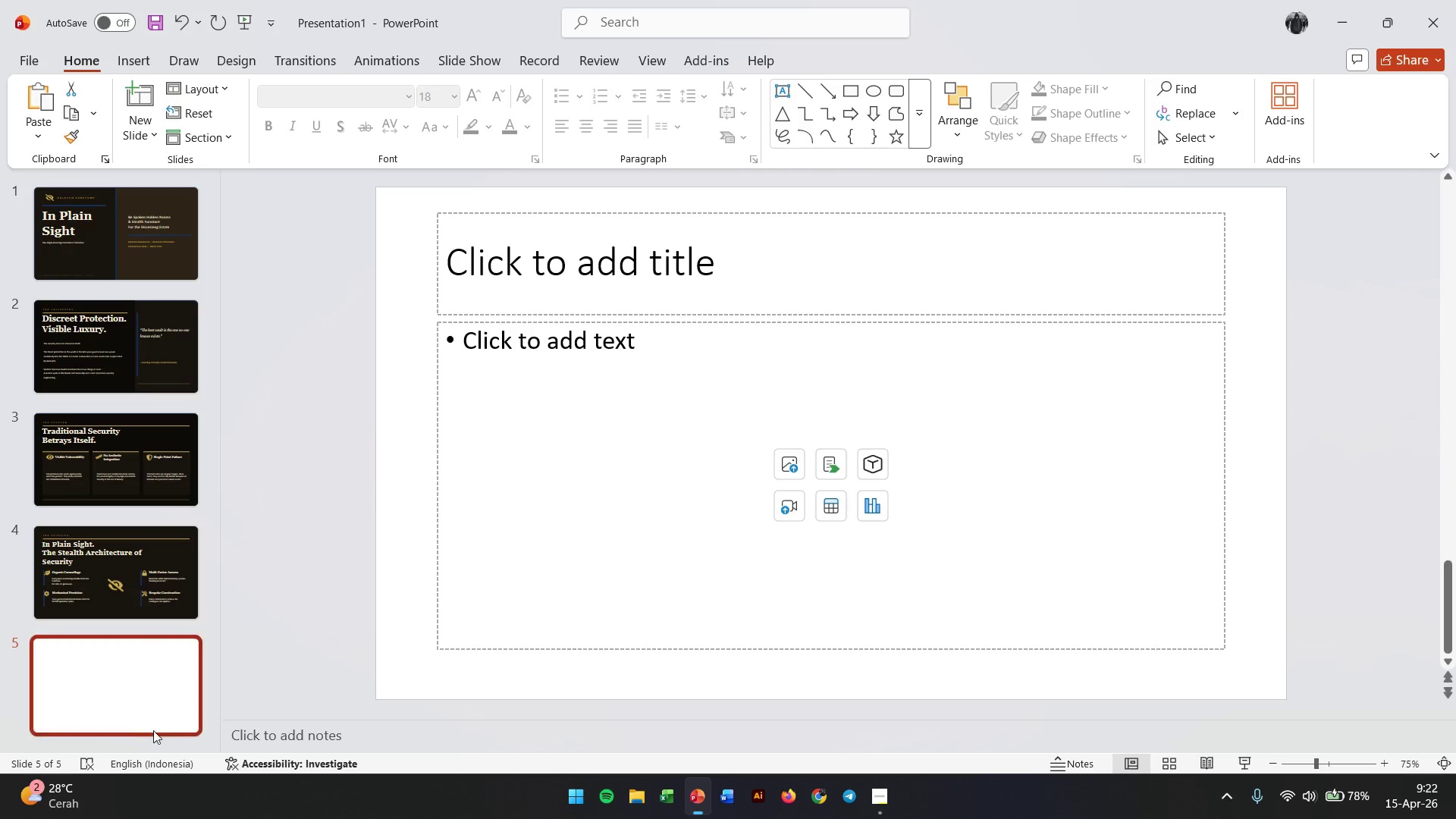 
mouse_move([161, 700])
 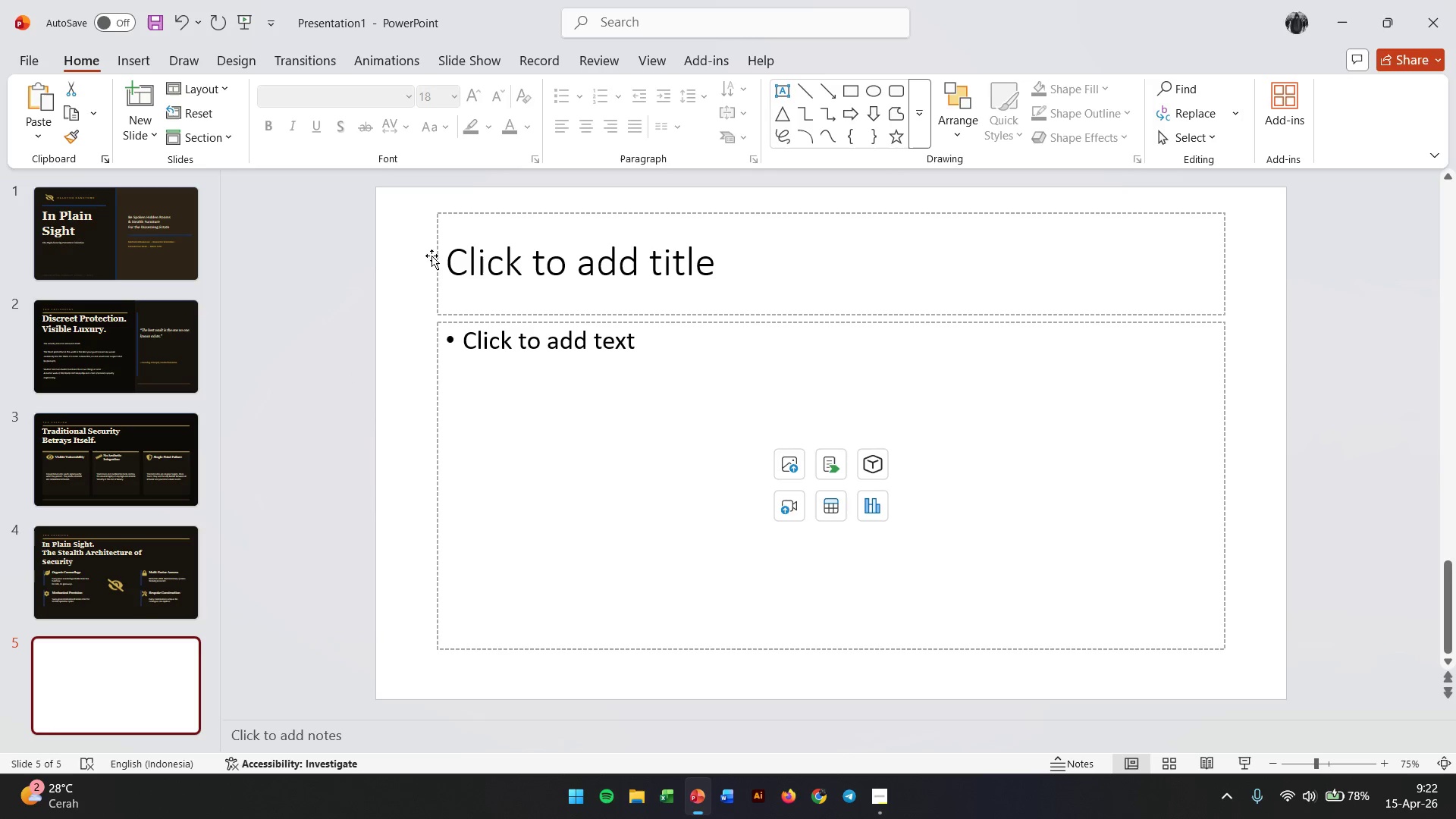 
left_click([443, 211])
 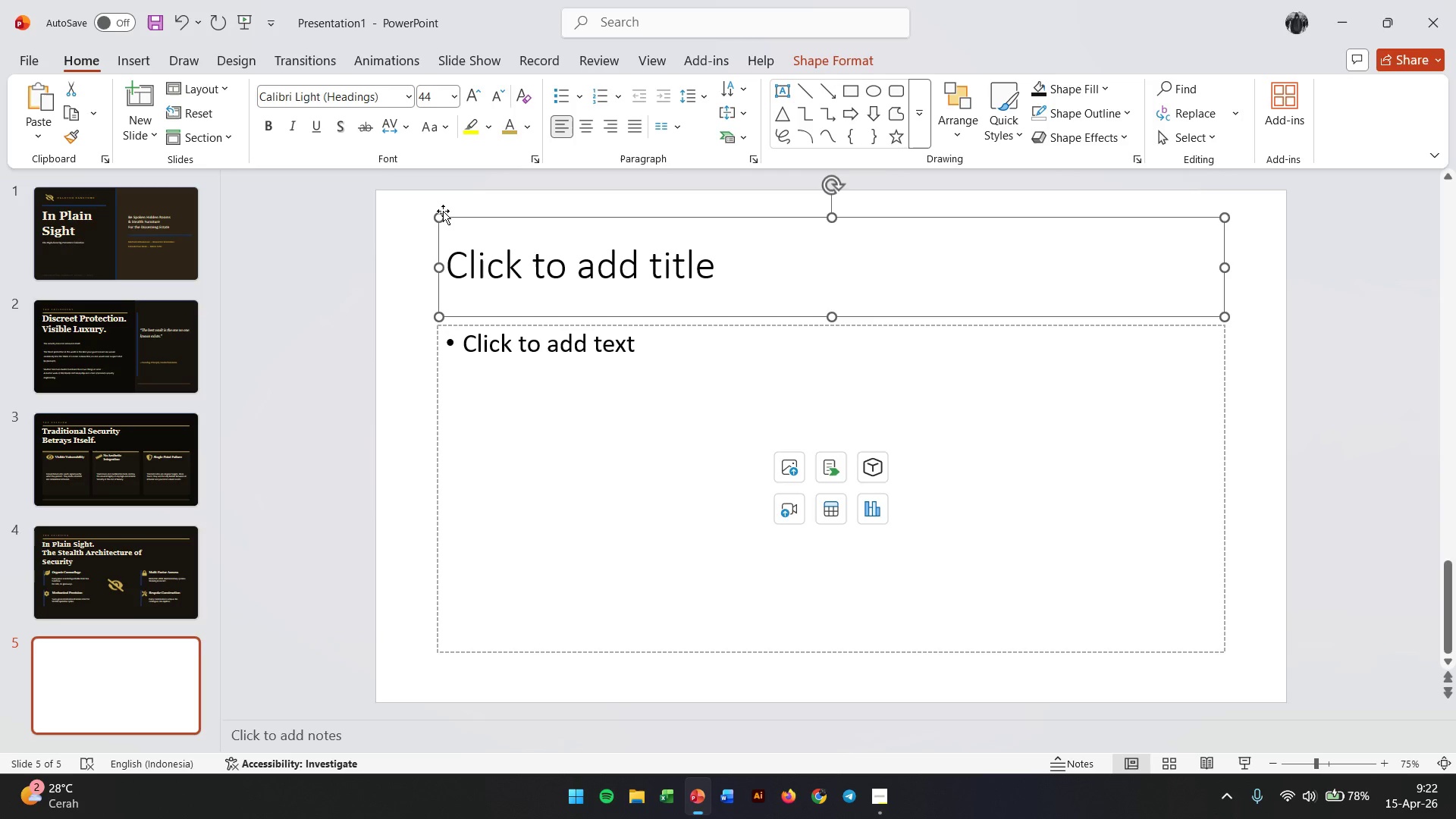 
key(Backspace)
 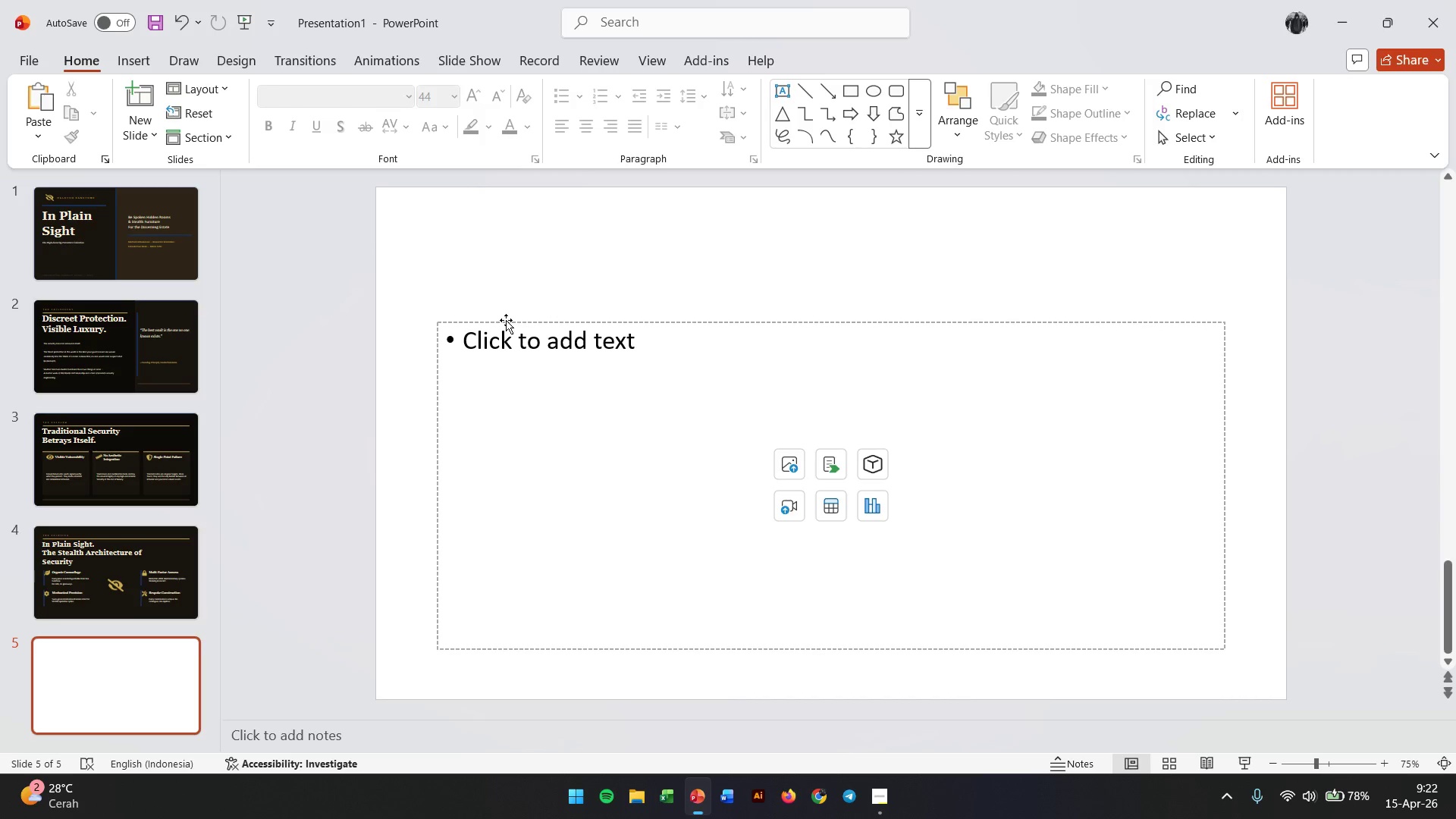 
left_click([506, 320])
 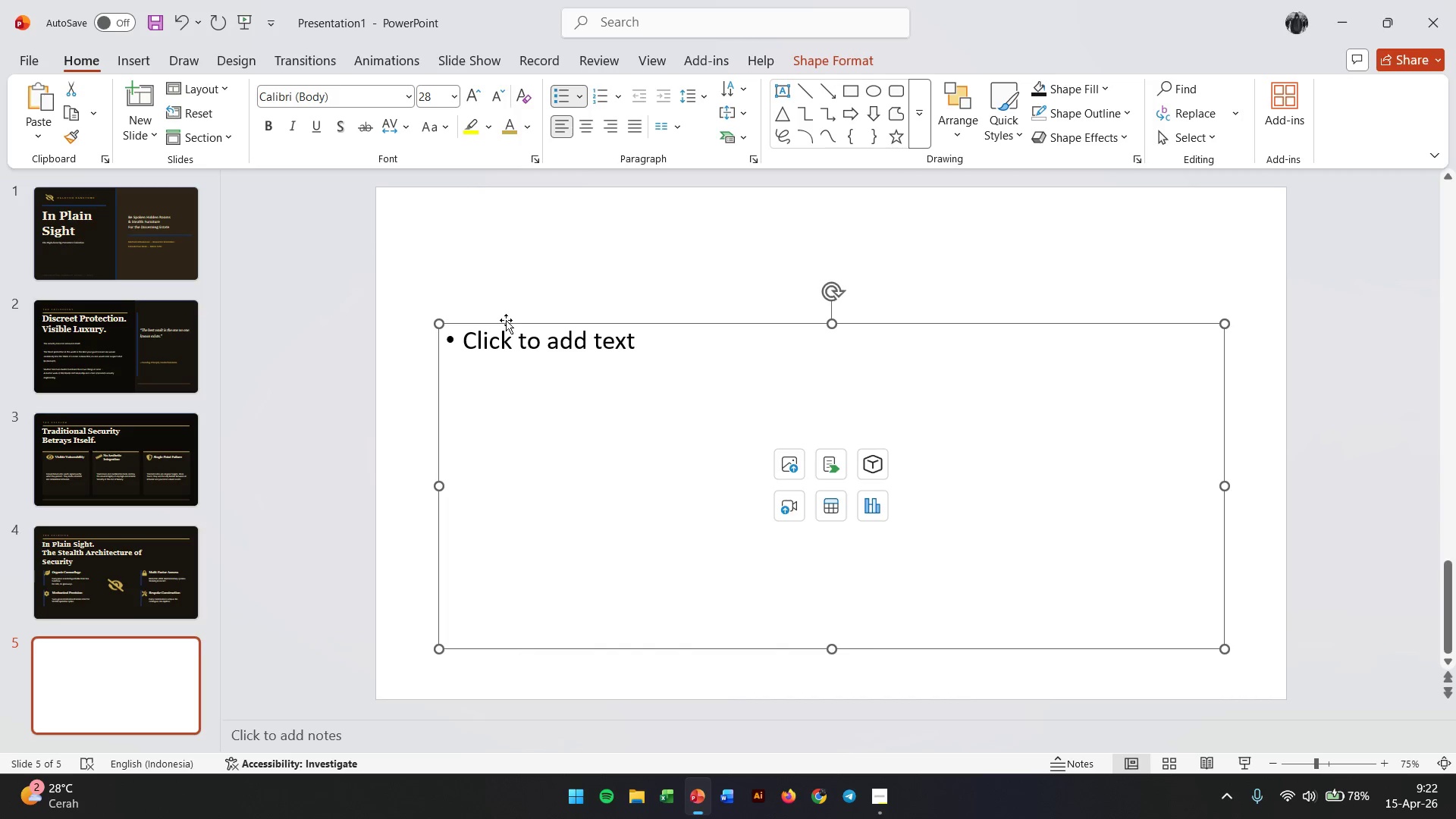 
key(Backspace)
 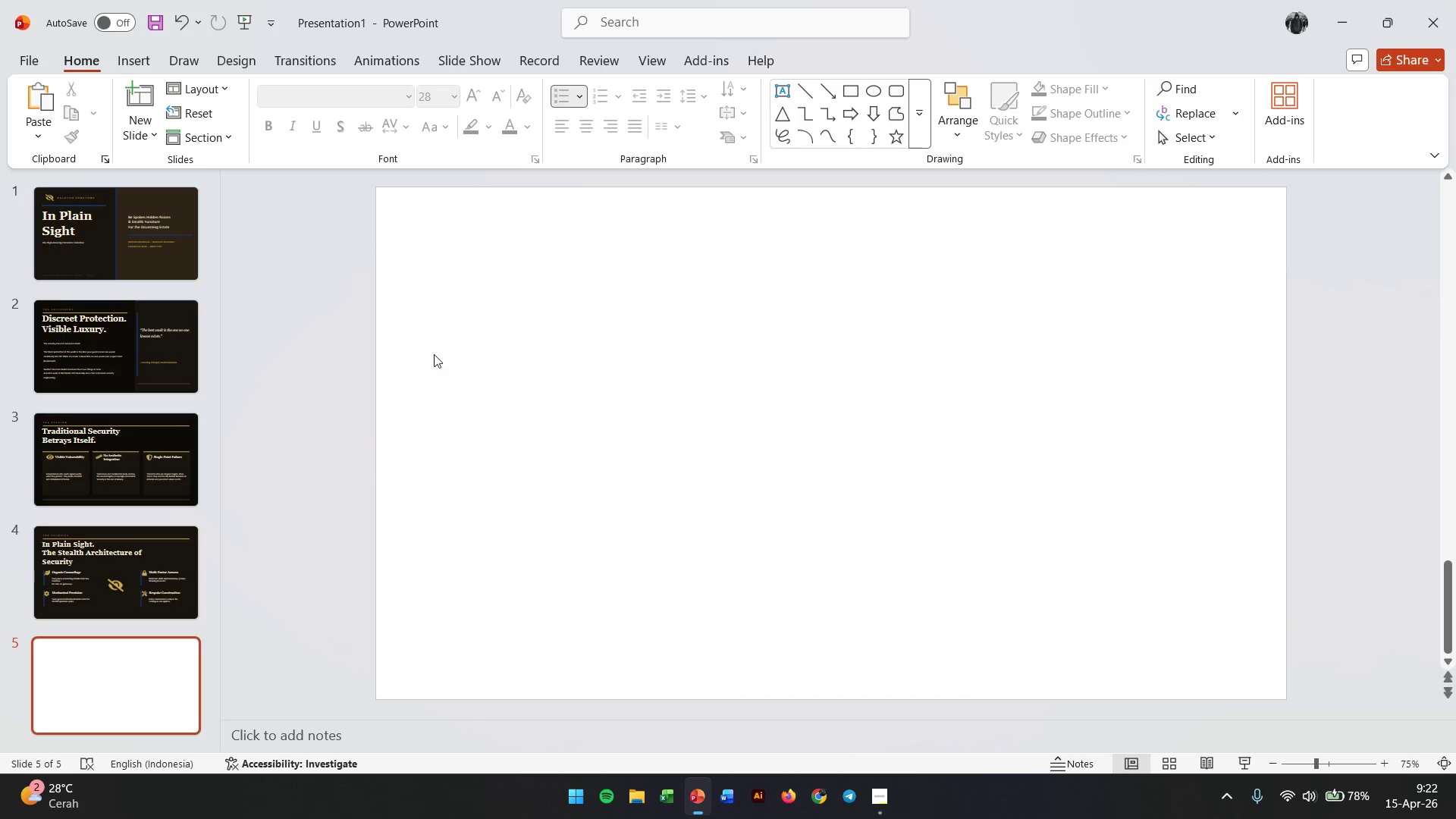 
left_click([291, 407])
 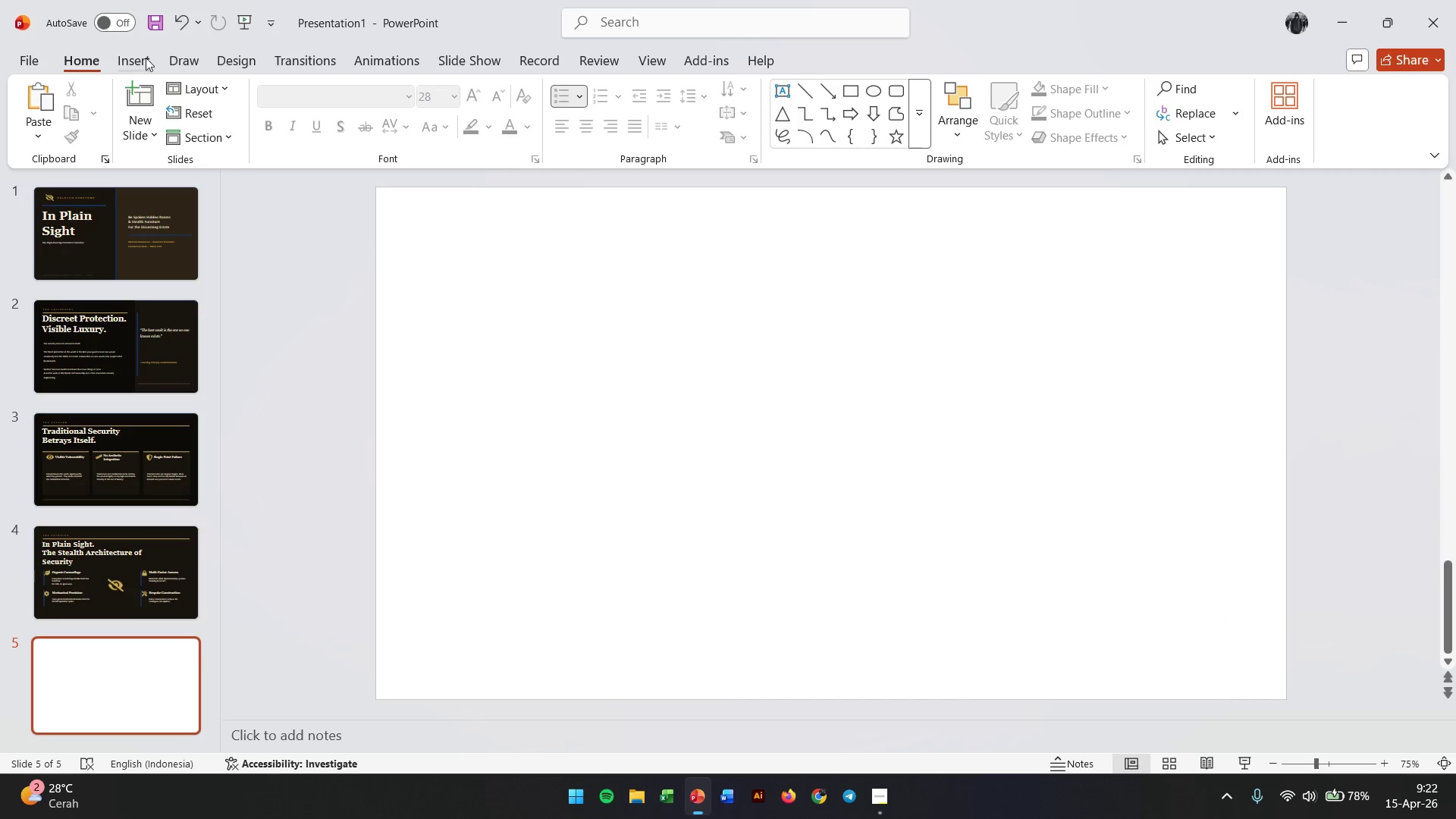 
left_click([138, 58])
 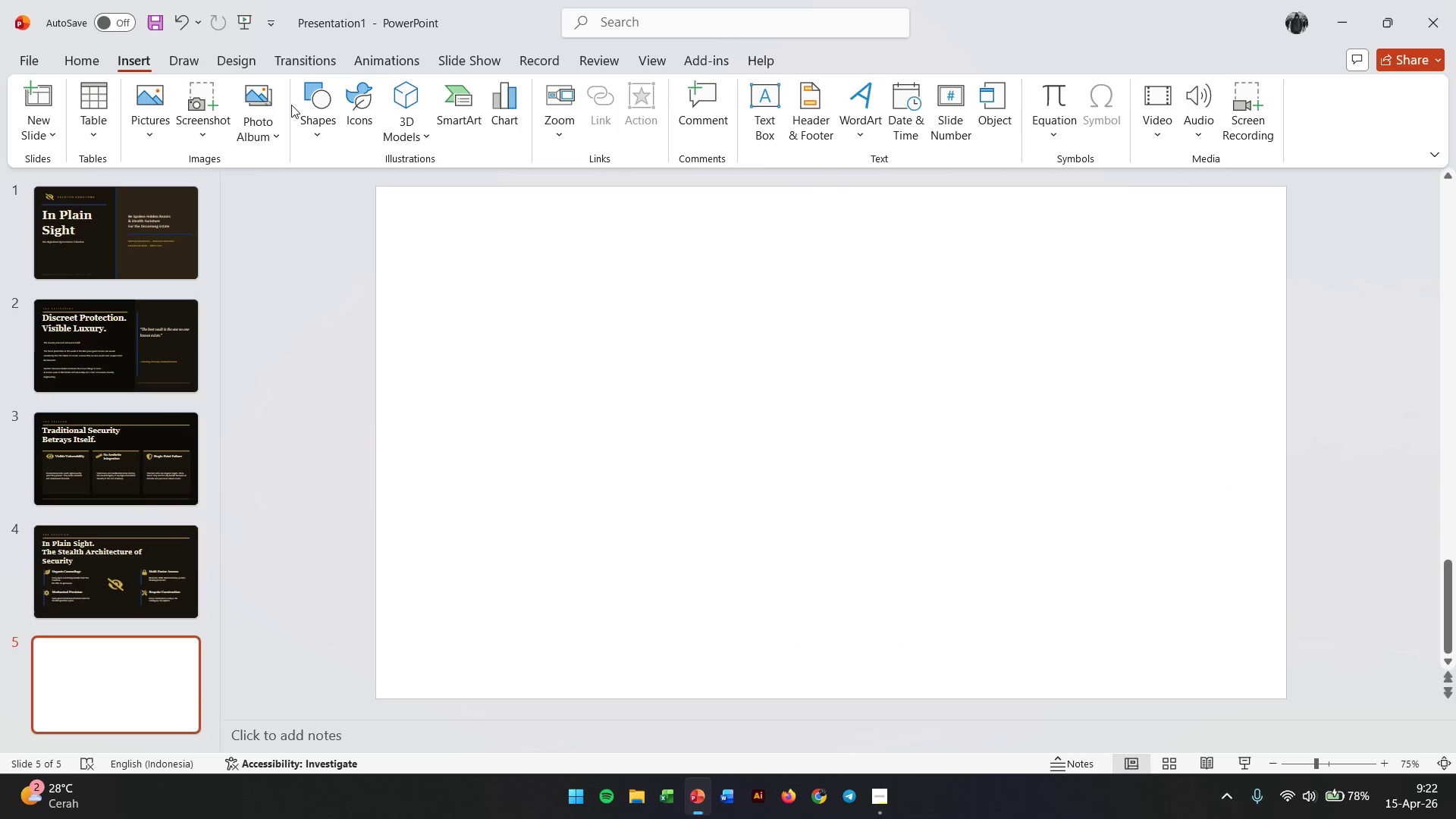 
left_click([306, 105])
 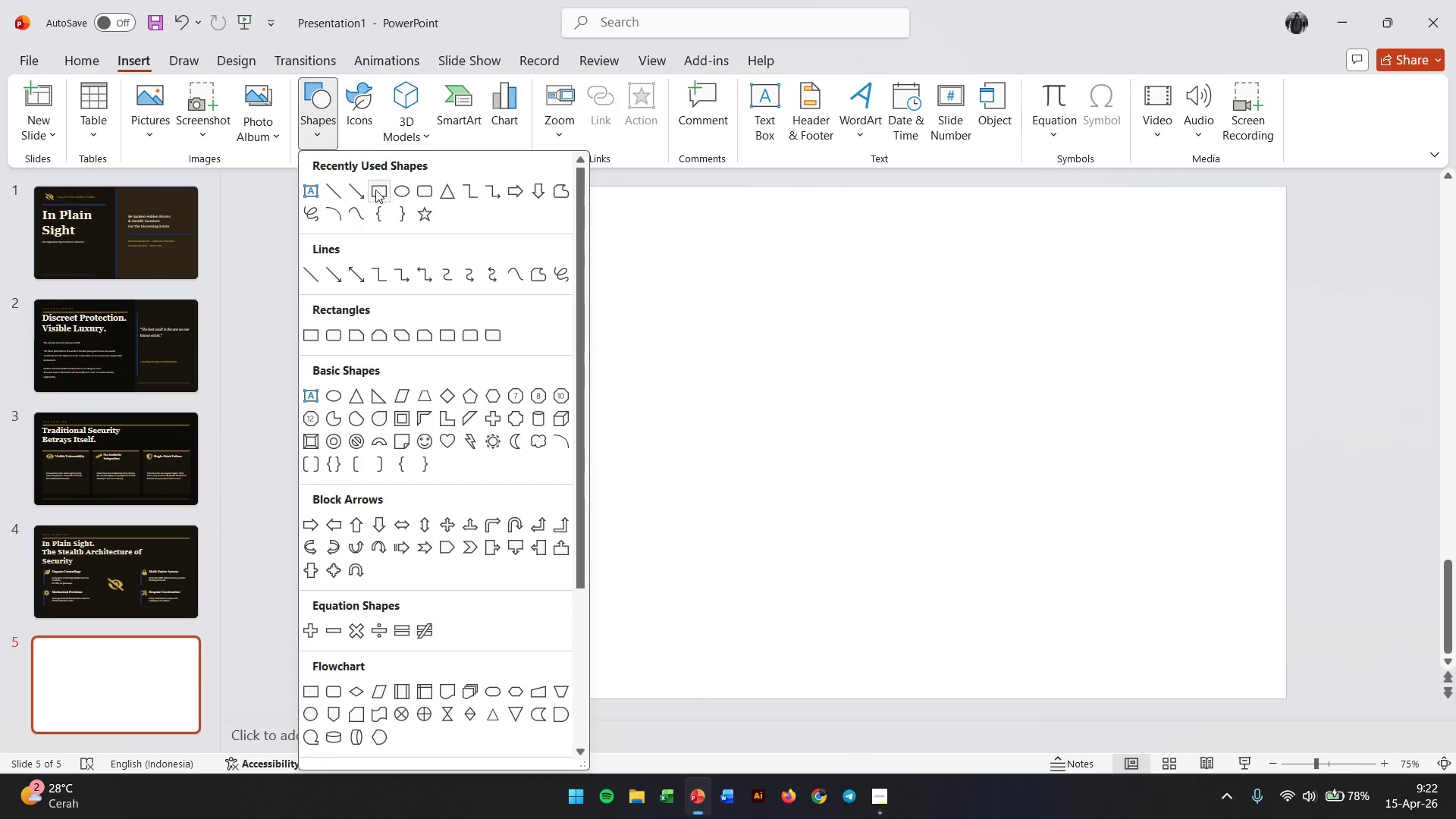 
left_click([375, 190])
 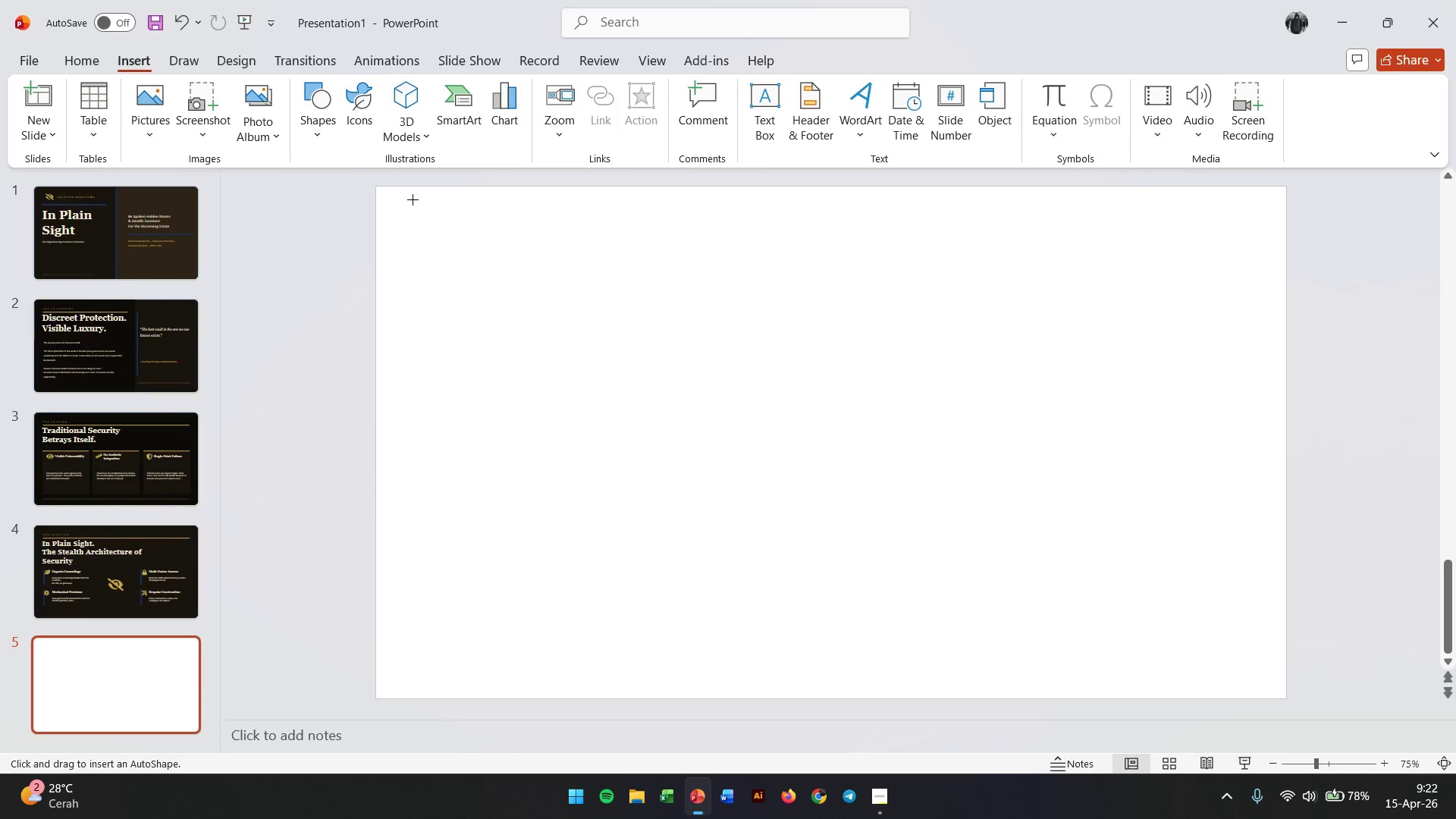 
left_click_drag(start_coordinate=[434, 229], to_coordinate=[1018, 300])
 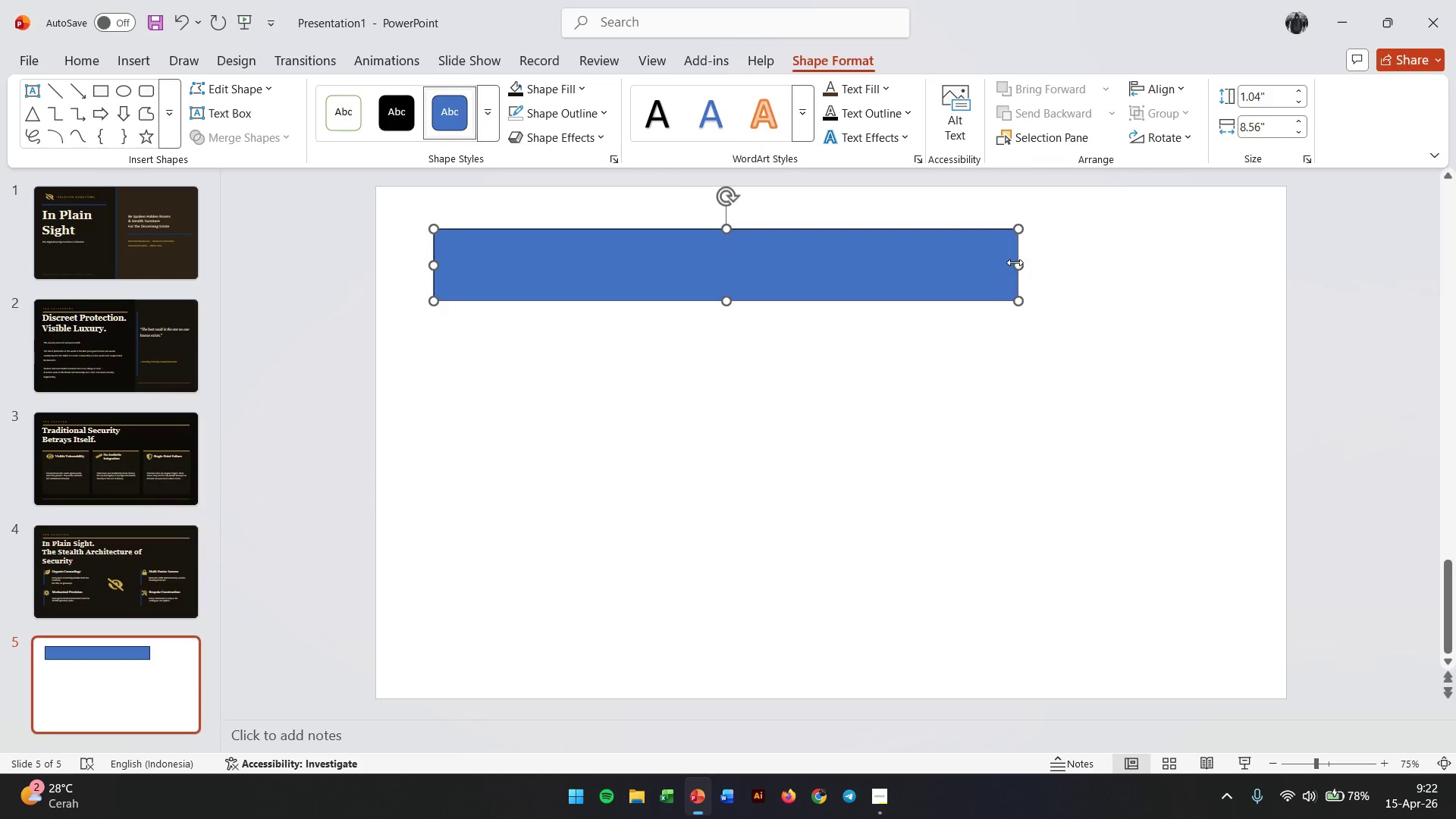 
left_click_drag(start_coordinate=[1015, 262], to_coordinate=[1288, 262])
 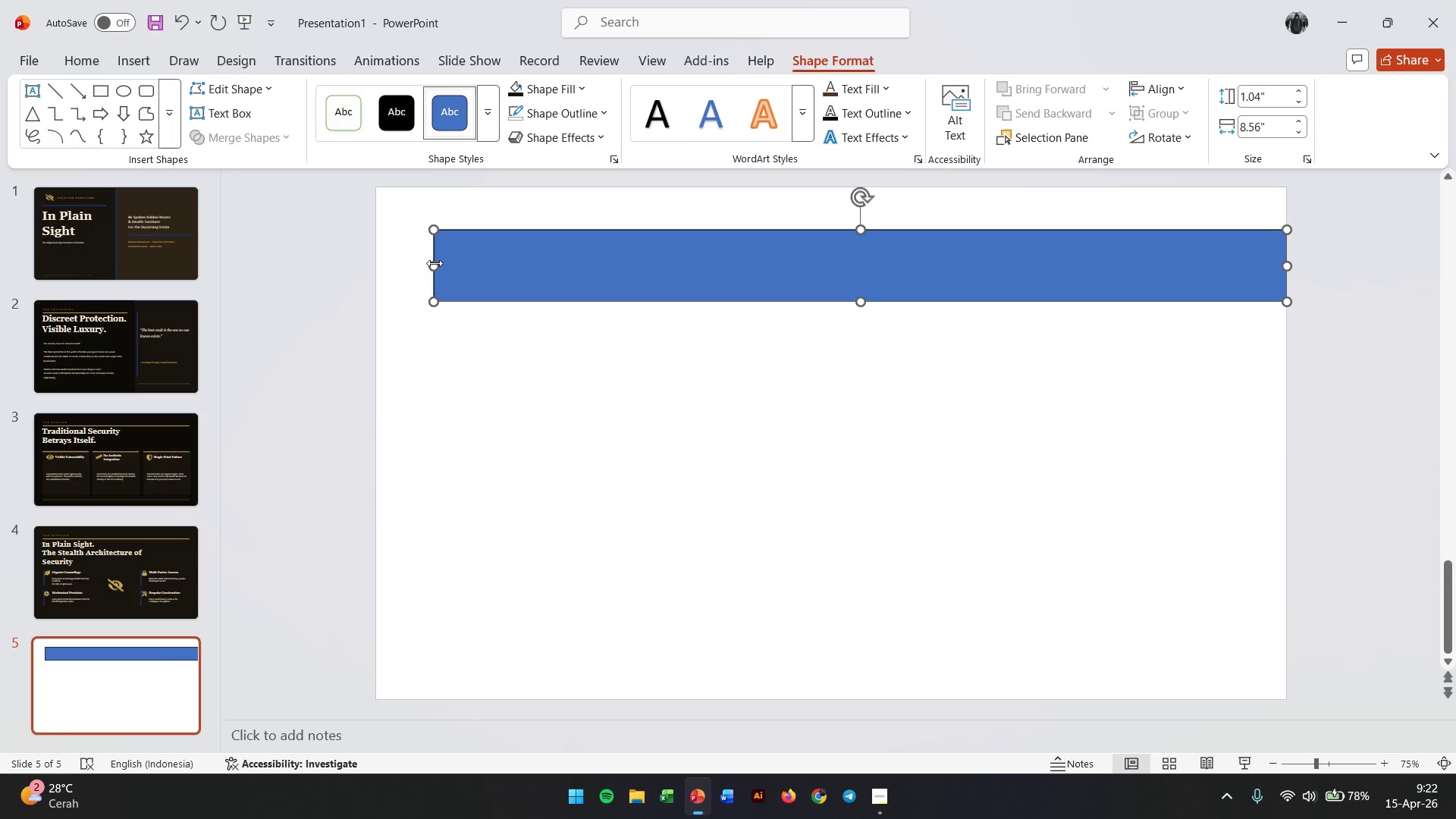 
left_click_drag(start_coordinate=[435, 263], to_coordinate=[369, 266])
 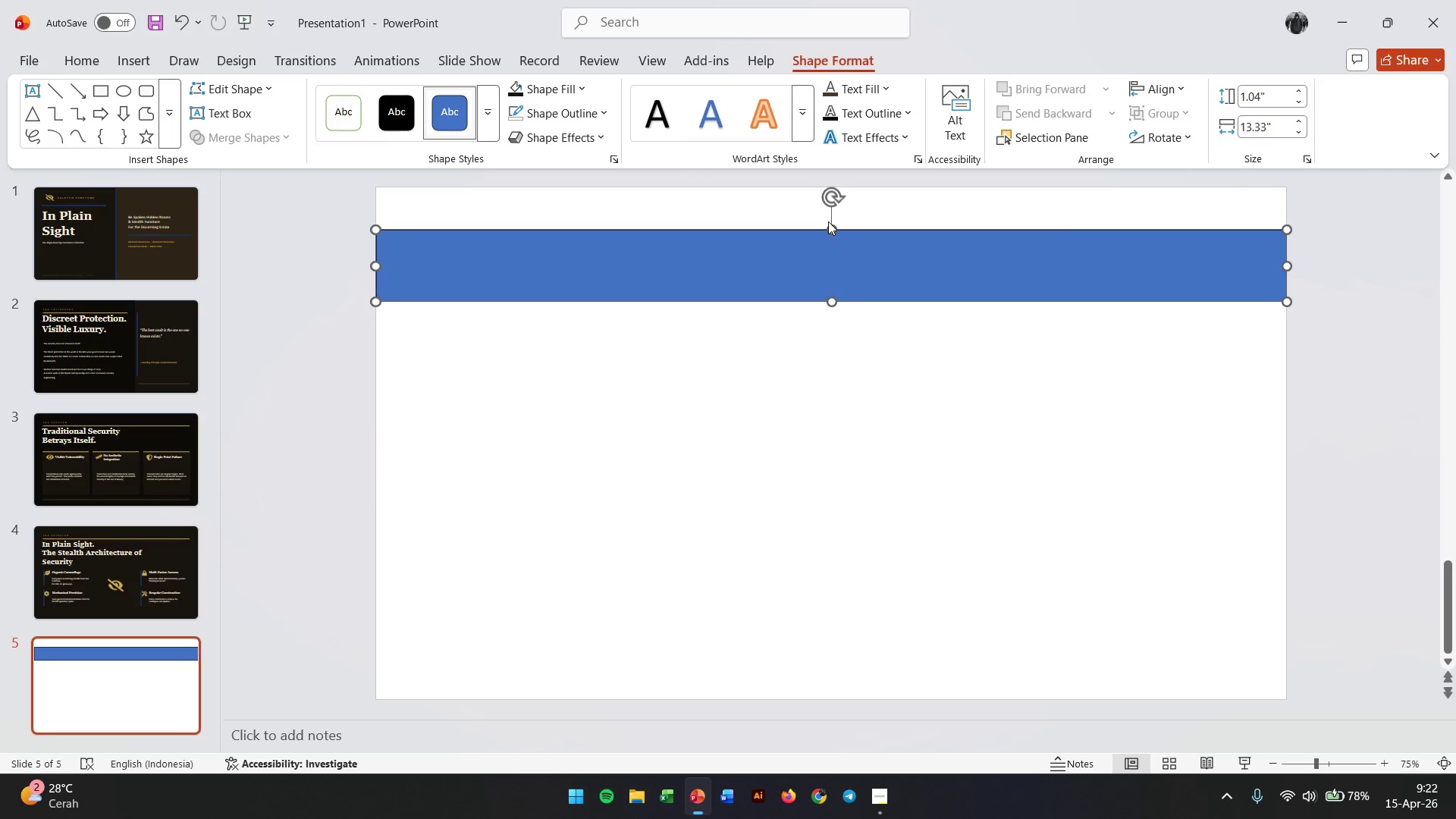 
left_click_drag(start_coordinate=[830, 228], to_coordinate=[839, 188])
 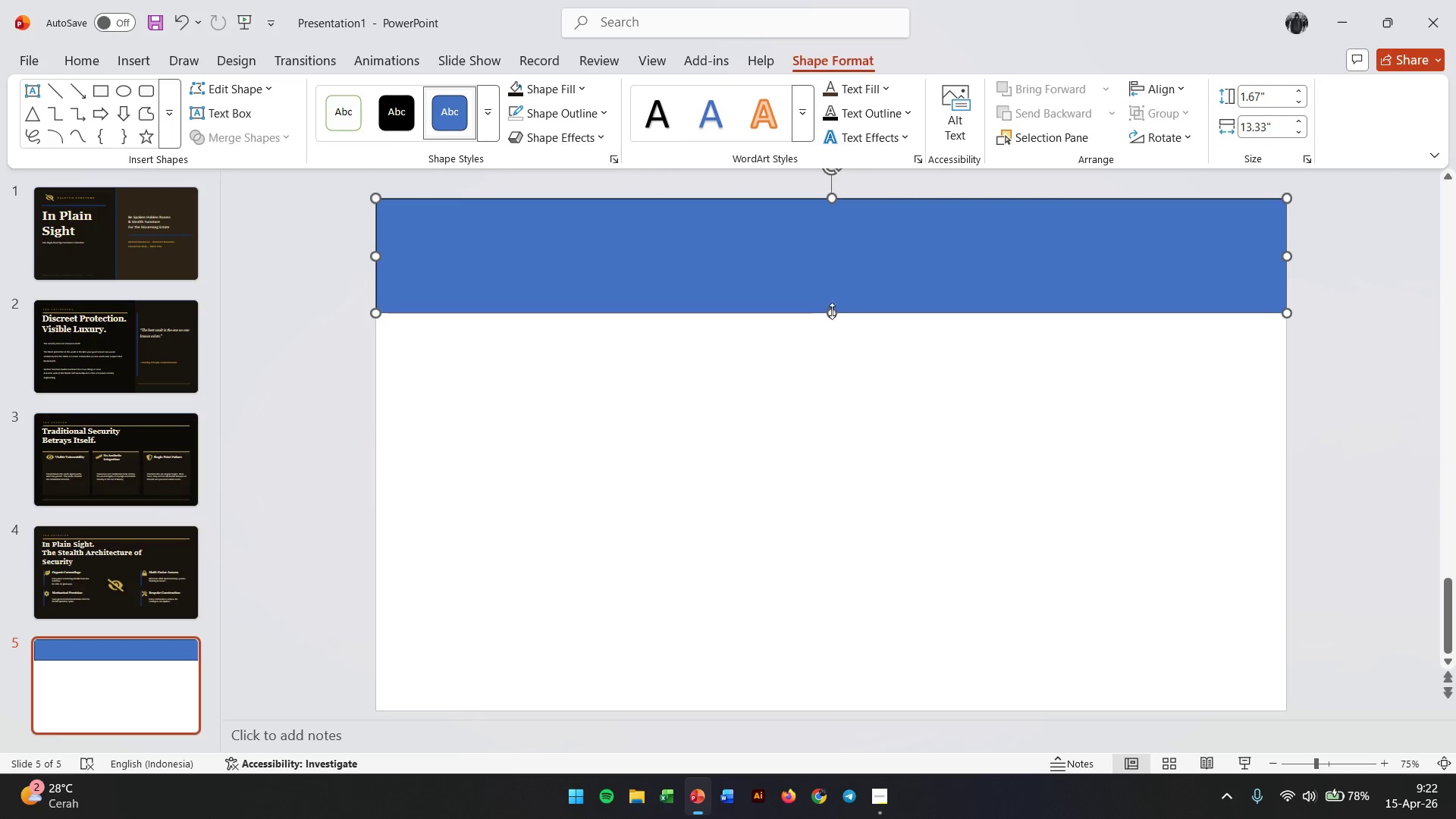 
left_click_drag(start_coordinate=[832, 307], to_coordinate=[832, 407])
 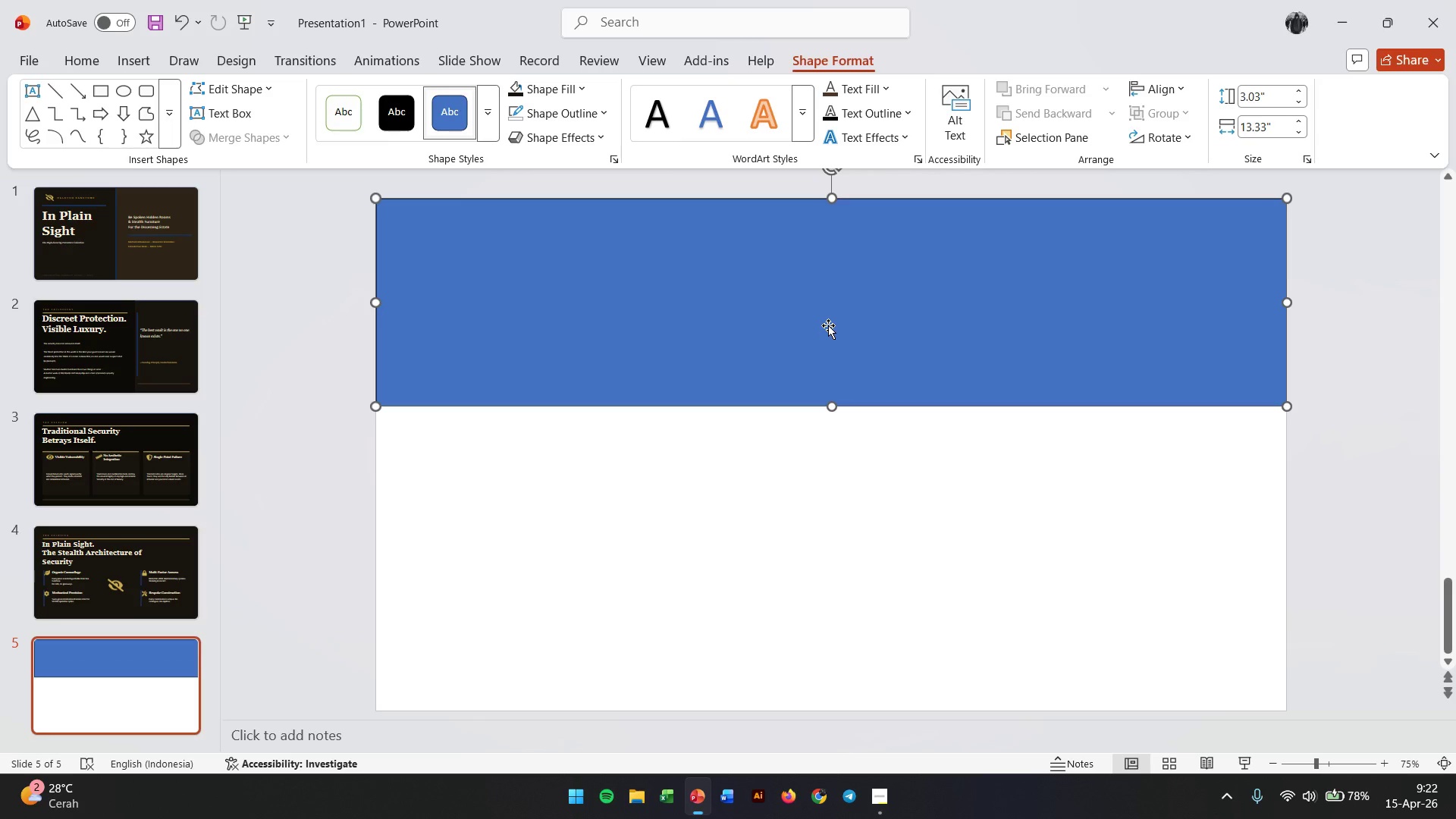 
hold_key(key=ControlLeft, duration=2.66)
left_click_drag(start_coordinate=[828, 325], to_coordinate=[850, 630])
 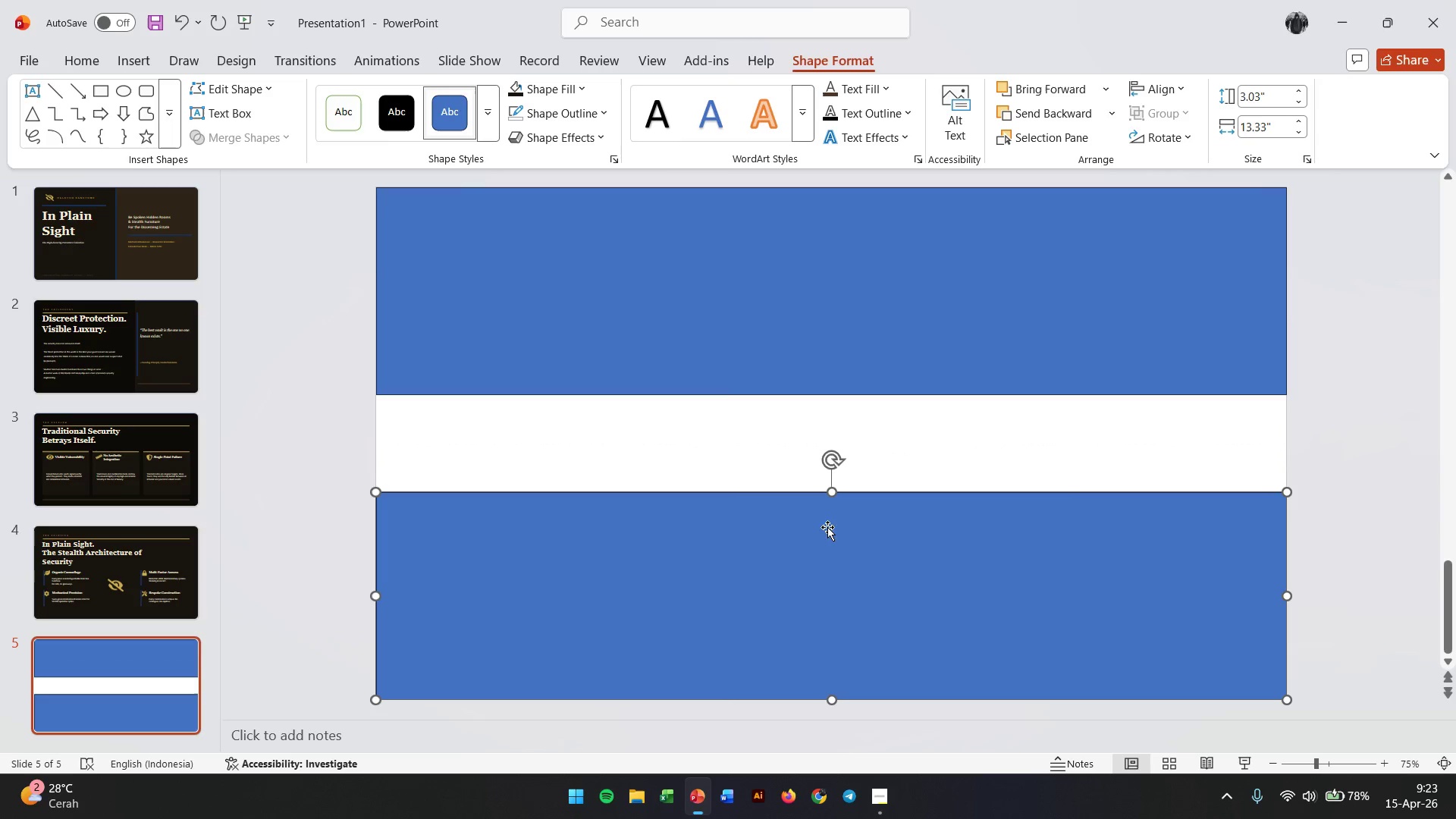 
hold_key(key=ShiftLeft, duration=2.36)
 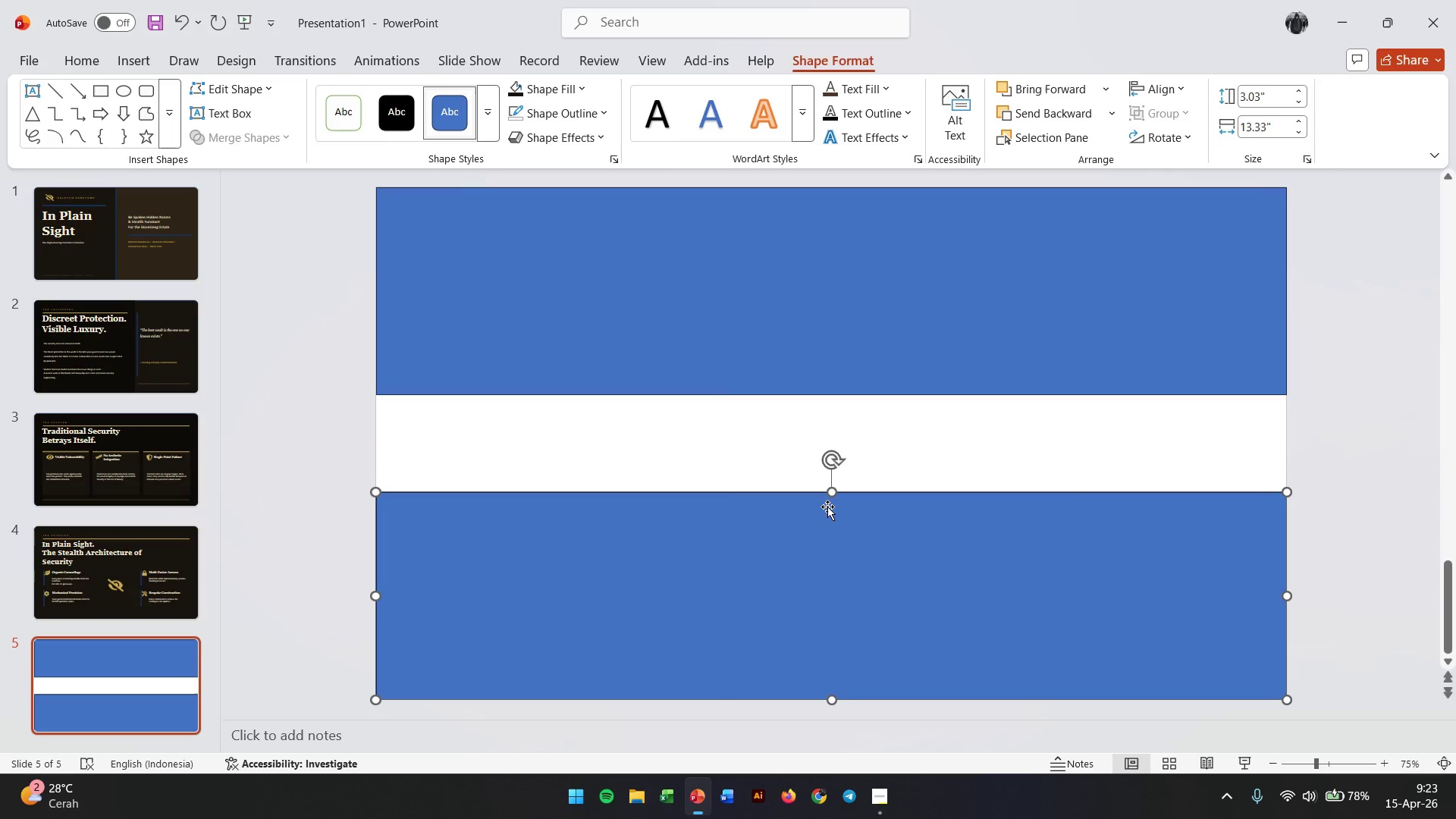 
hold_key(key=ControlLeft, duration=1.45)
left_click_drag(start_coordinate=[817, 528], to_coordinate=[812, 477])
 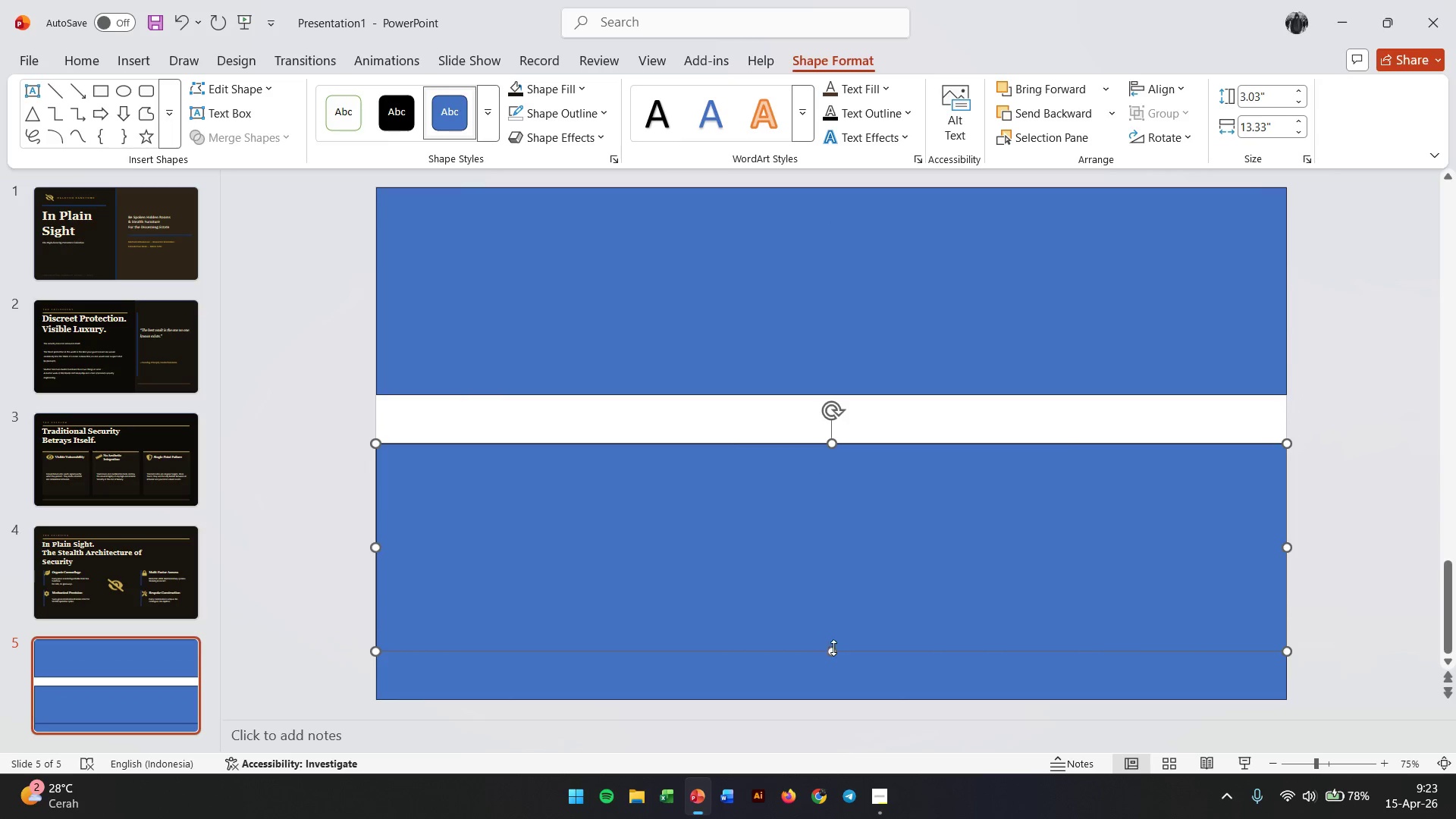 
left_click_drag(start_coordinate=[833, 652], to_coordinate=[824, 396])
 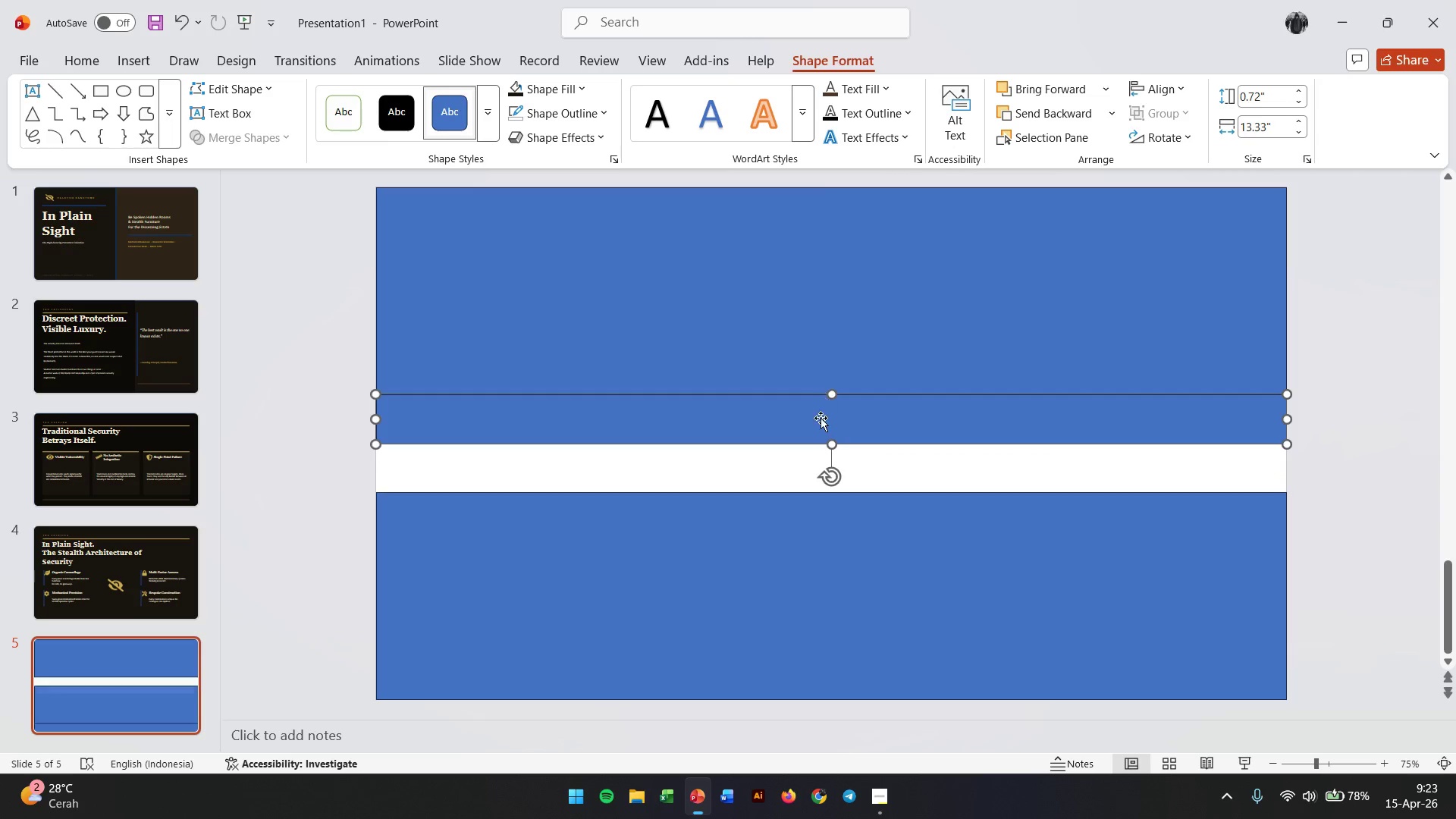 
key(Control+ControlLeft)
 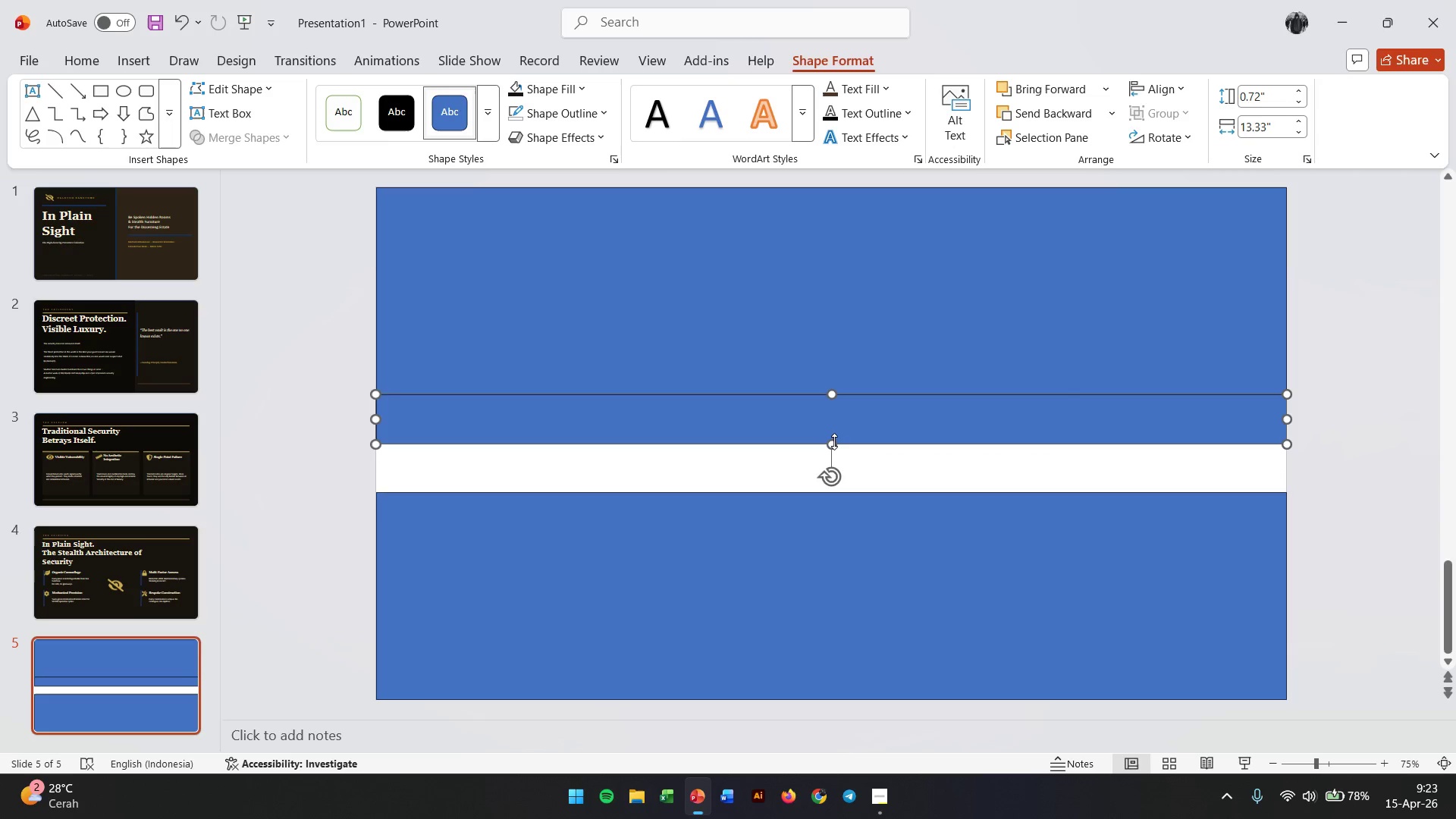 
left_click_drag(start_coordinate=[833, 443], to_coordinate=[833, 403])
 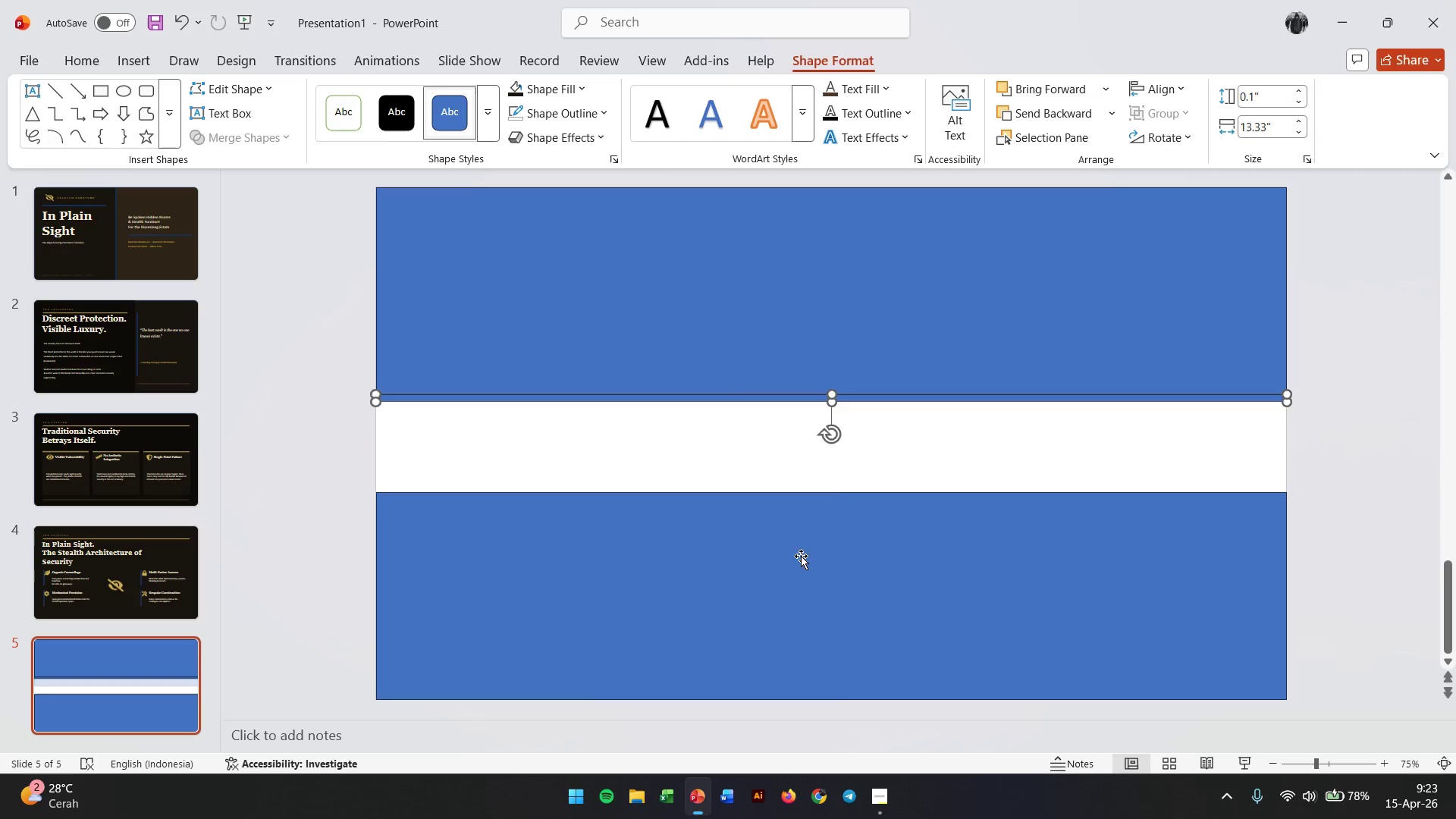 
left_click([805, 545])
 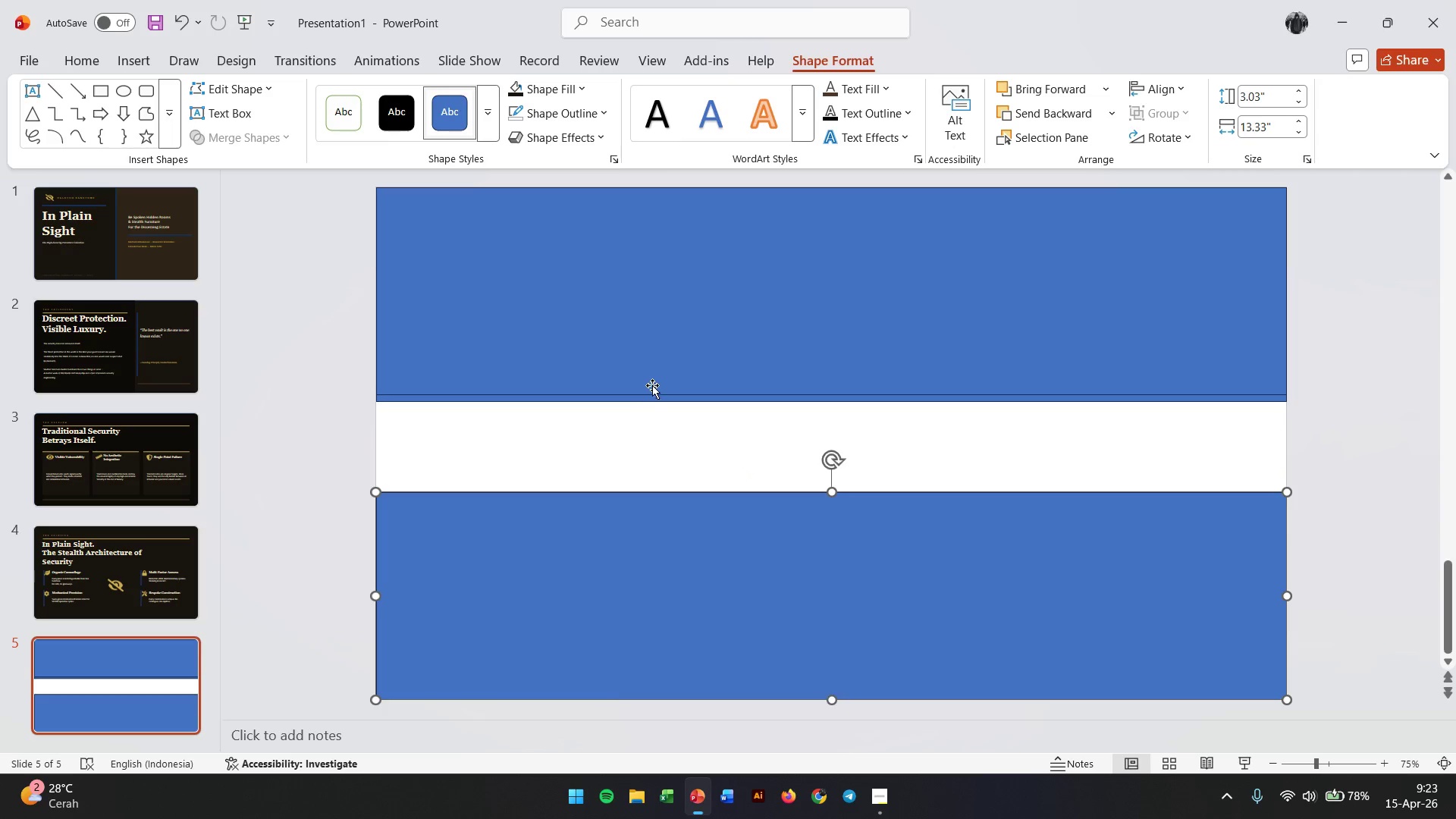 
left_click([654, 400])
 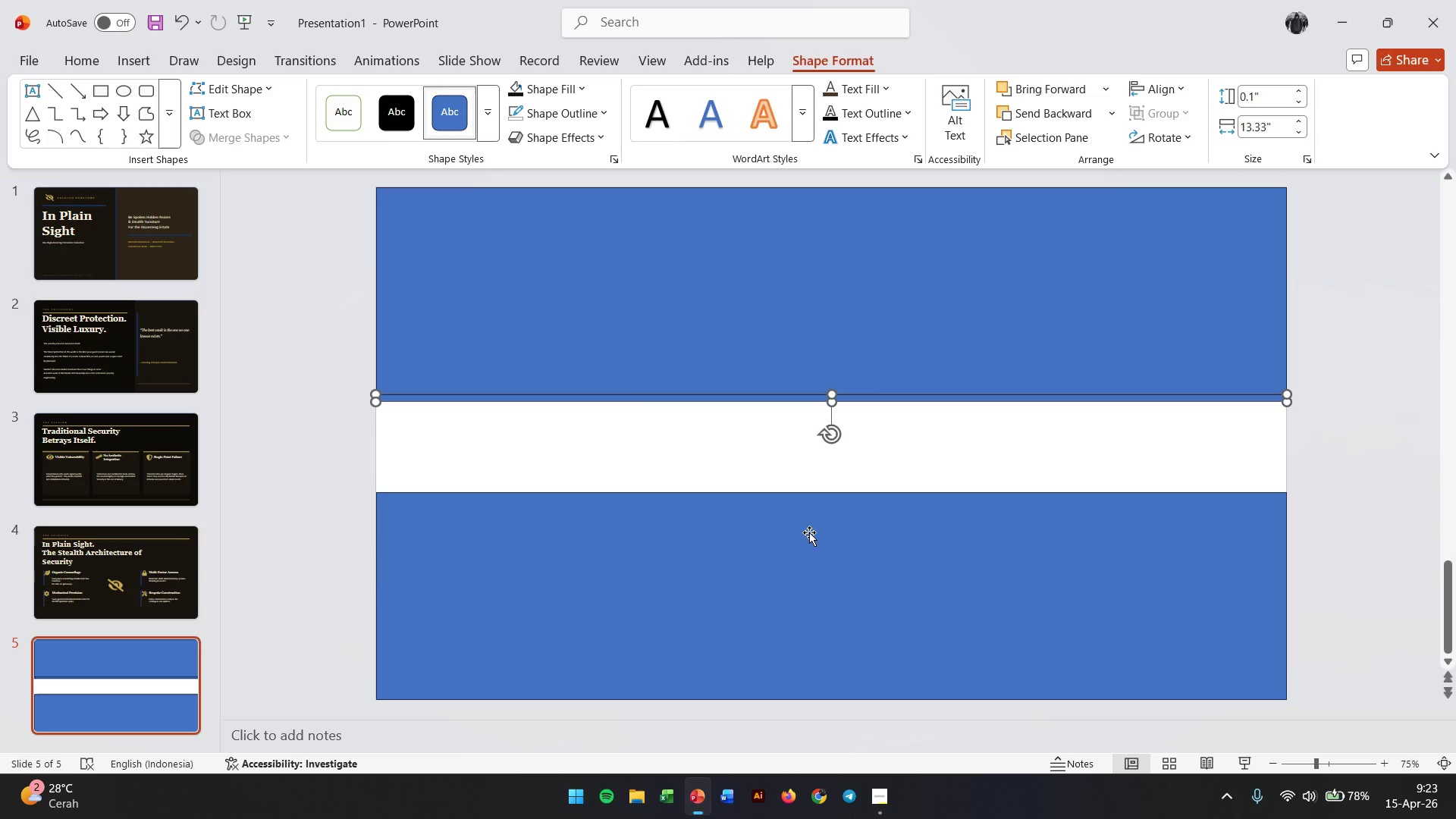 
left_click([804, 538])
 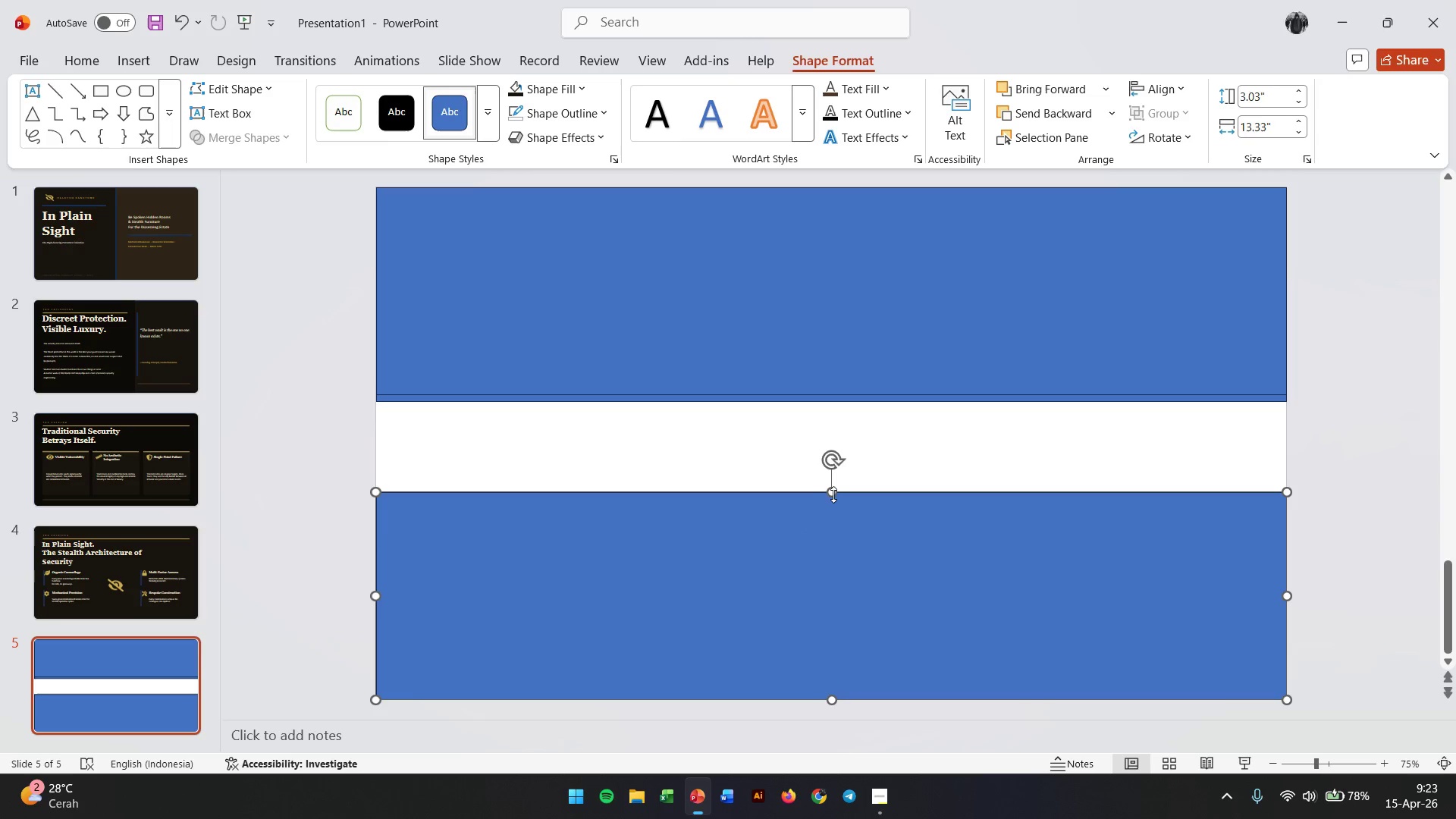 
left_click_drag(start_coordinate=[835, 494], to_coordinate=[848, 404])
 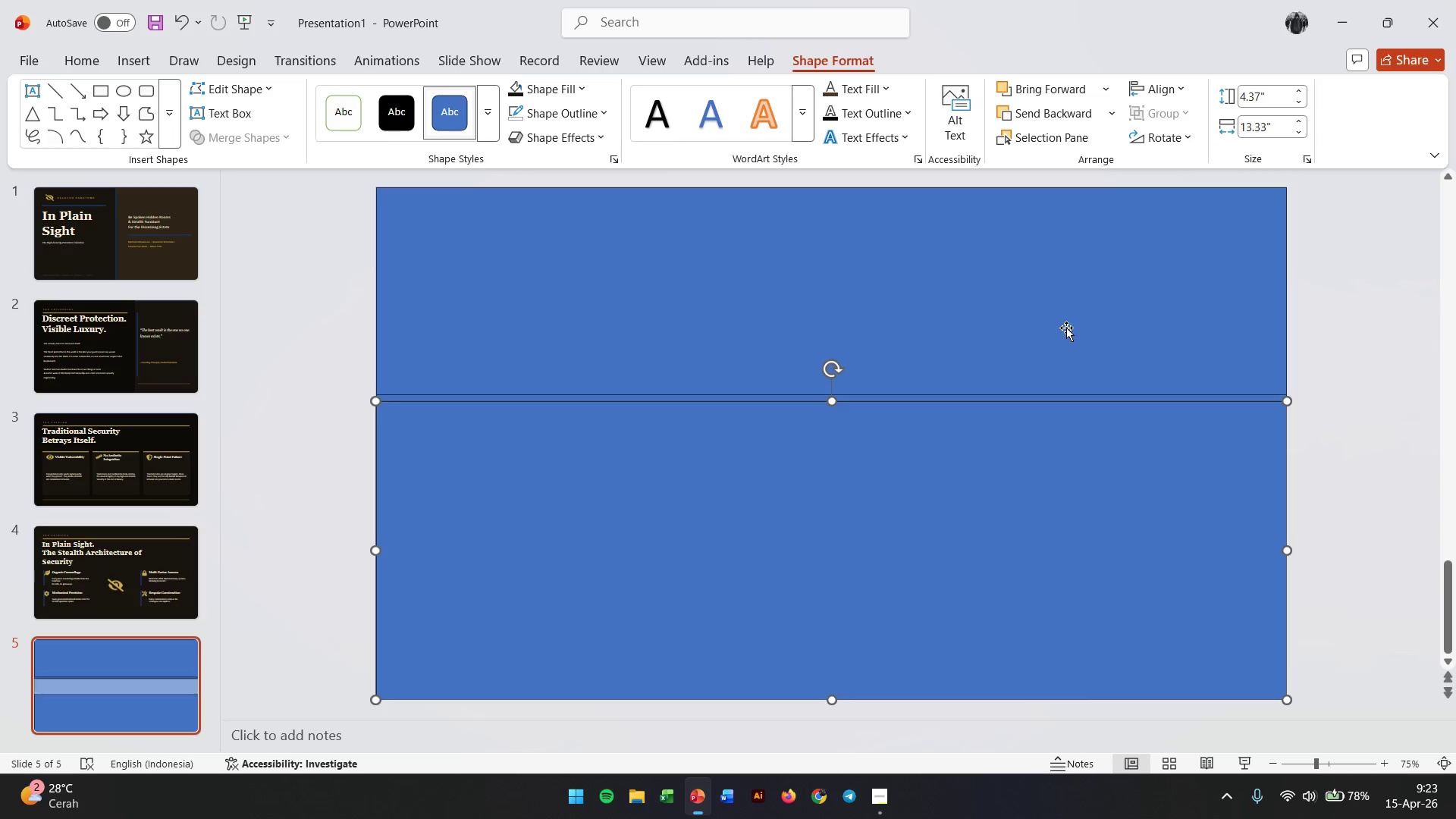 
key(Control+A)
 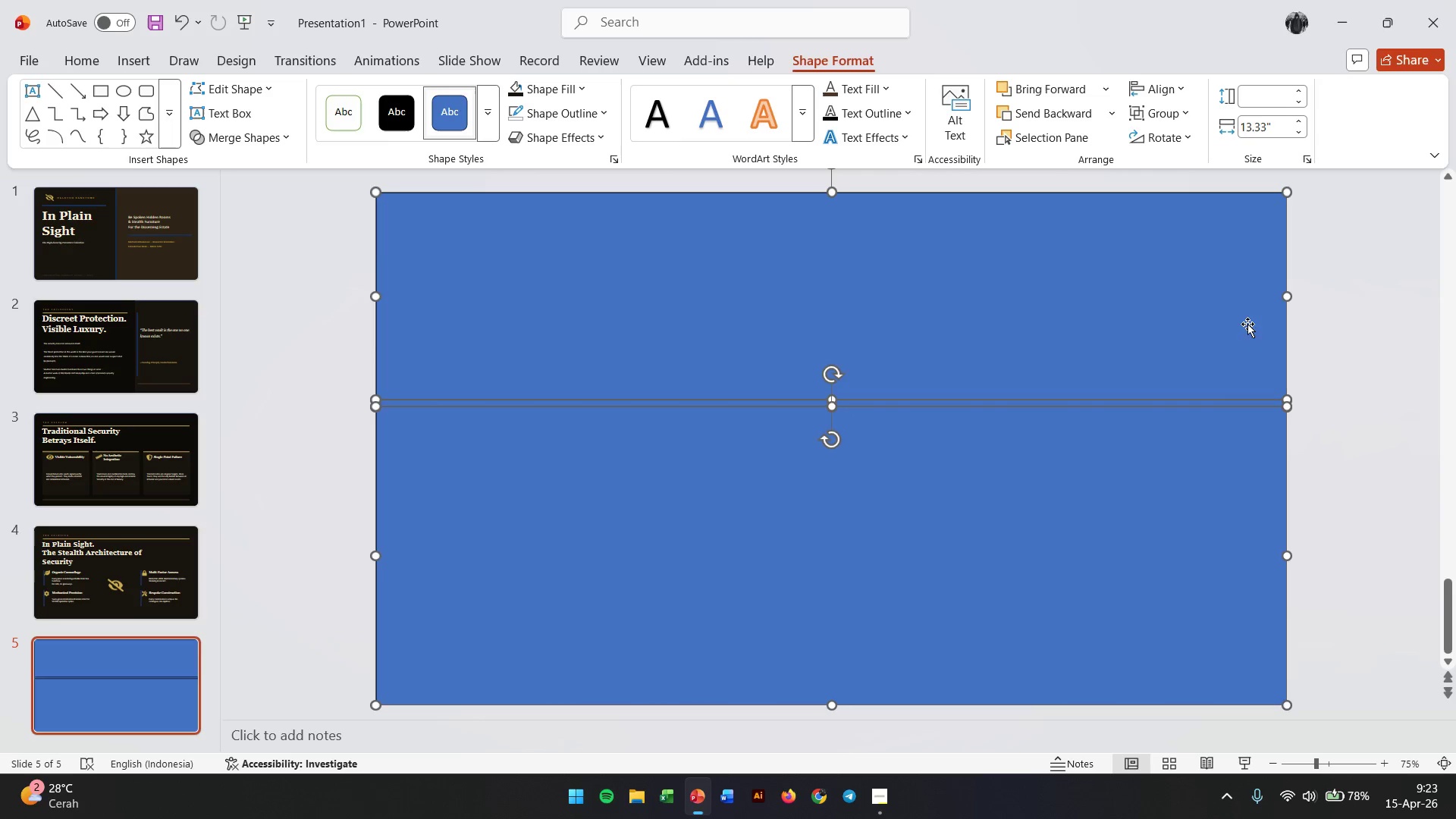 
left_click([1352, 284])
 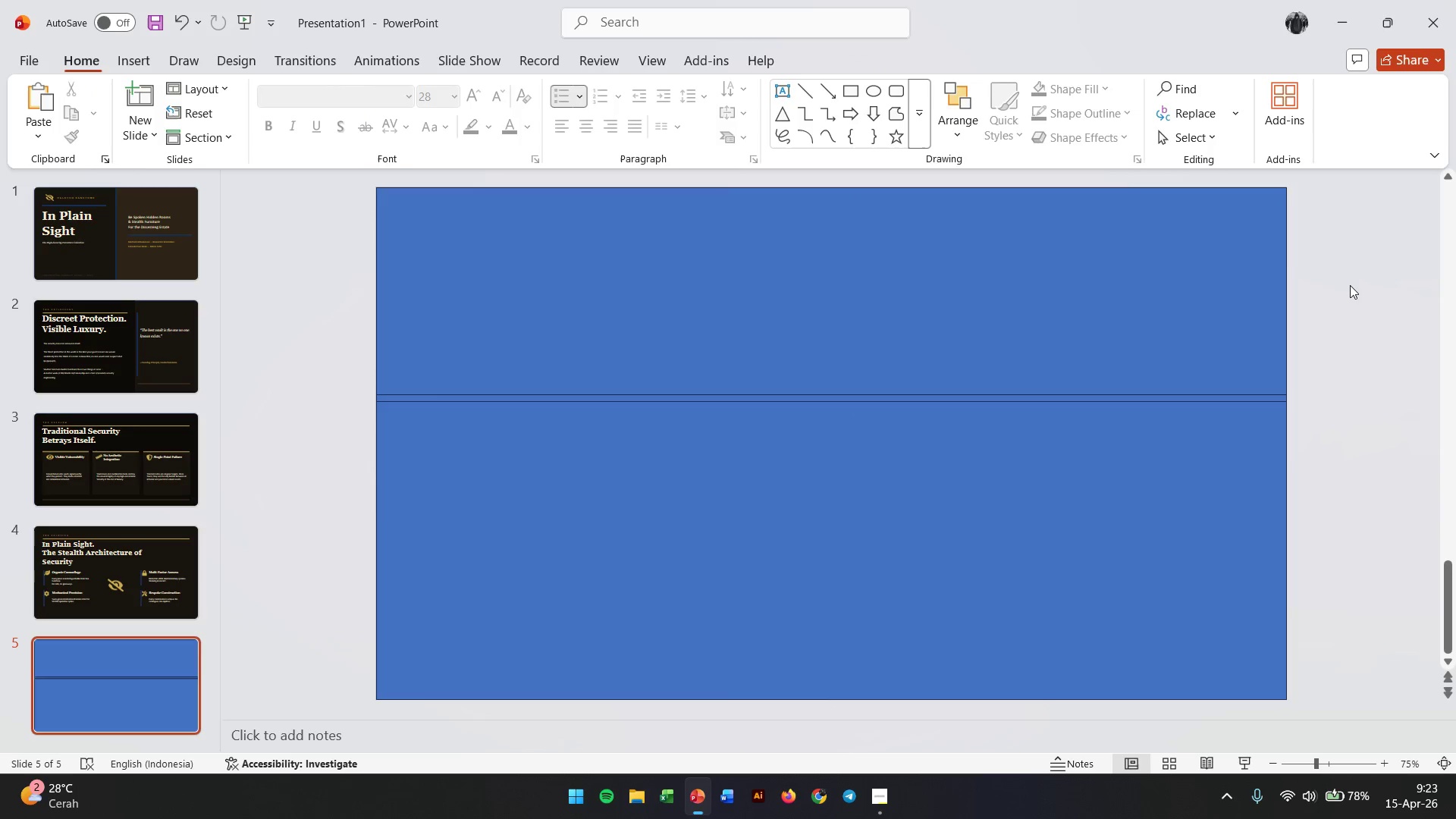 
left_click_drag(start_coordinate=[1350, 285], to_coordinate=[936, 571])
 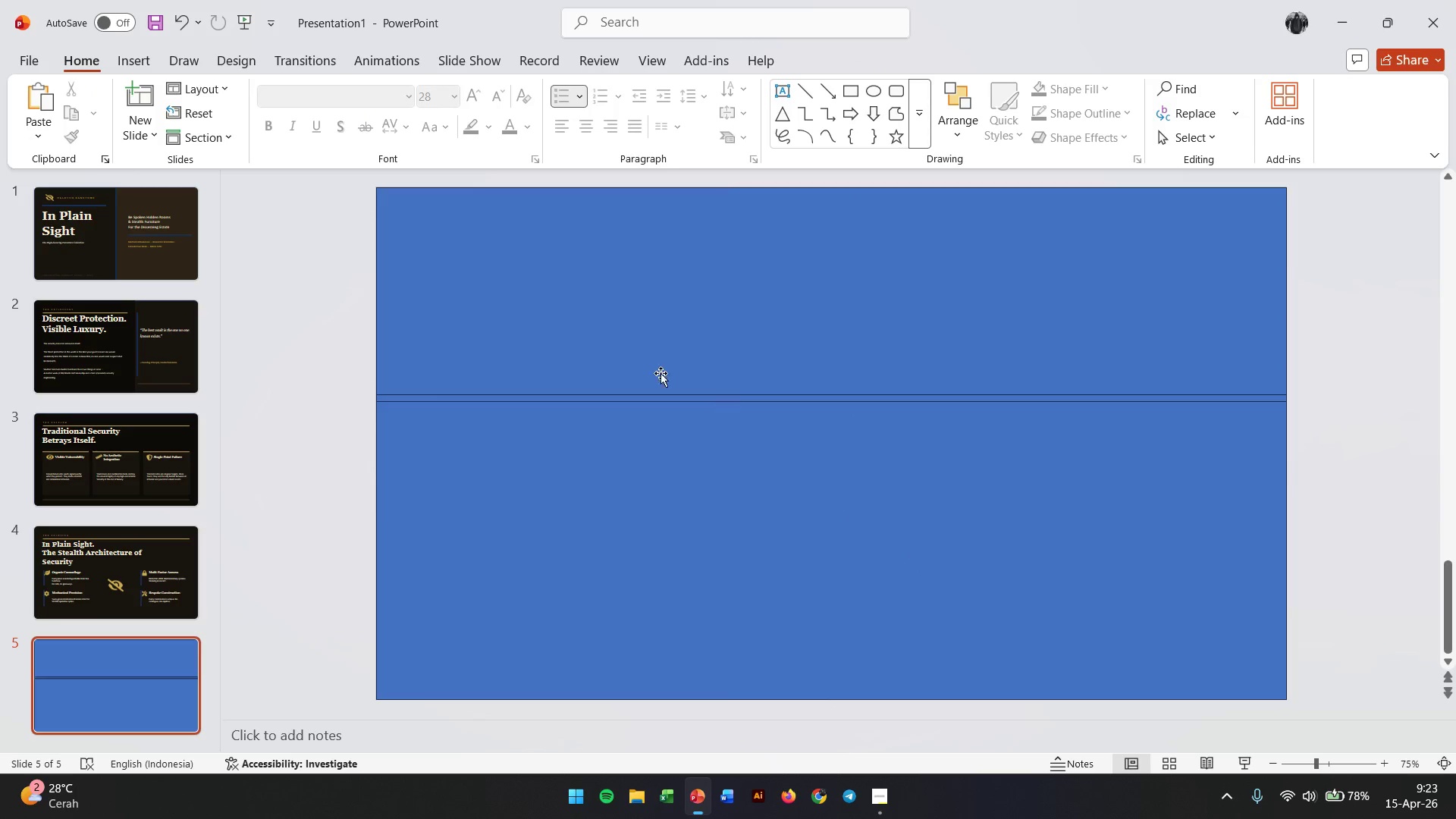 
left_click([587, 362])
 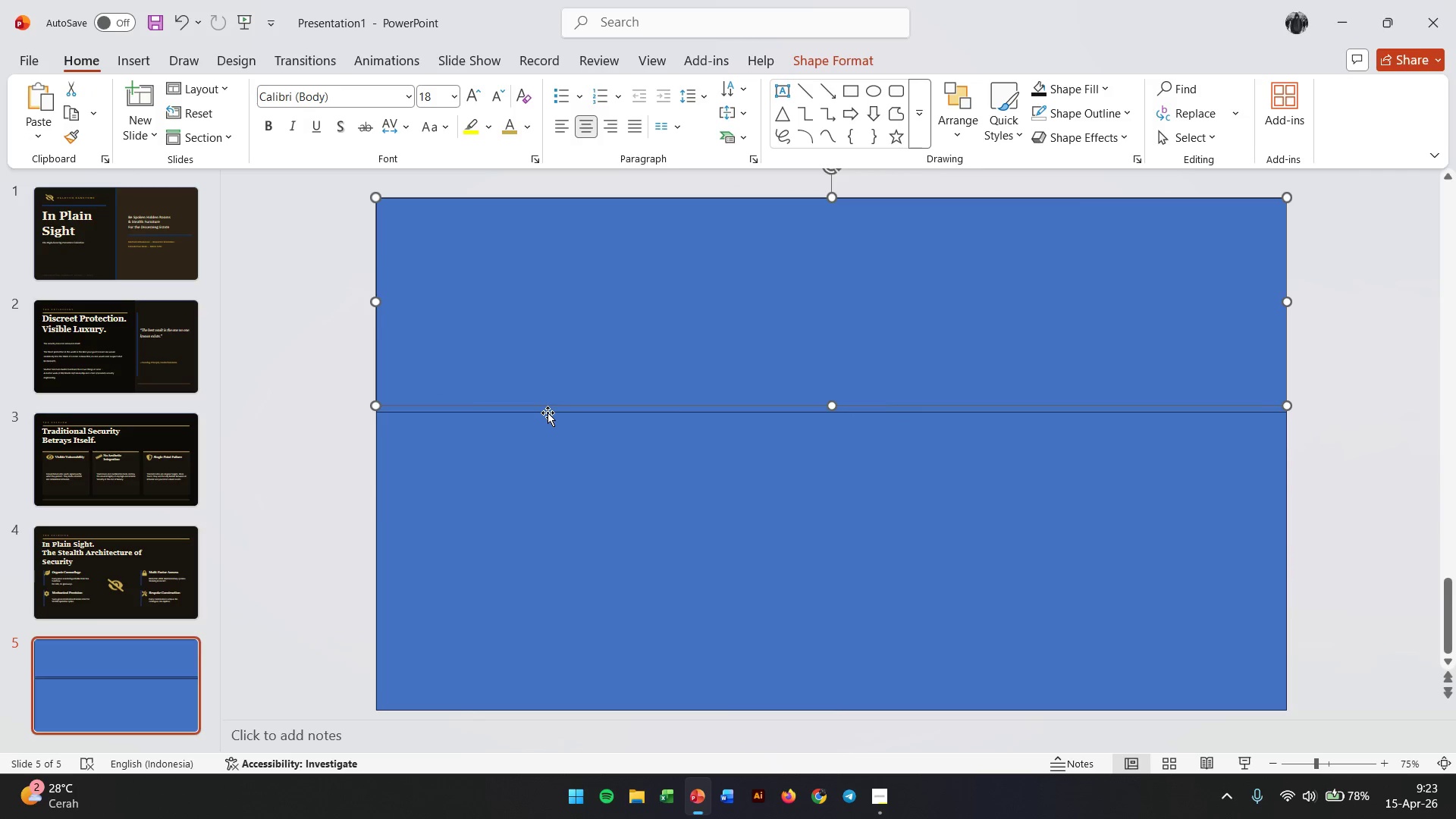 
hold_key(key=ShiftLeft, duration=0.89)
left_click([548, 411])
 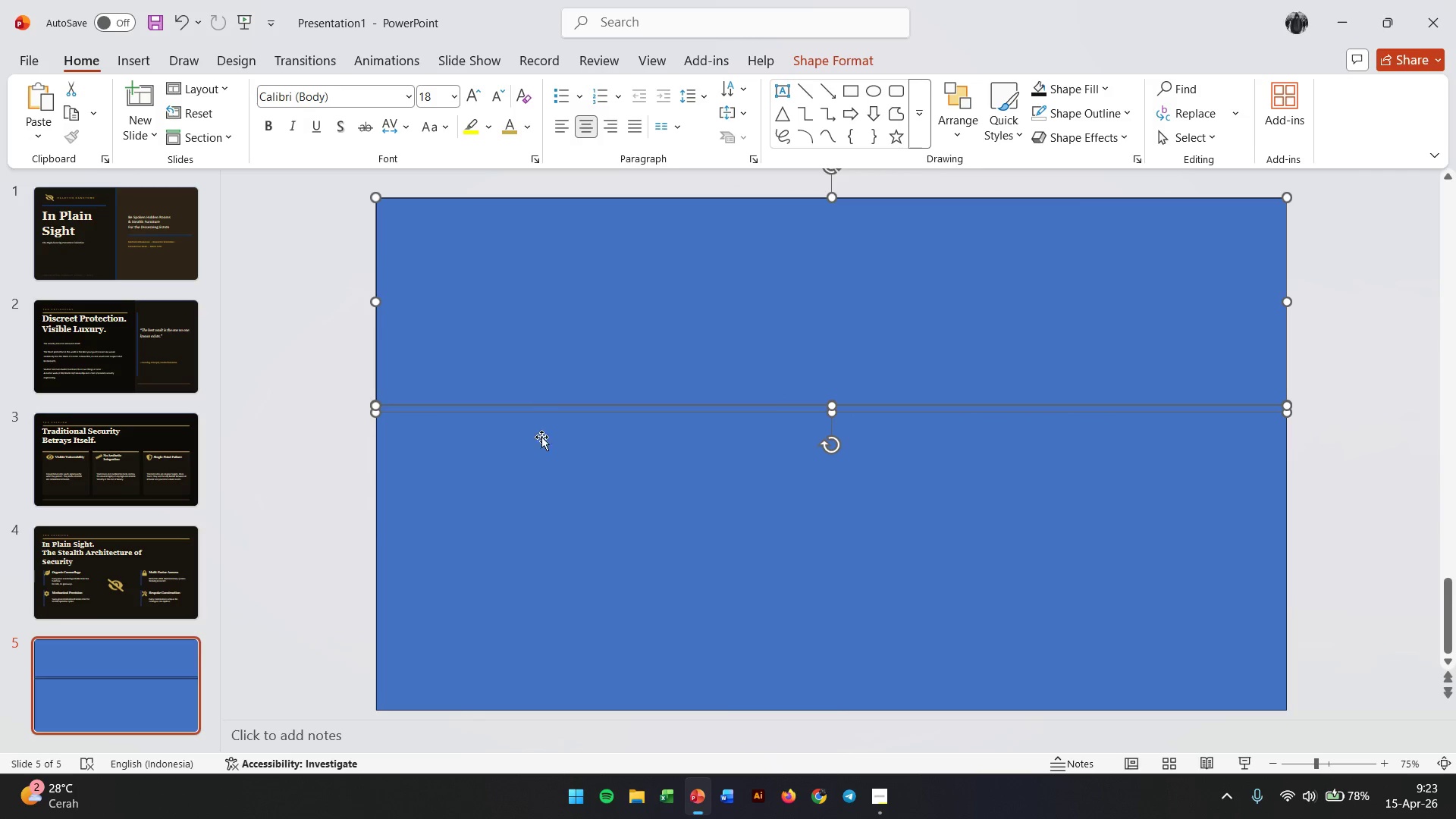 
left_click([527, 488])
 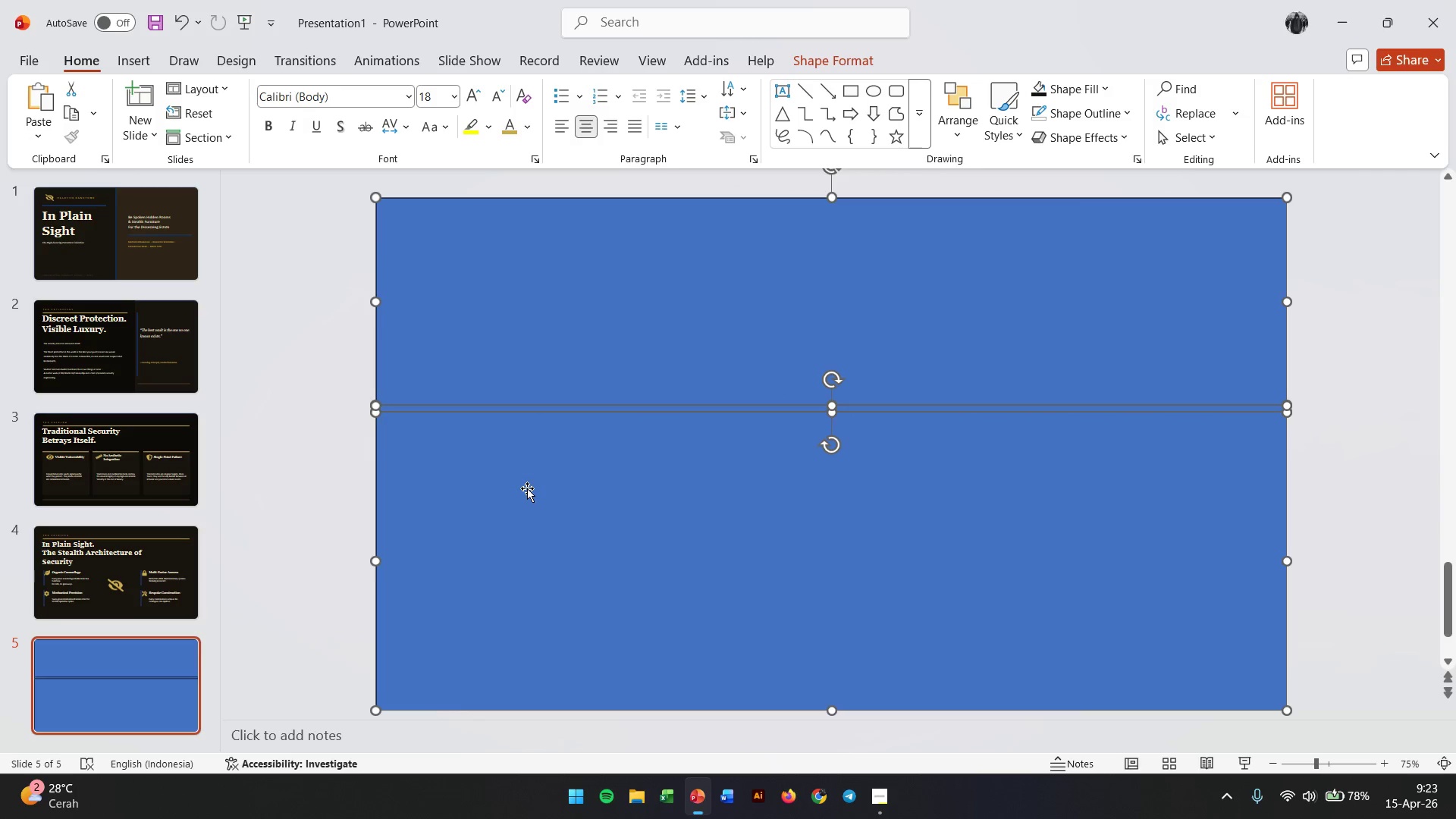 
right_click([527, 488])
 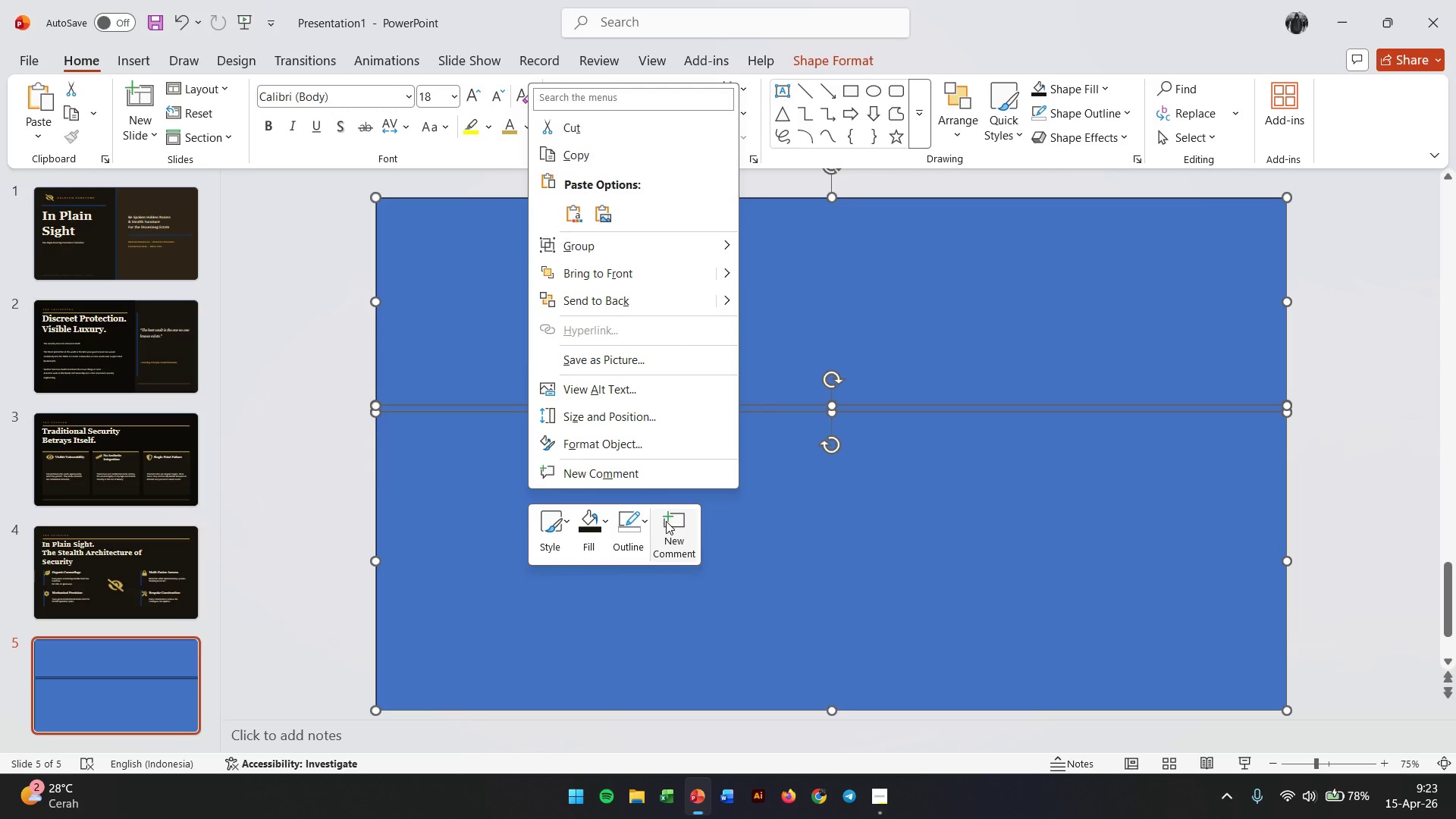 
left_click([640, 524])
 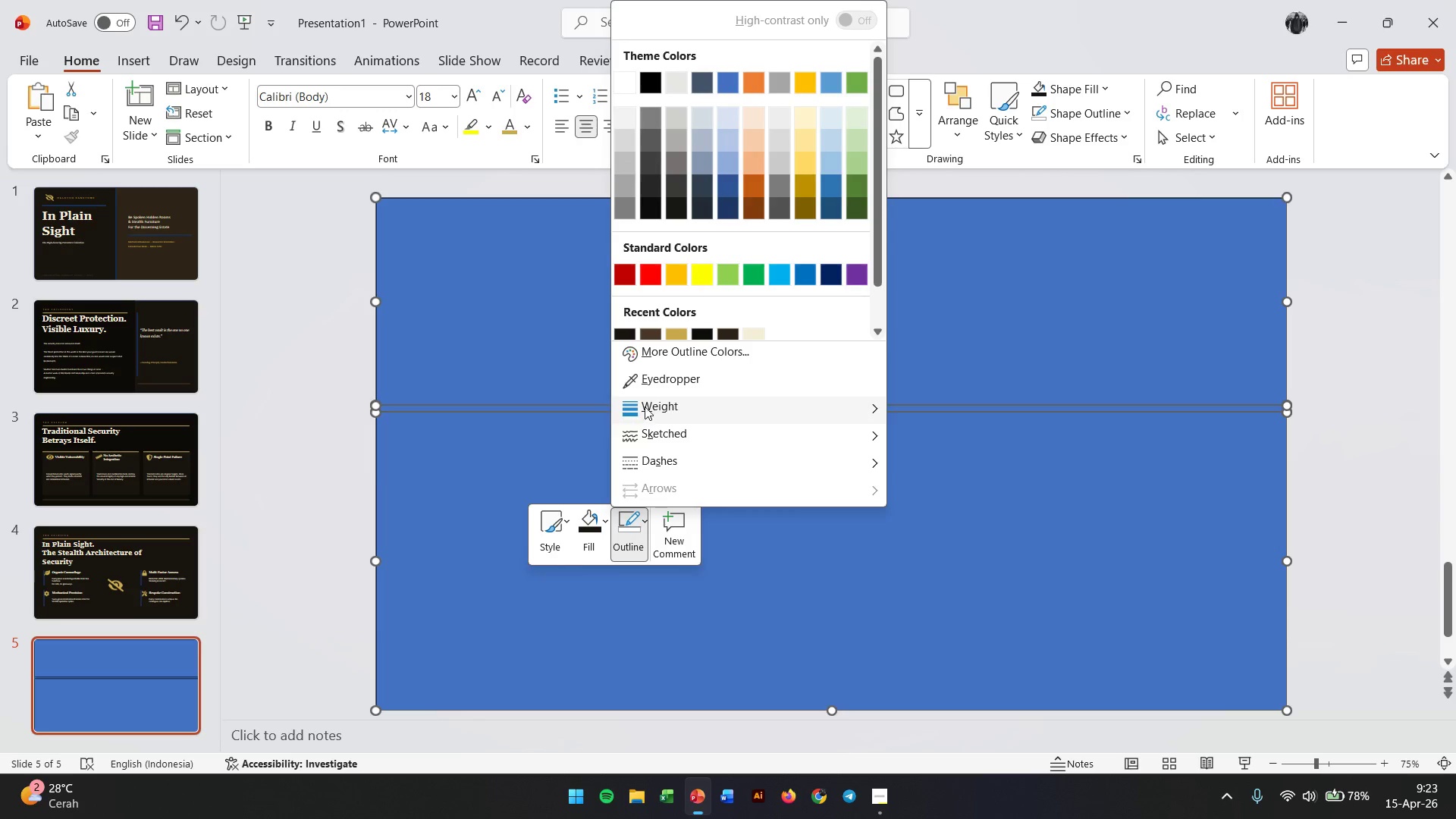 
scroll: coordinate [711, 327], scroll_direction: down, amount: 4.0
 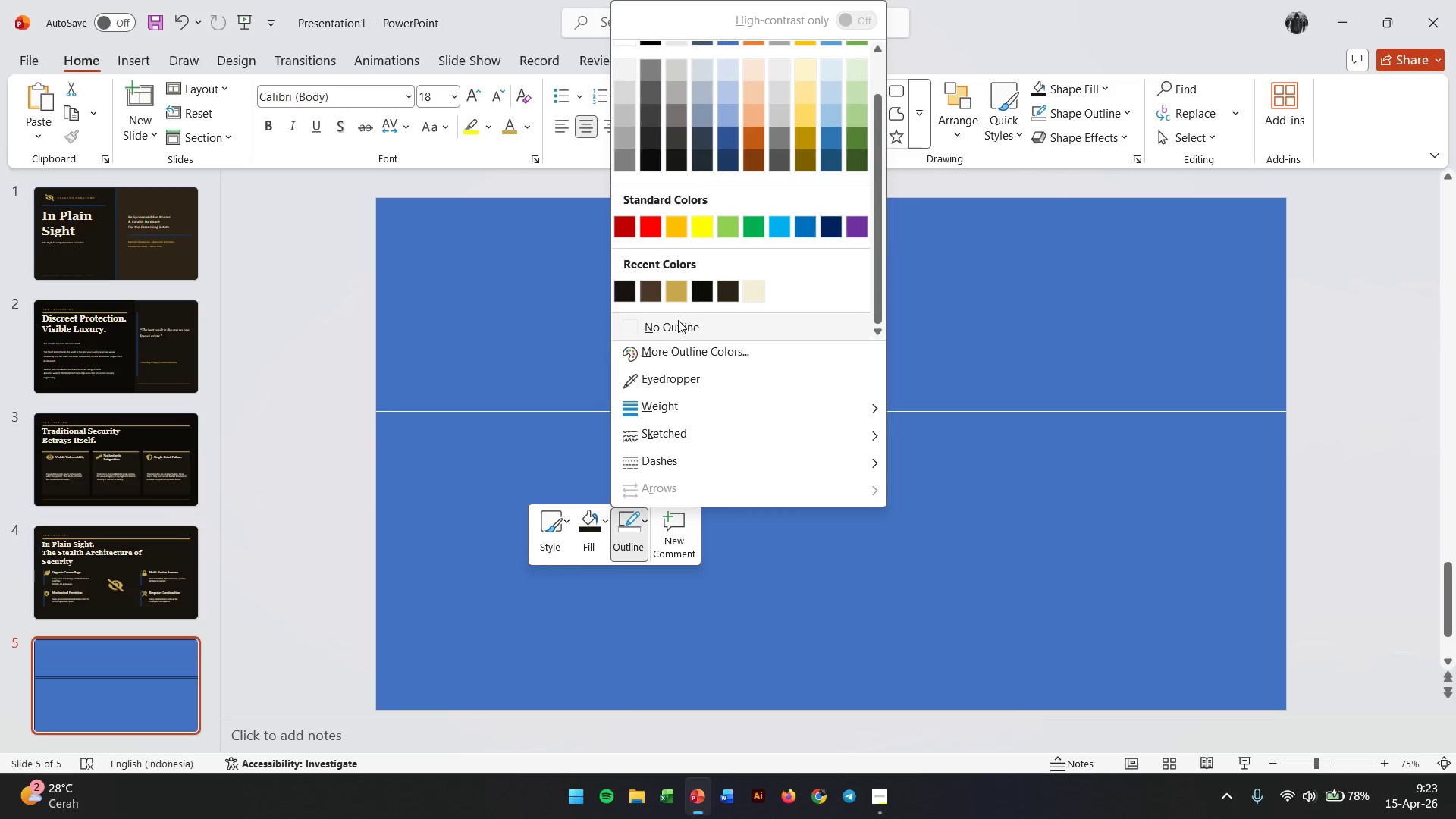 
left_click([678, 320])
 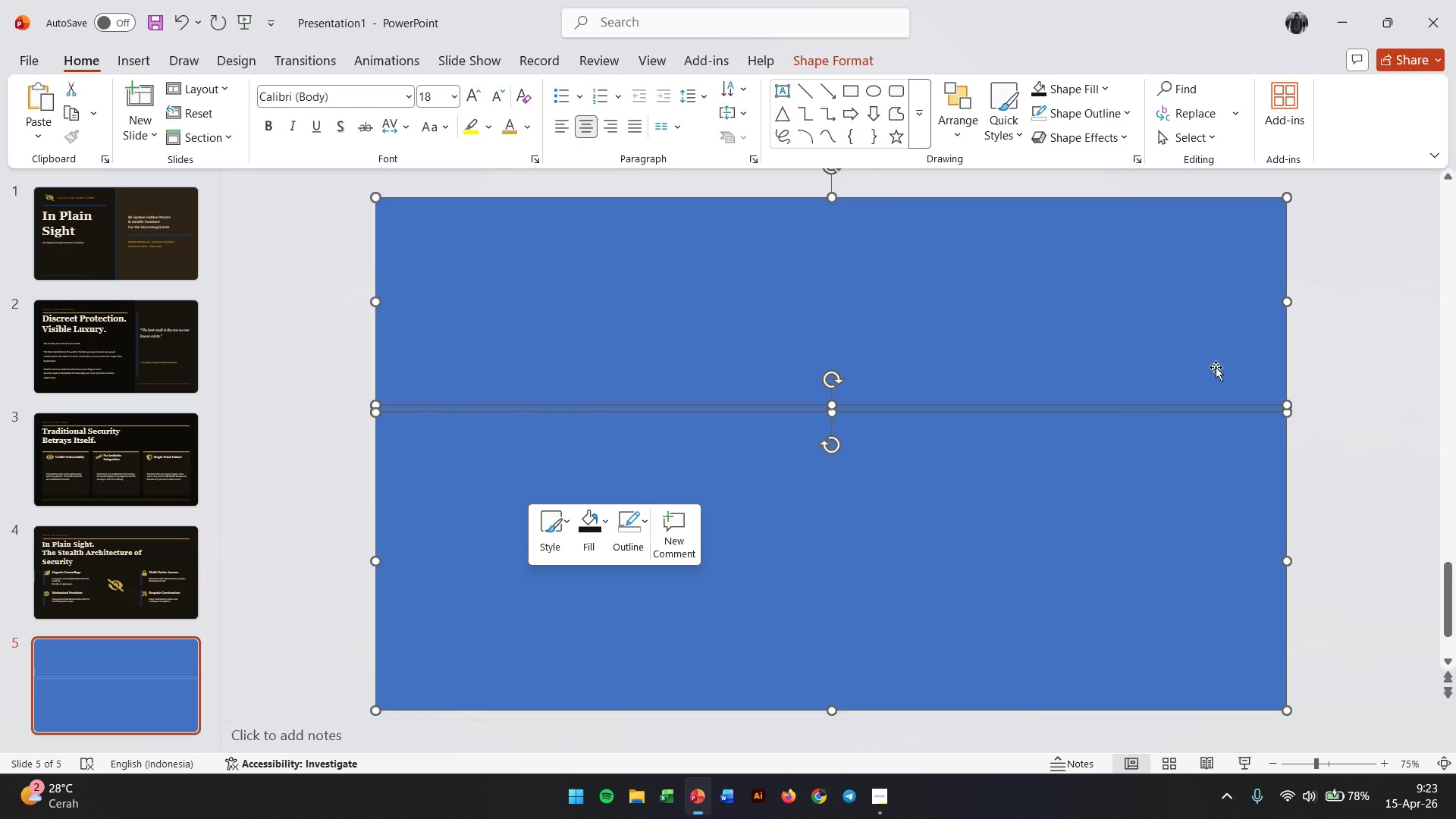 
left_click([1310, 365])
 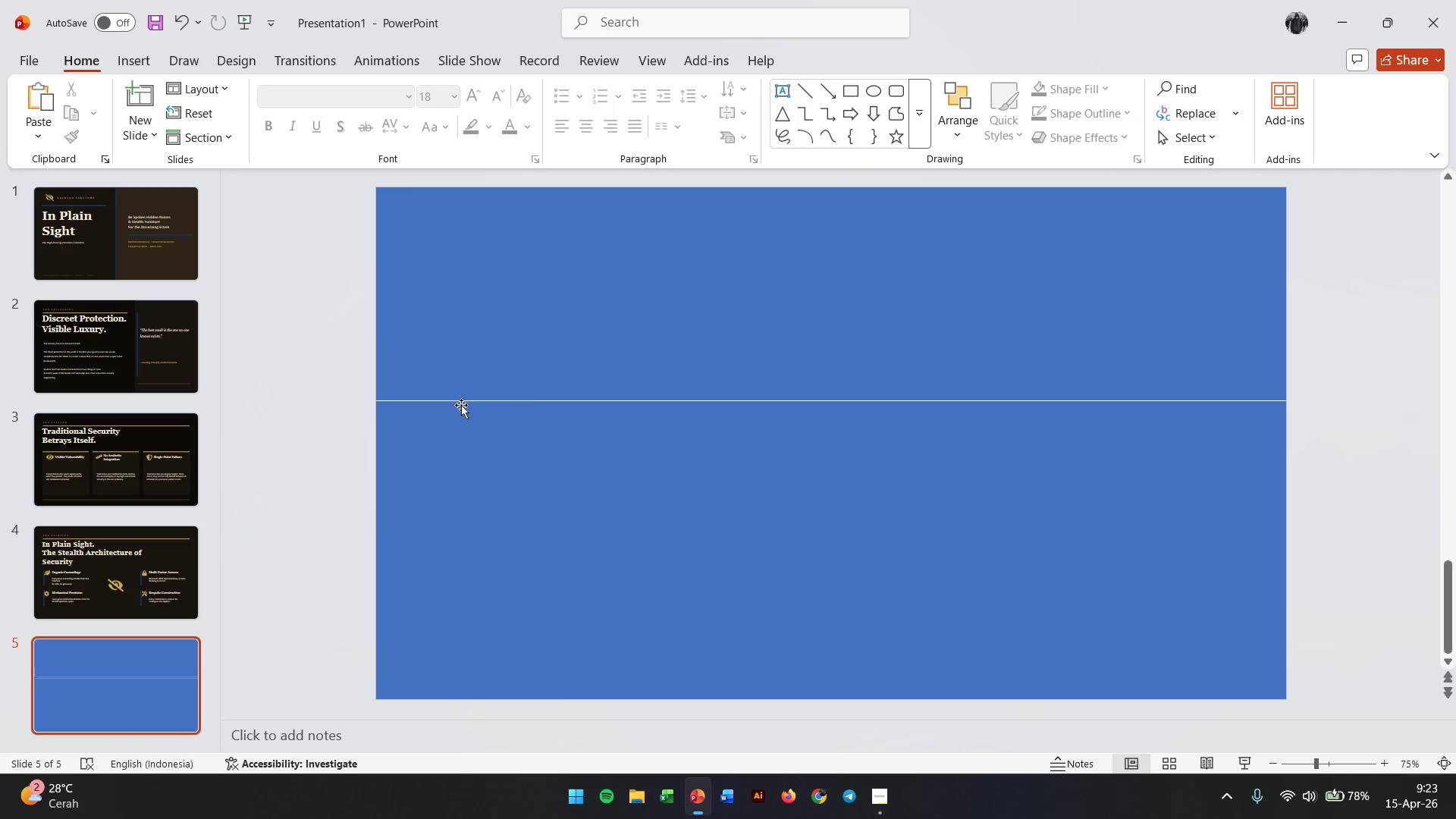 
left_click([459, 406])
 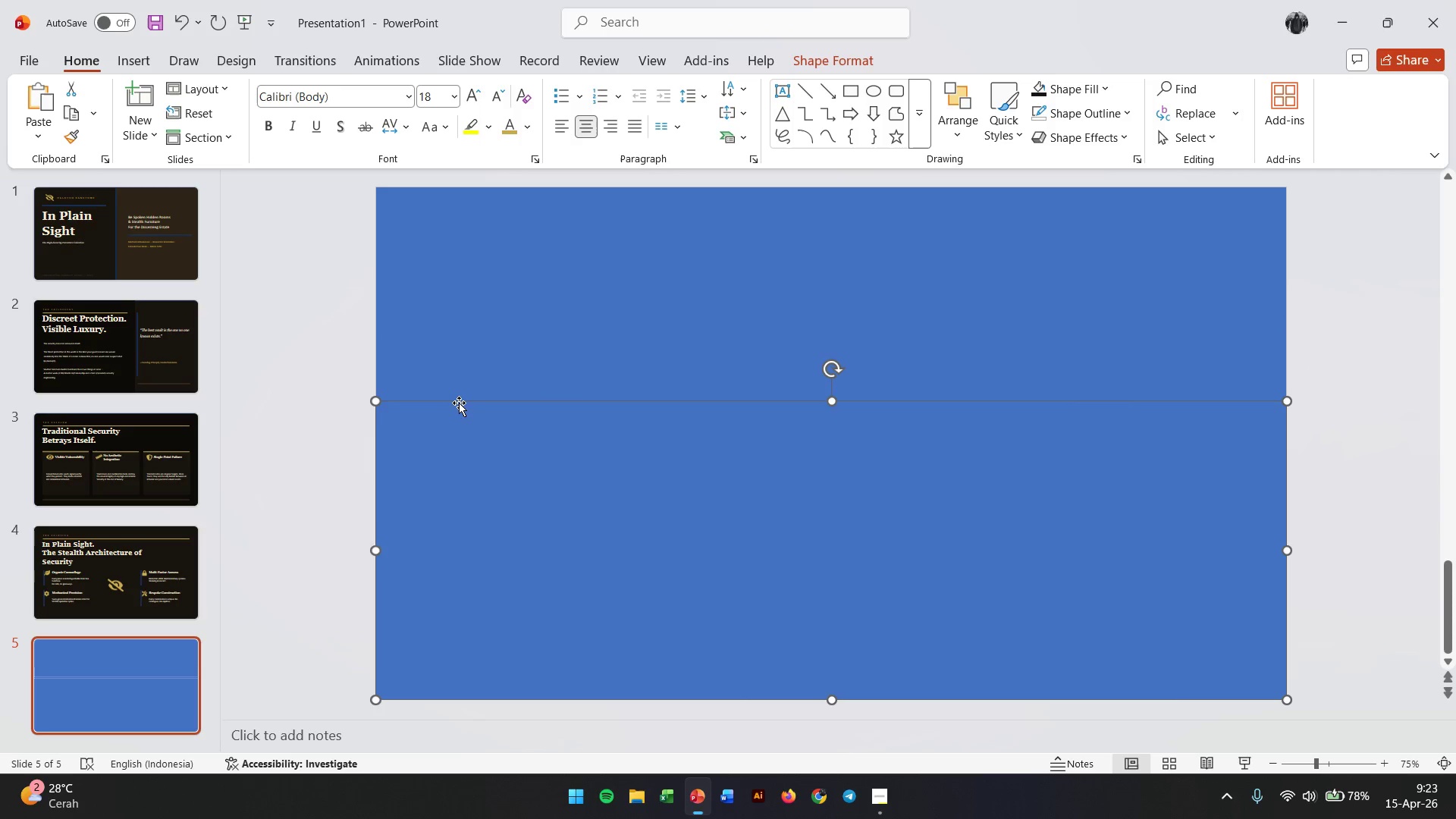 
left_click([459, 403])
 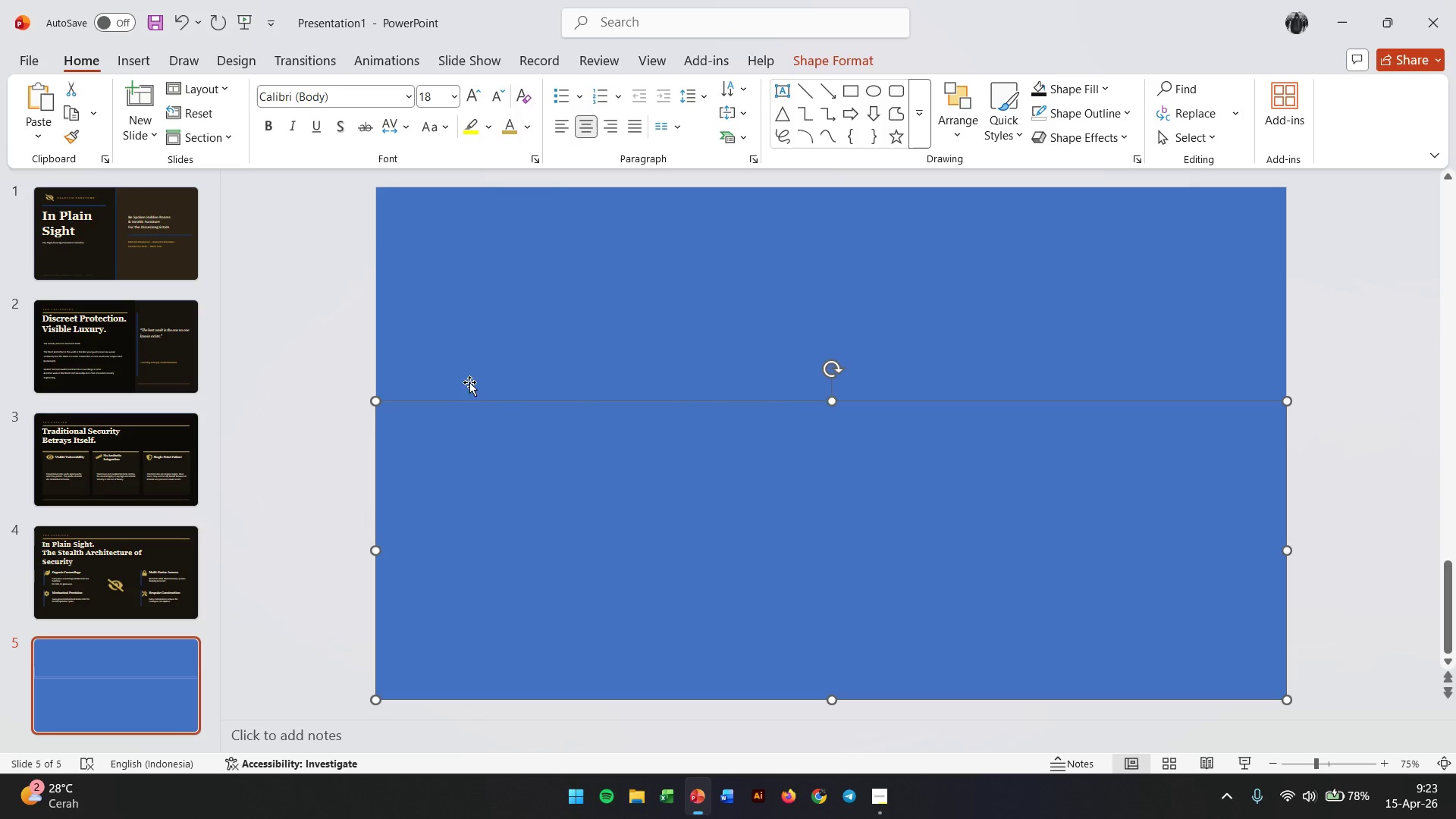 
double_click([470, 381])
 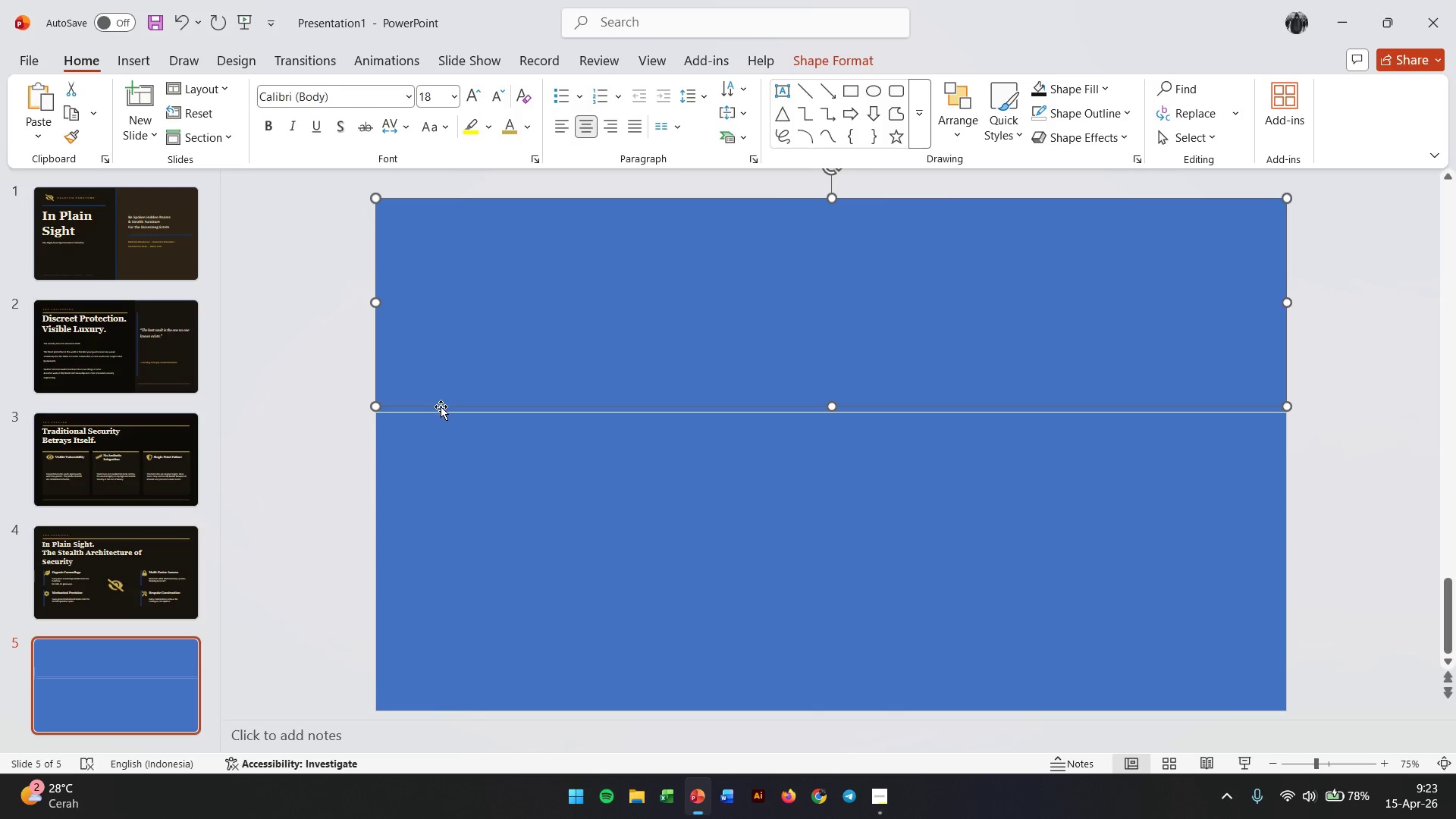 
left_click([441, 406])
 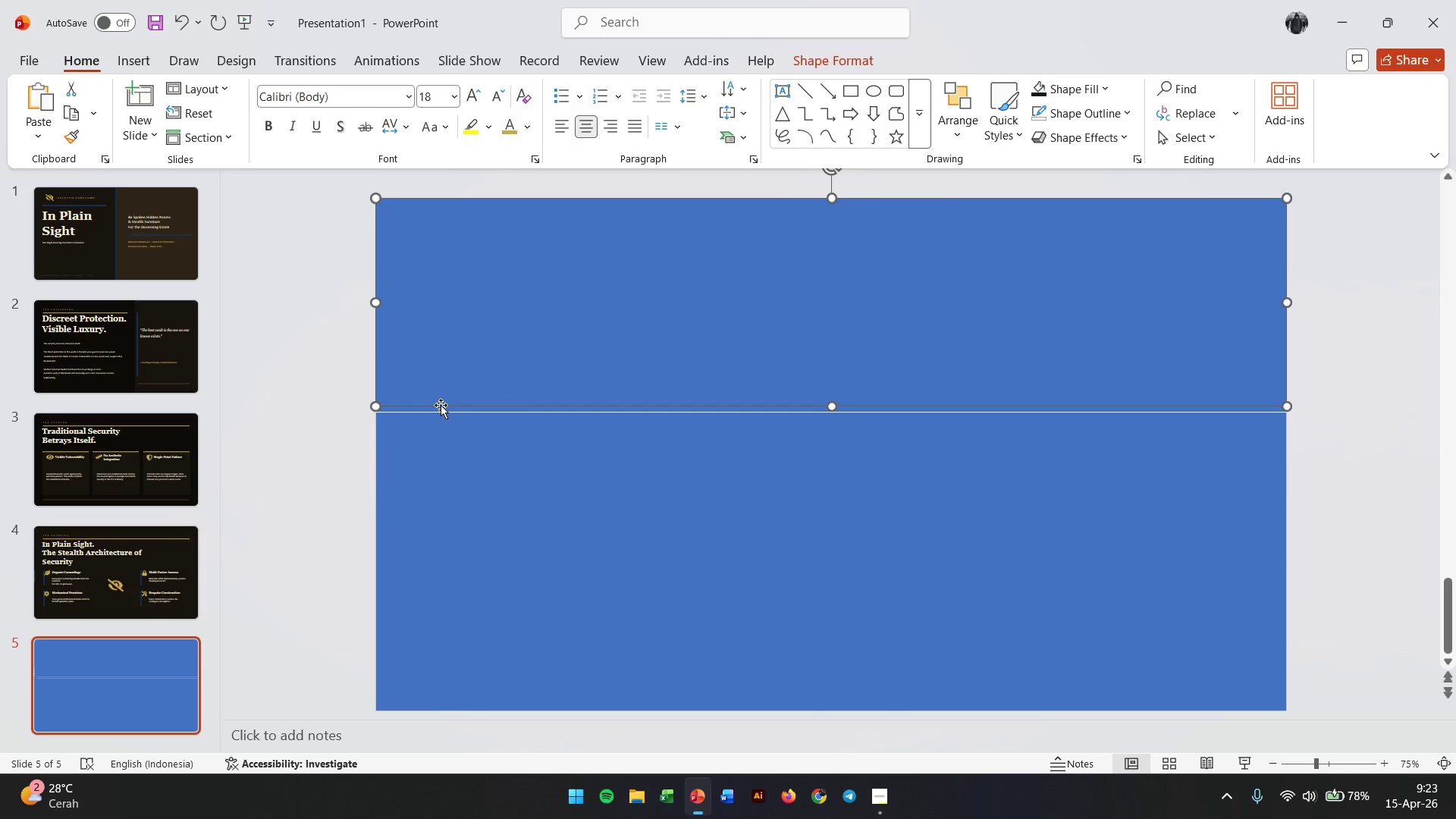 
hold_key(key=ControlLeft, duration=1.72)
scroll: coordinate [441, 405], scroll_direction: up, amount: 2.0
 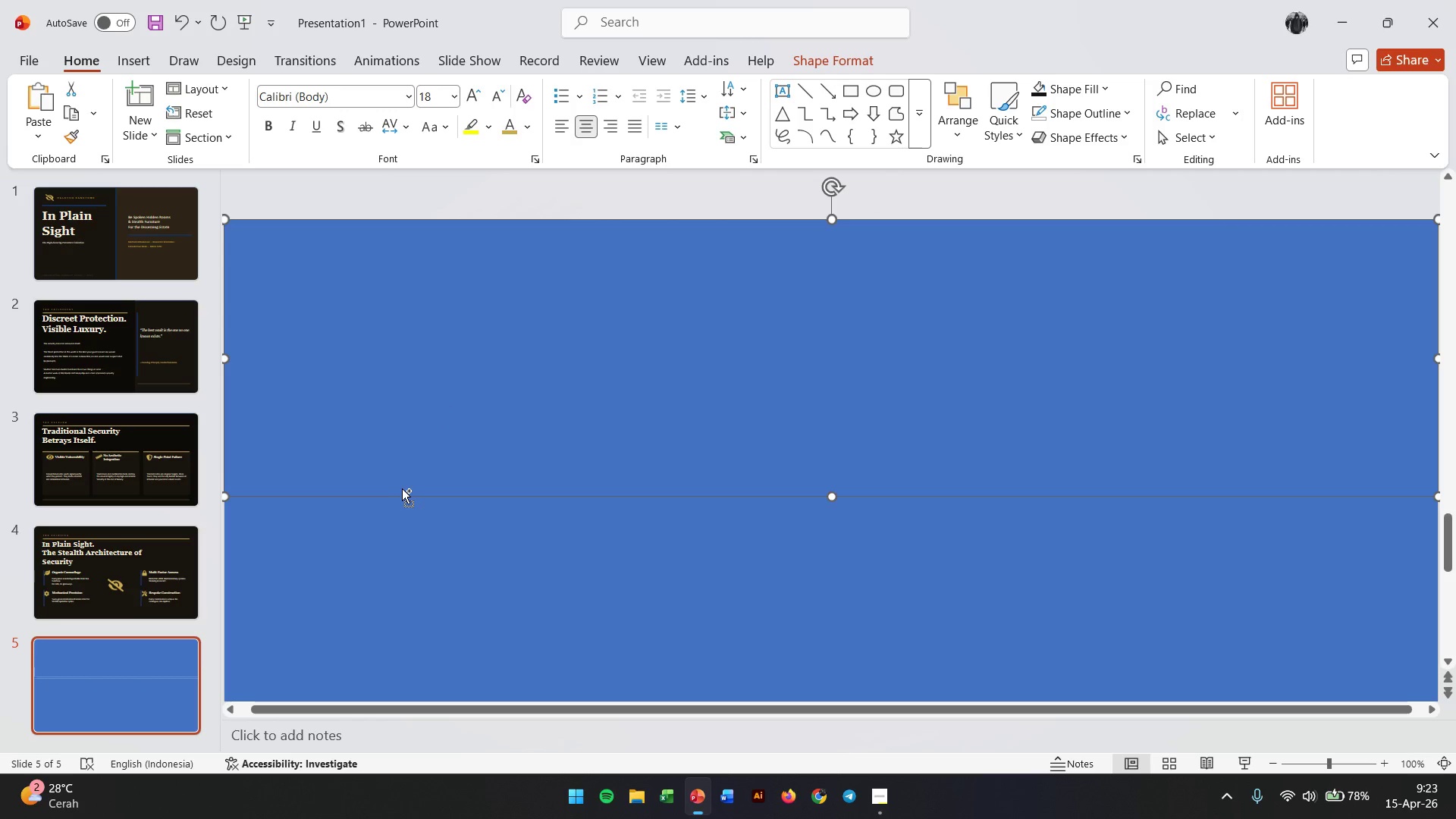 
left_click([667, 611])
 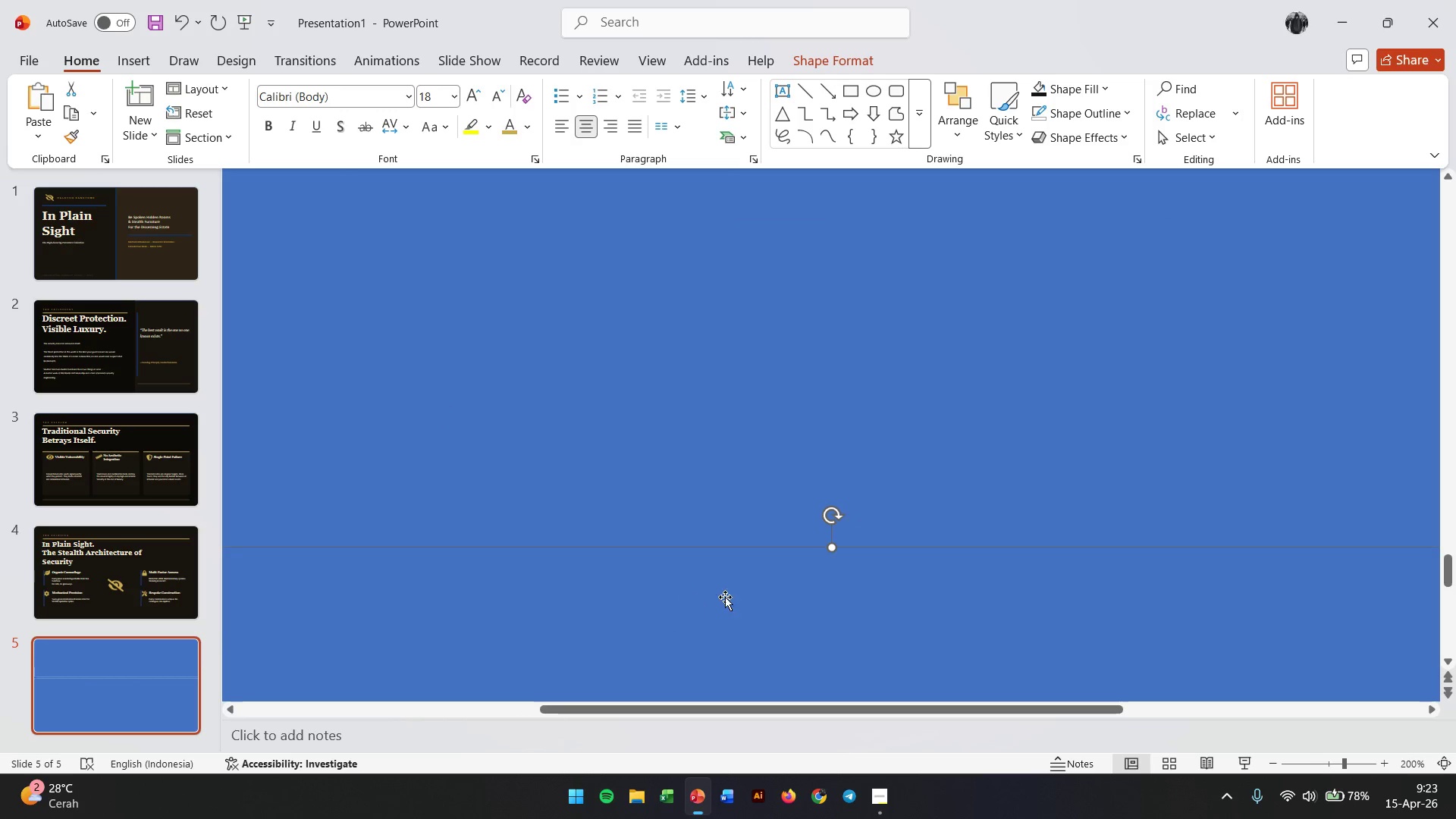 
scroll: coordinate [398, 487], scroll_direction: down, amount: 5.0
 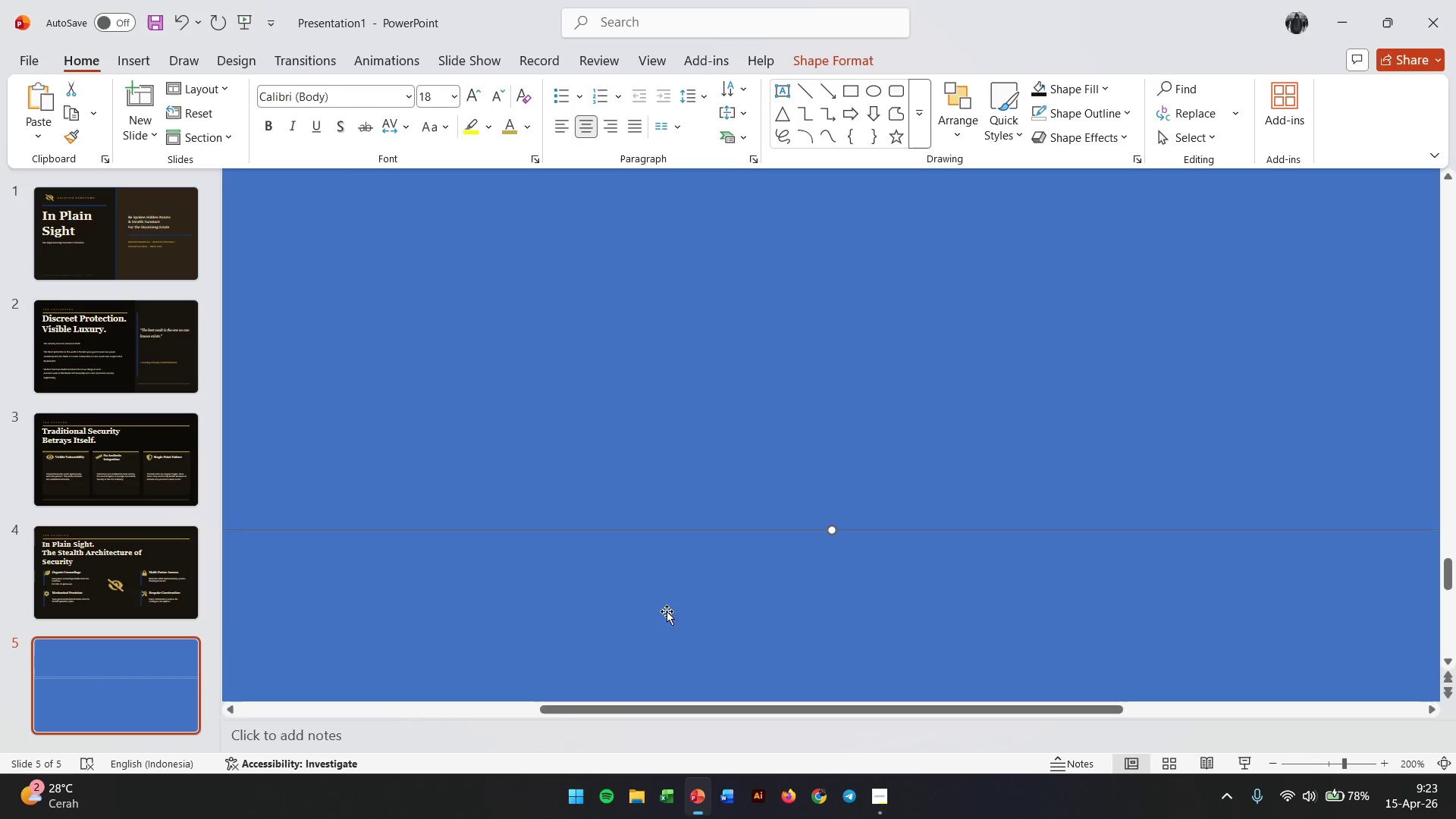 
hold_key(key=ControlLeft, duration=1.09)
scroll: coordinate [725, 597], scroll_direction: down, amount: 5.0
 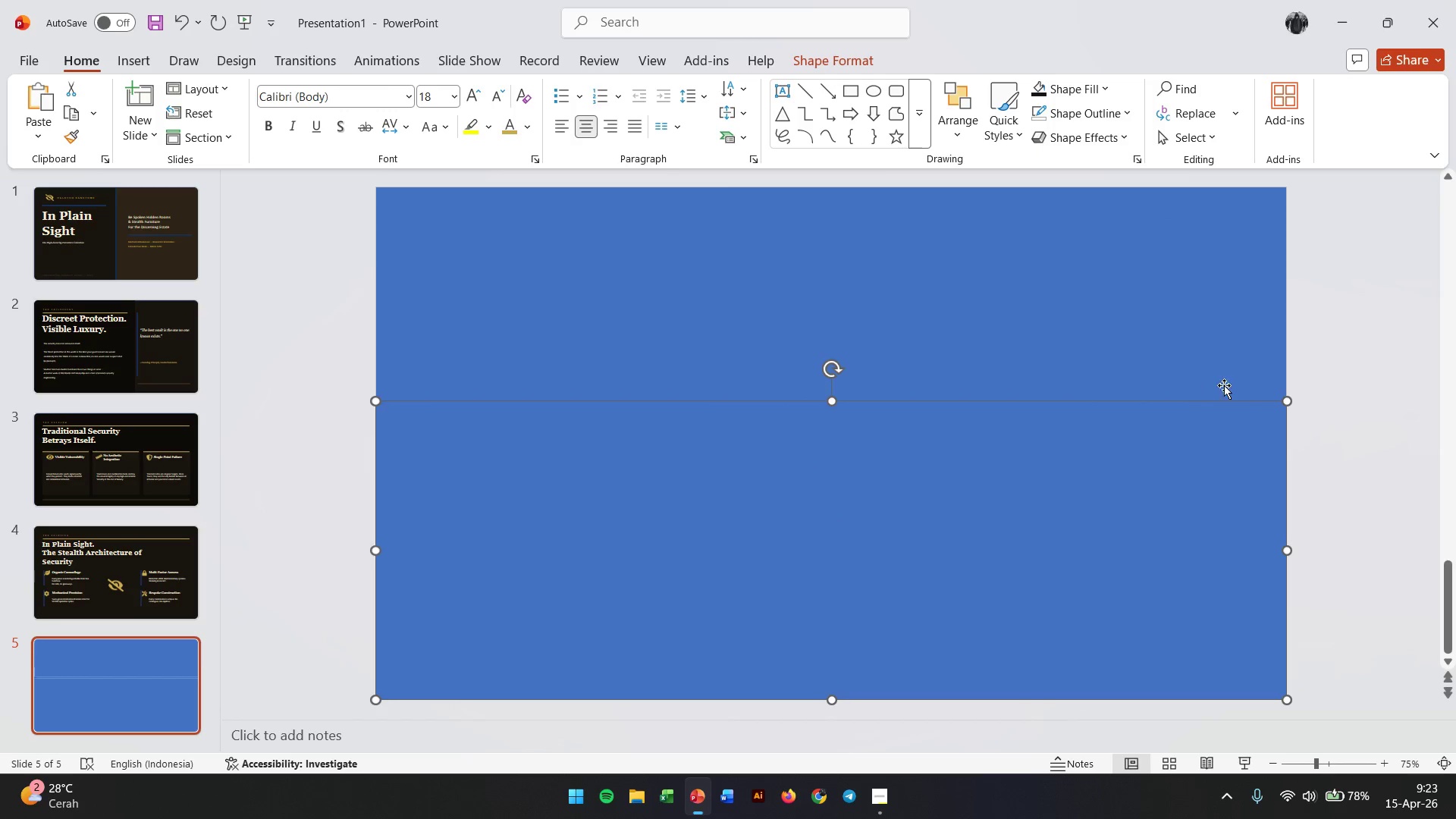 
left_click([1316, 375])
 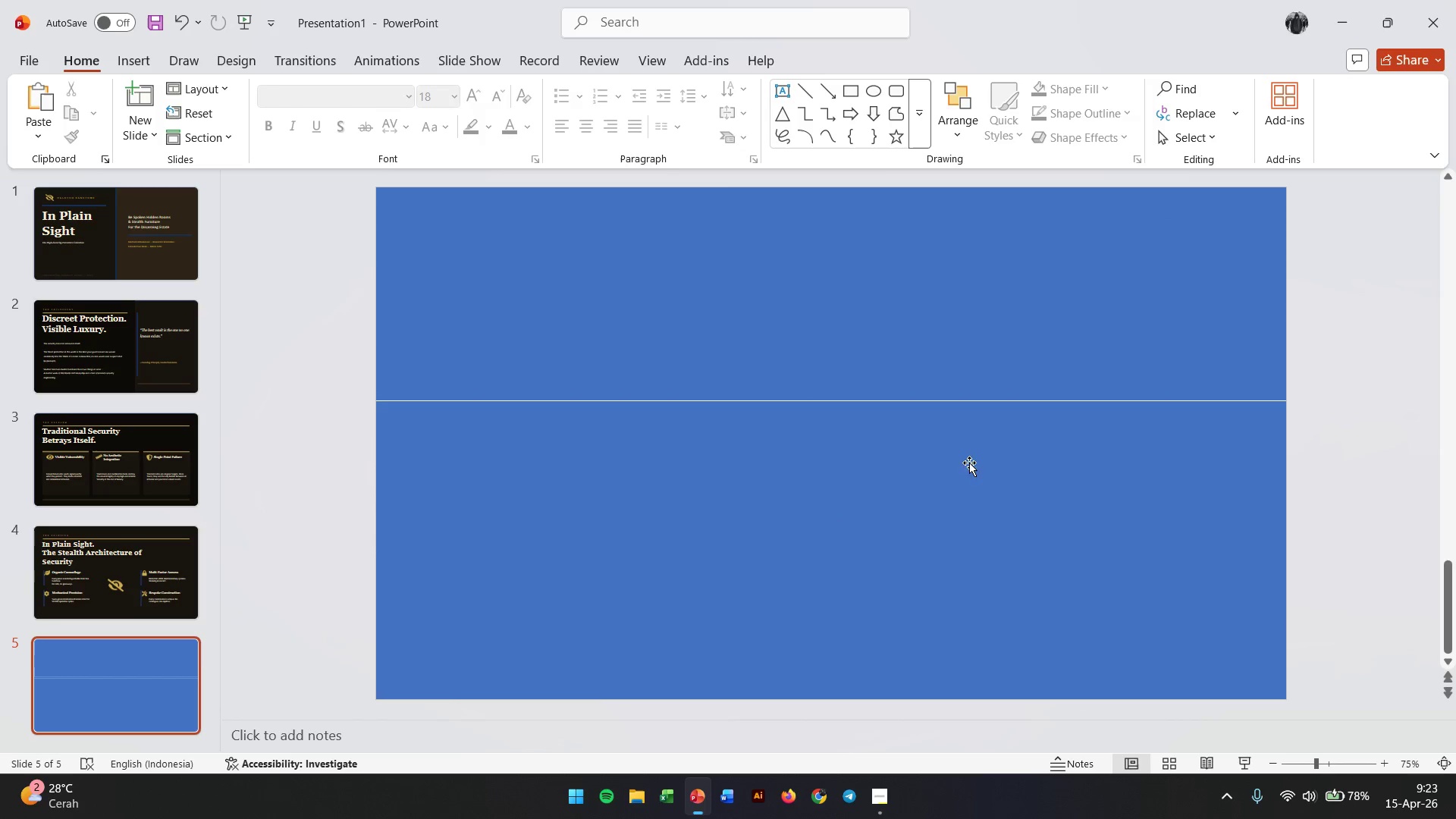 
left_click([934, 458])
 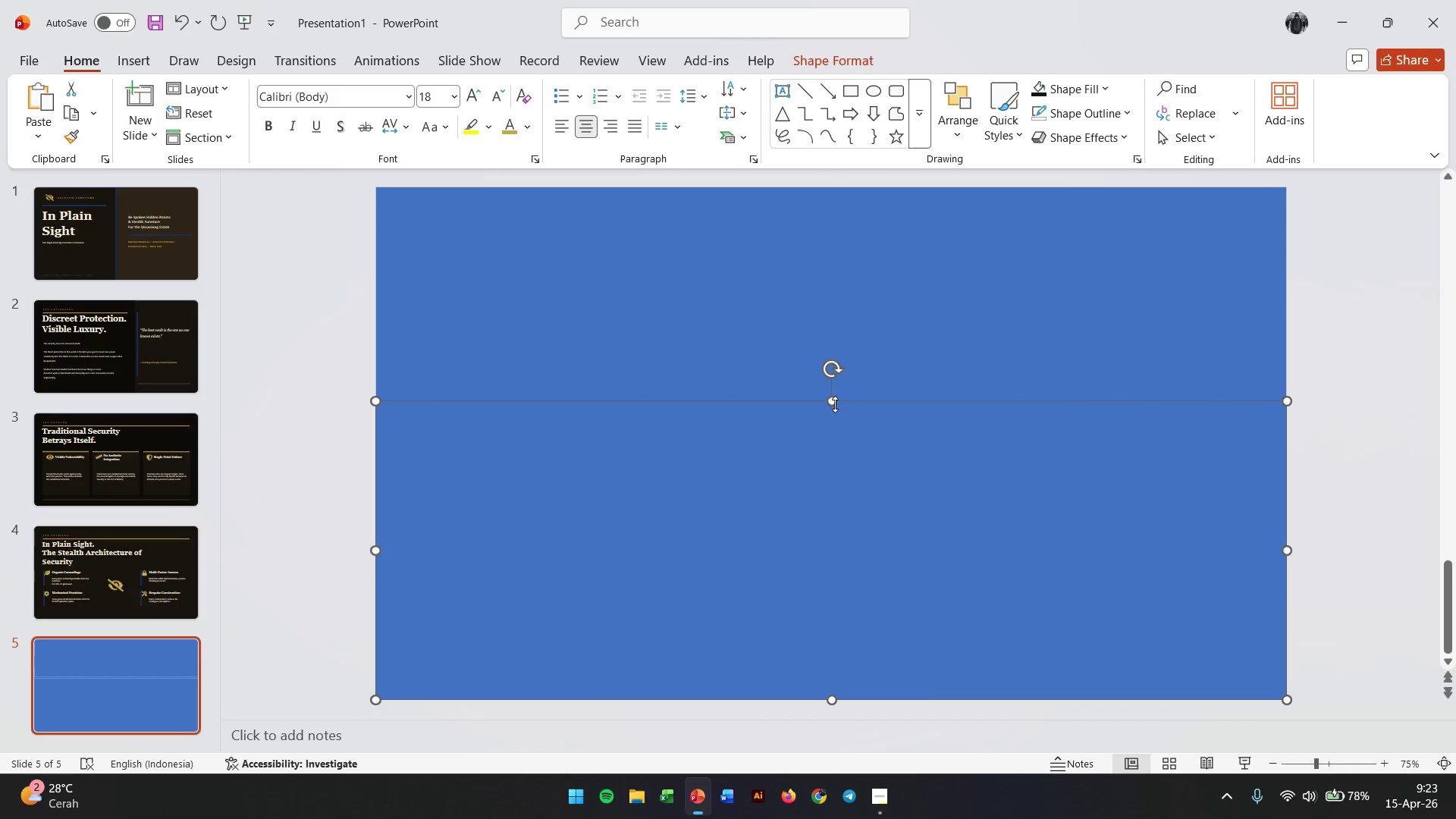 
left_click_drag(start_coordinate=[831, 401], to_coordinate=[834, 444])
 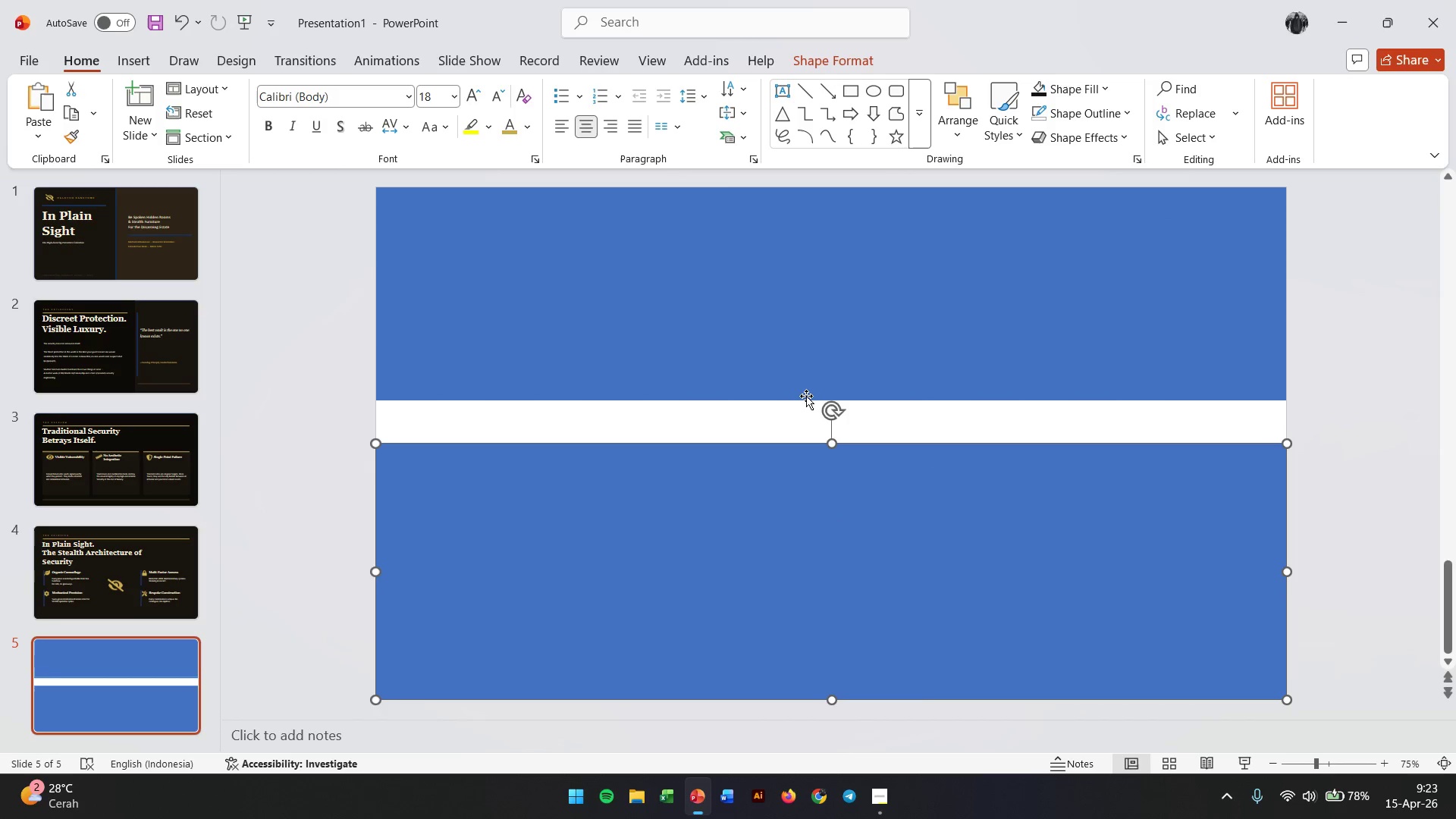 
left_click([806, 396])
 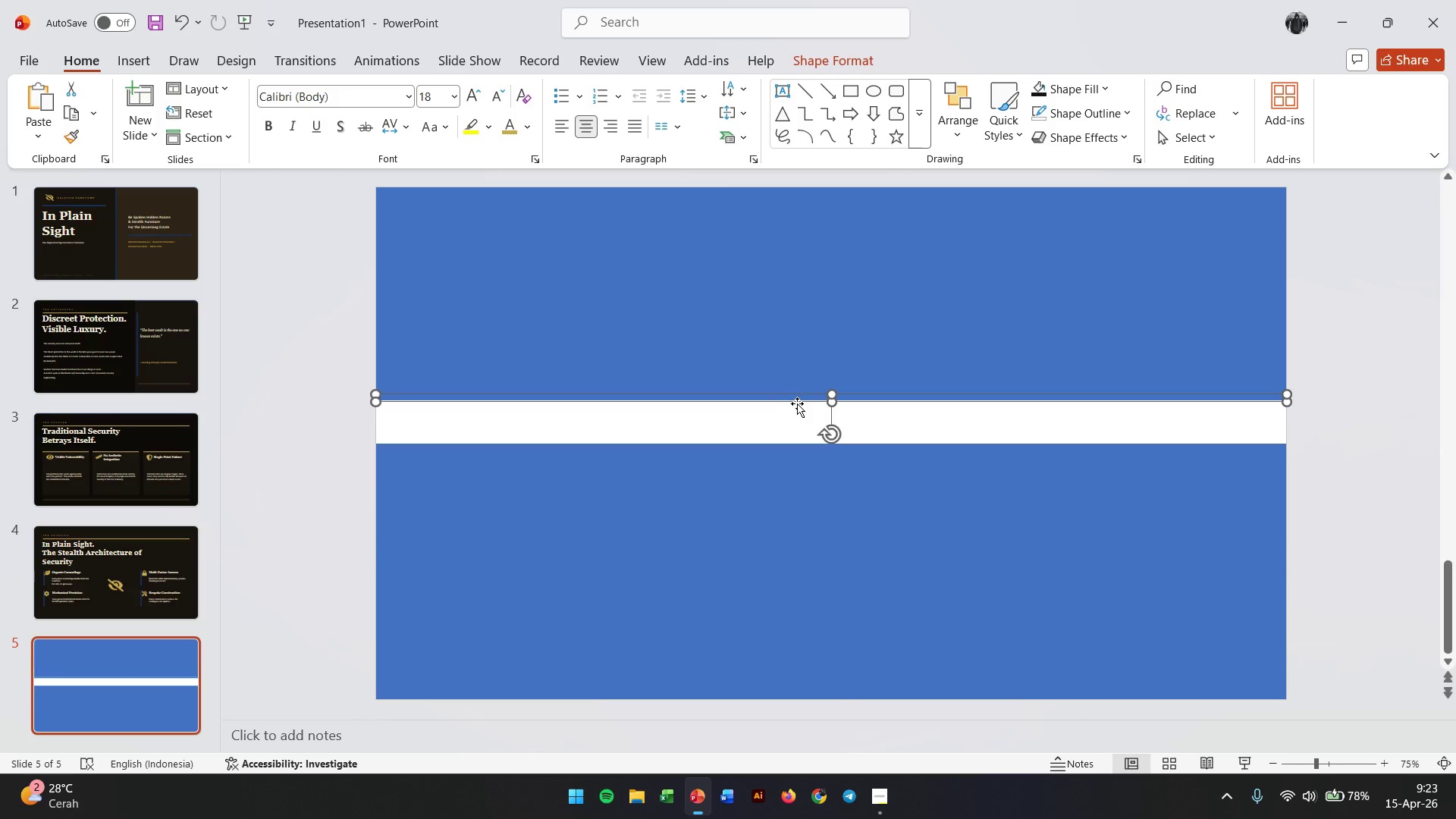 
hold_key(key=ControlLeft, duration=0.38)
scroll: coordinate [795, 402], scroll_direction: up, amount: 2.0
 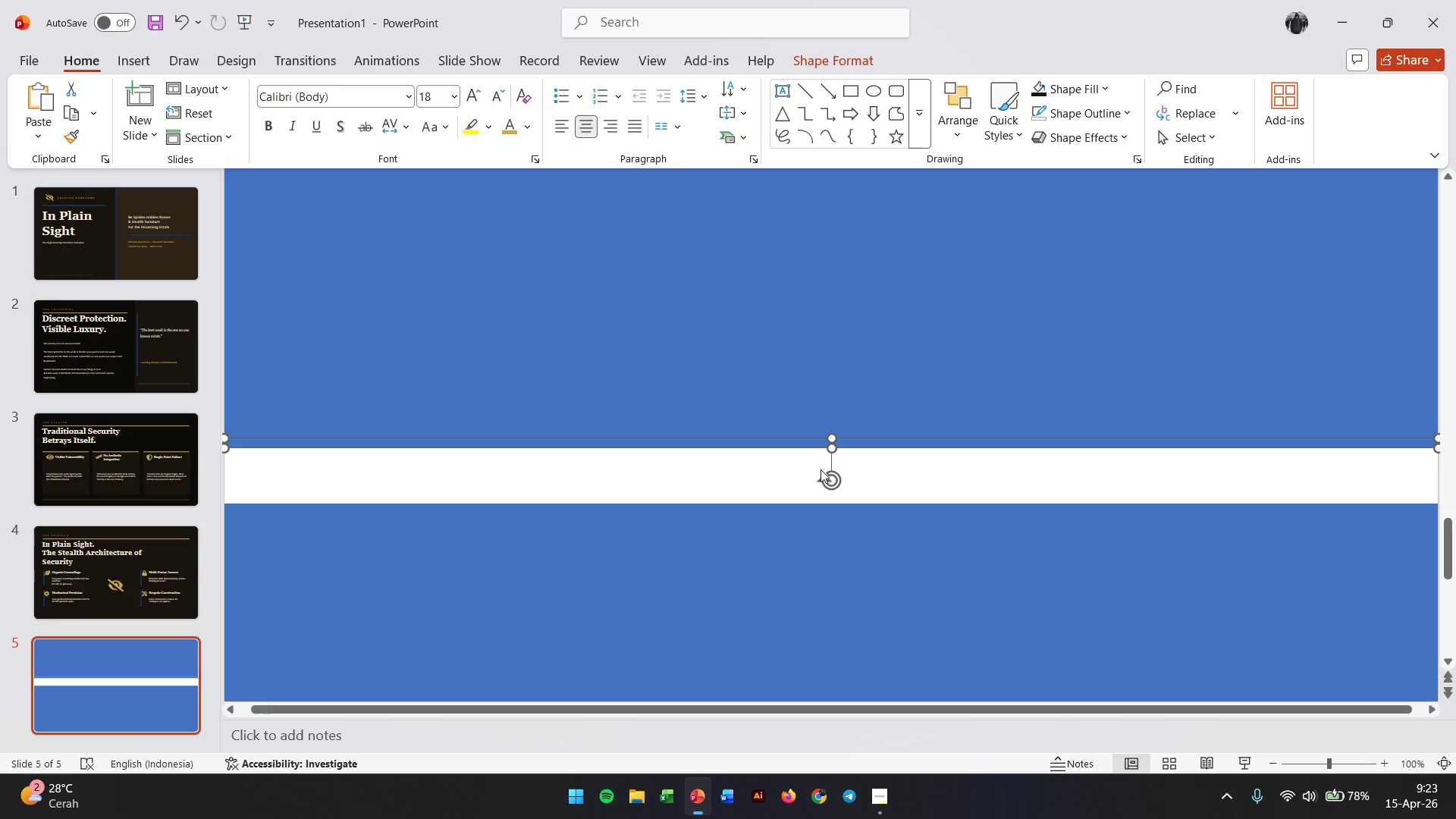 
left_click([703, 467])
 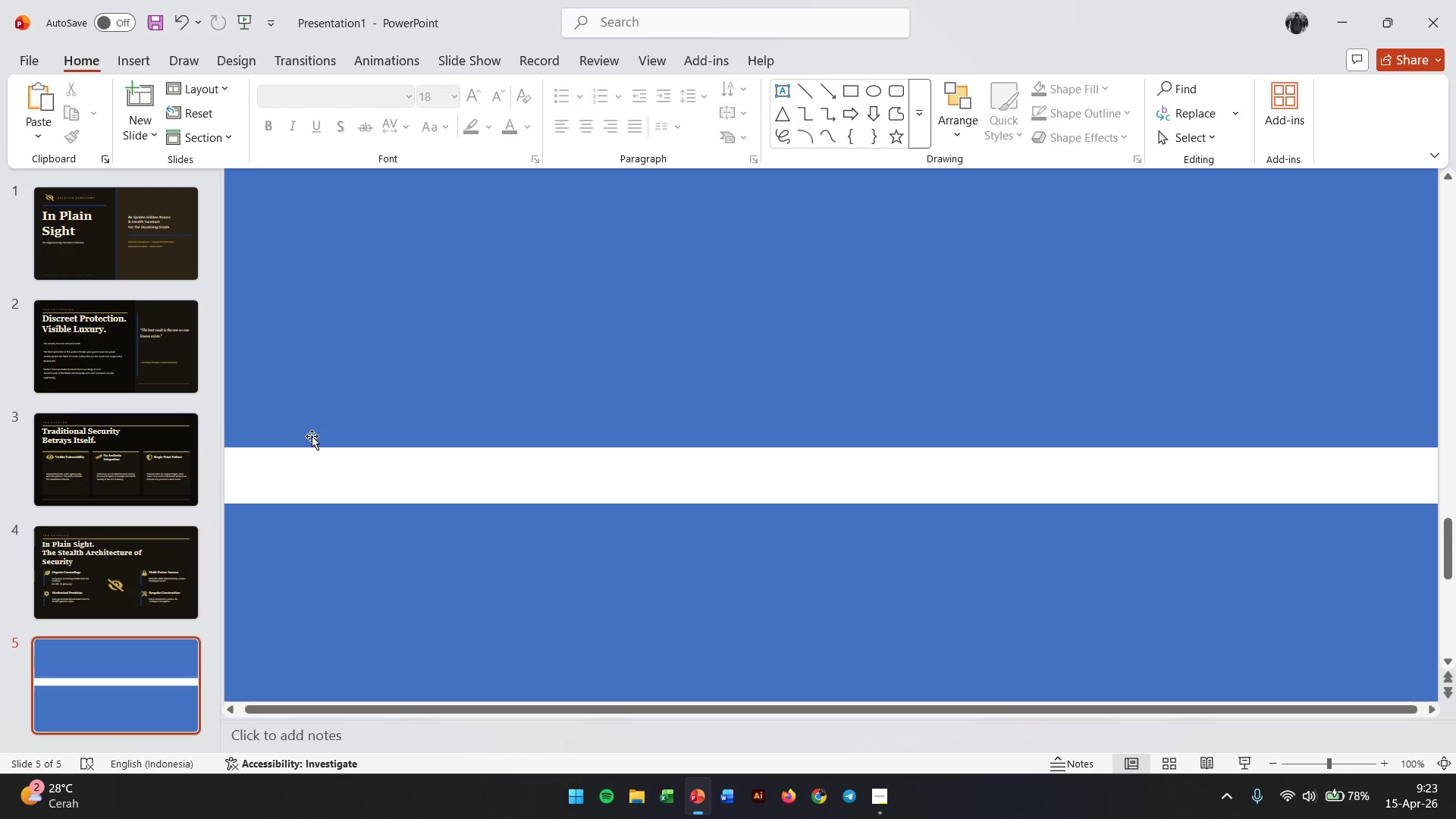 
left_click([310, 442])
 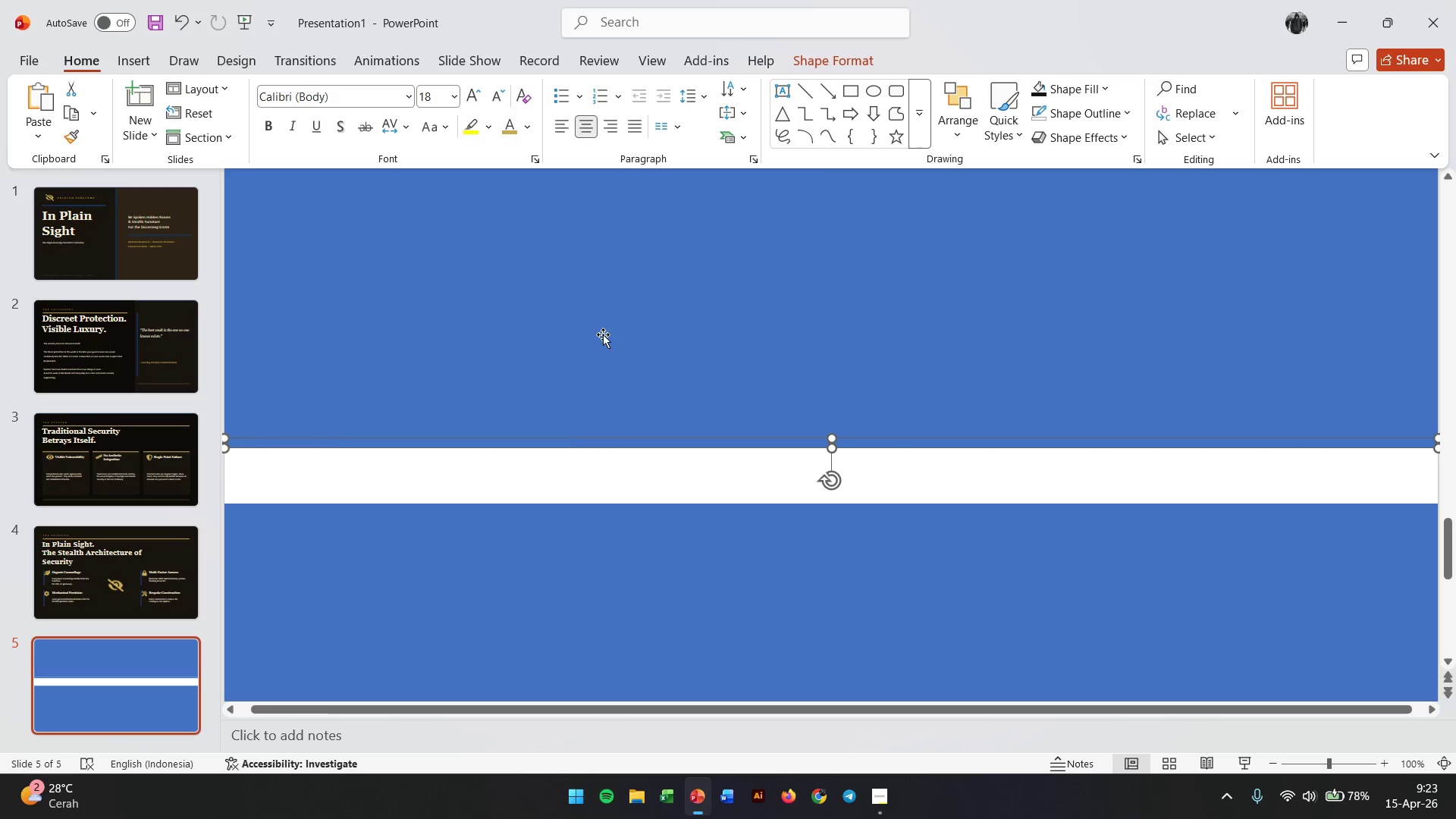 
wait(7.16)
 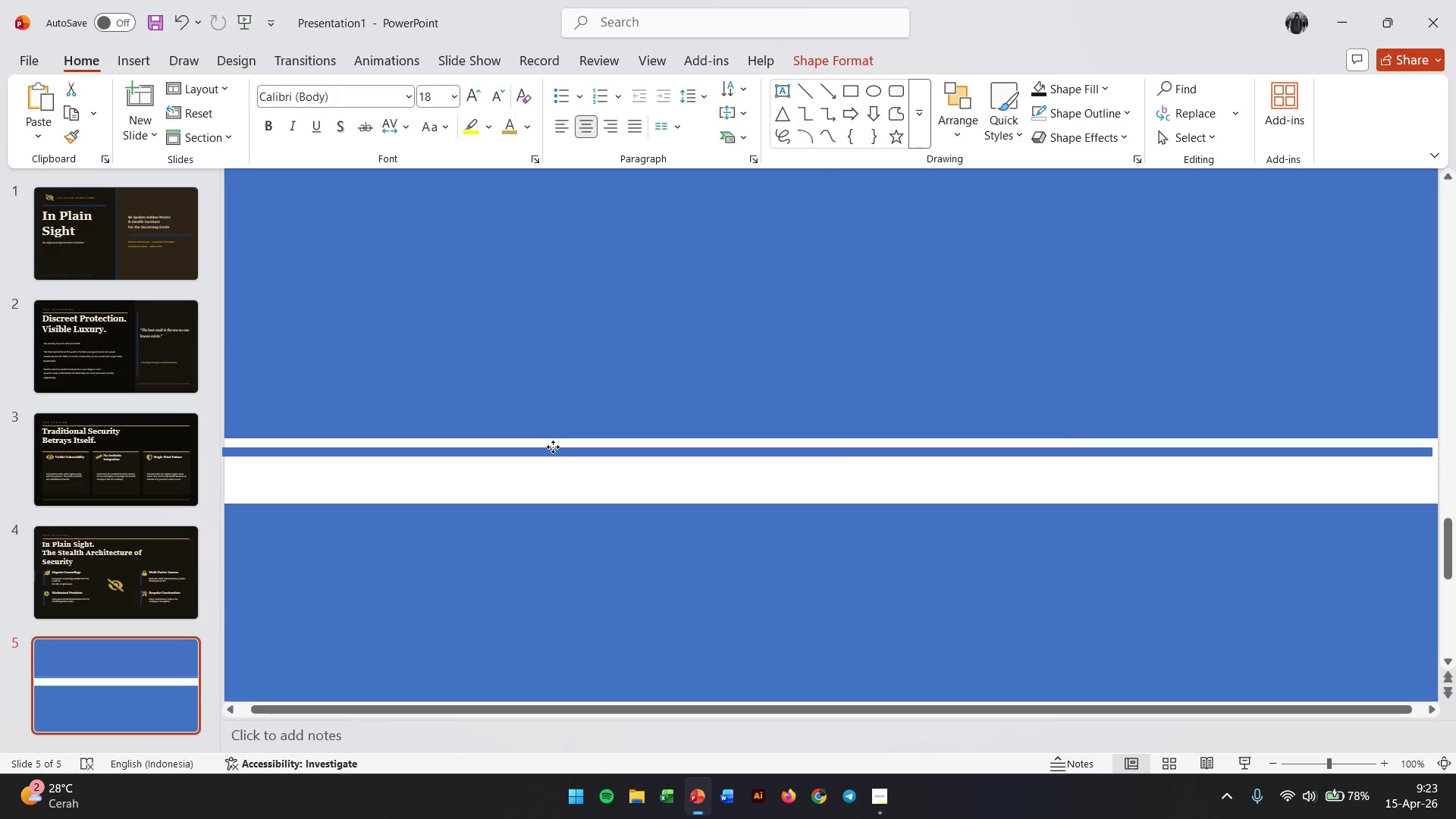 
left_click([1083, 83])
 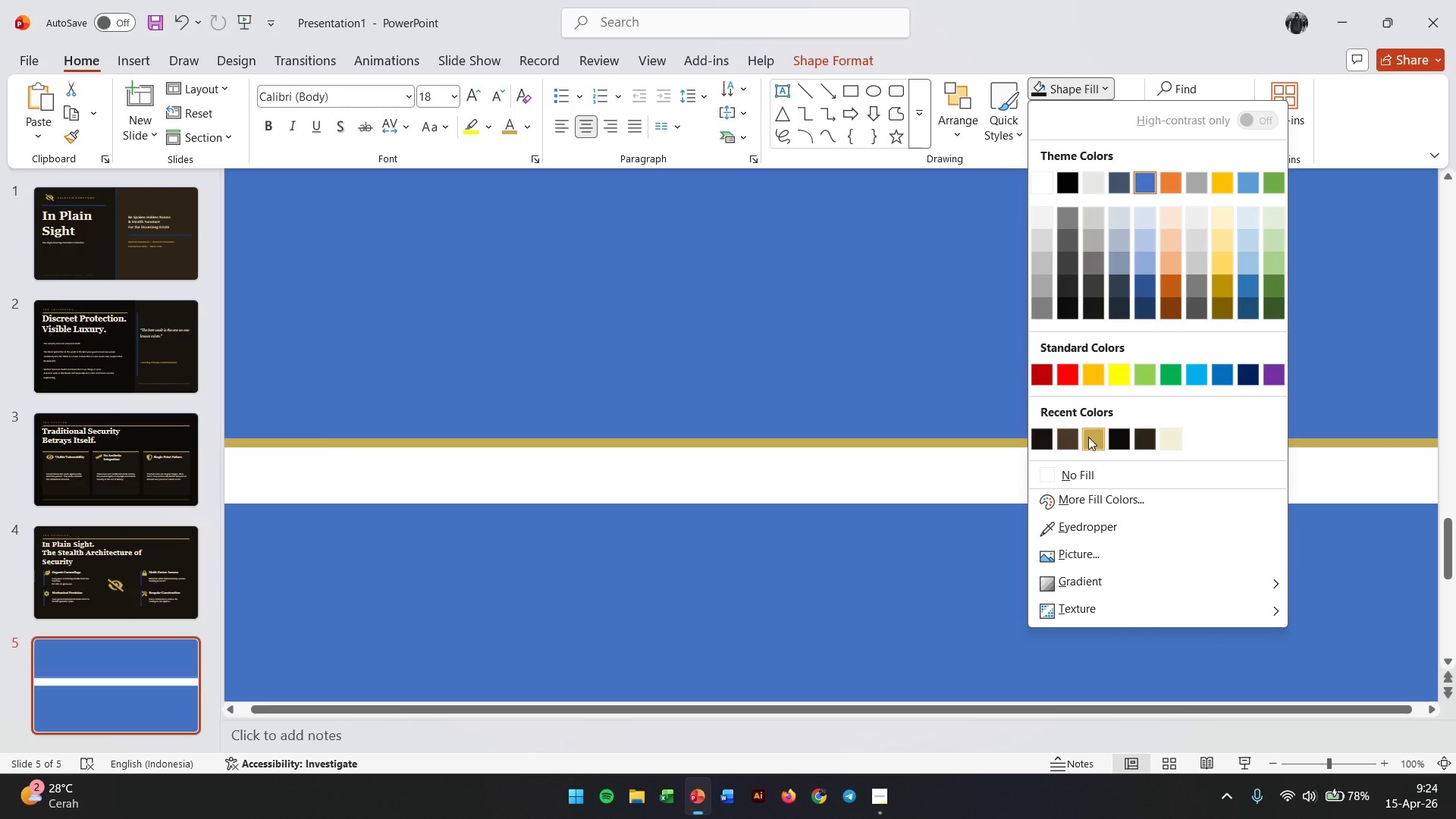 
left_click([1088, 439])
 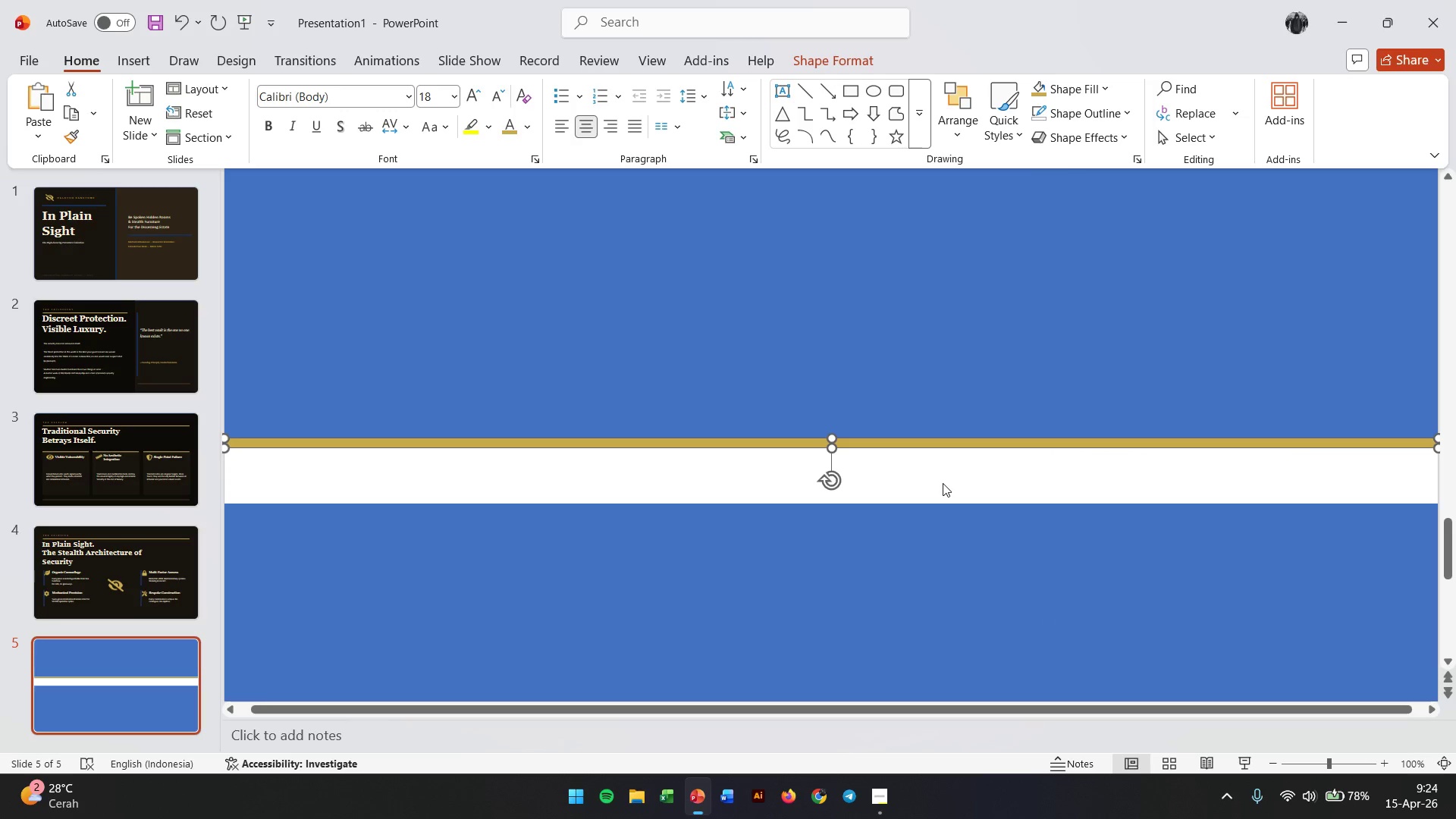 
left_click([943, 483])
 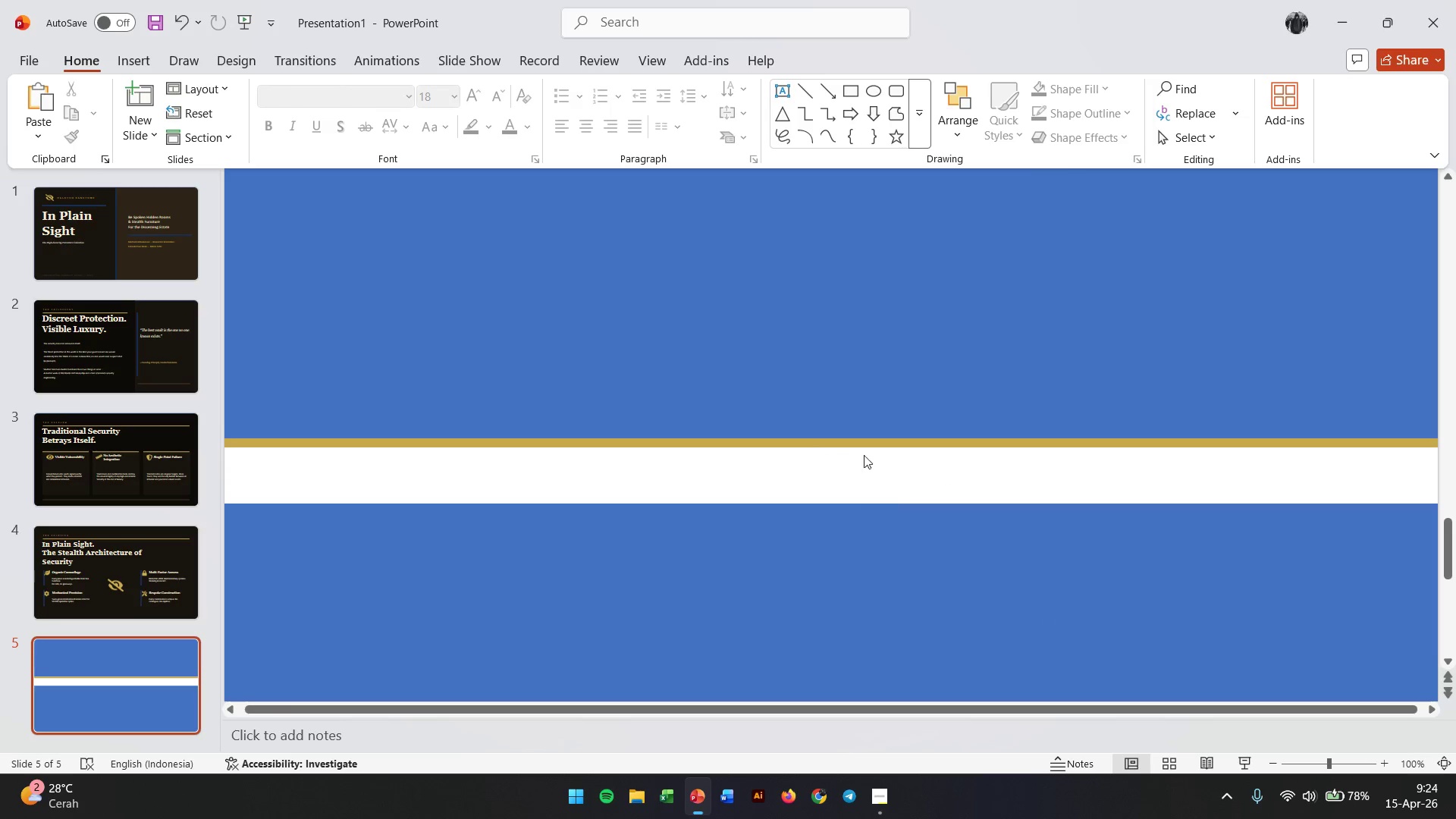 
left_click([852, 396])
 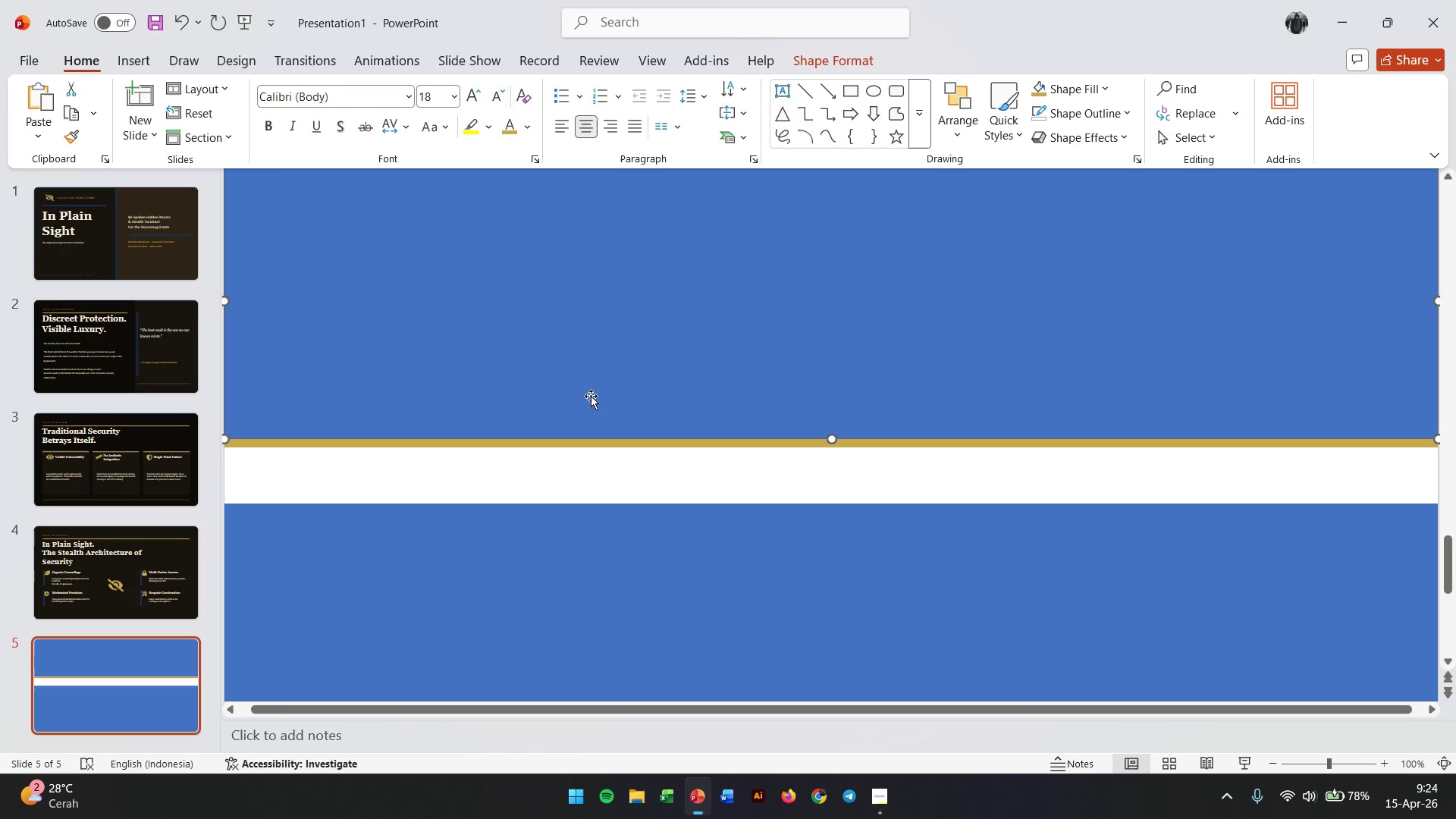 
left_click([563, 549])
 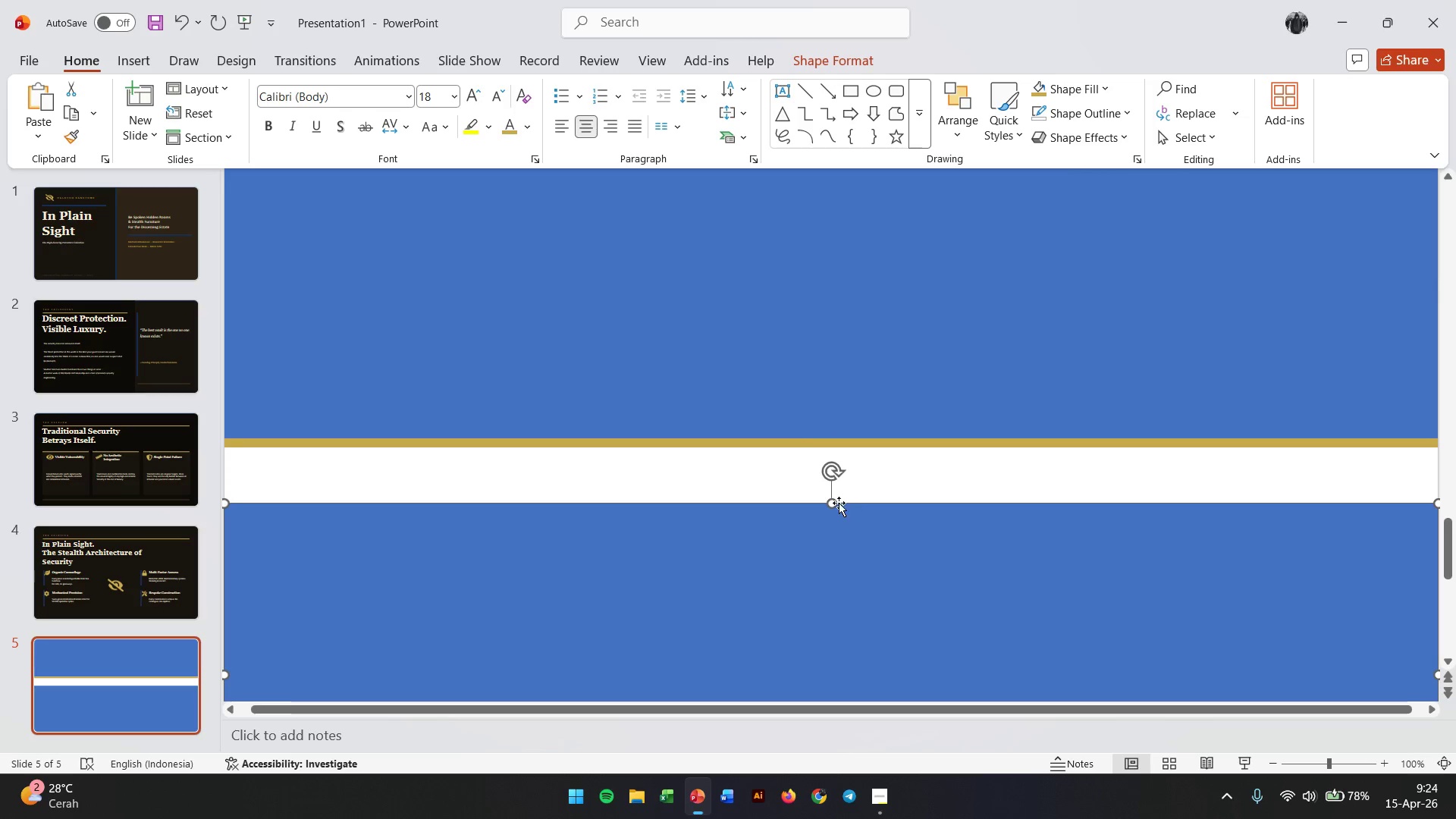 
left_click_drag(start_coordinate=[831, 504], to_coordinate=[848, 448])
 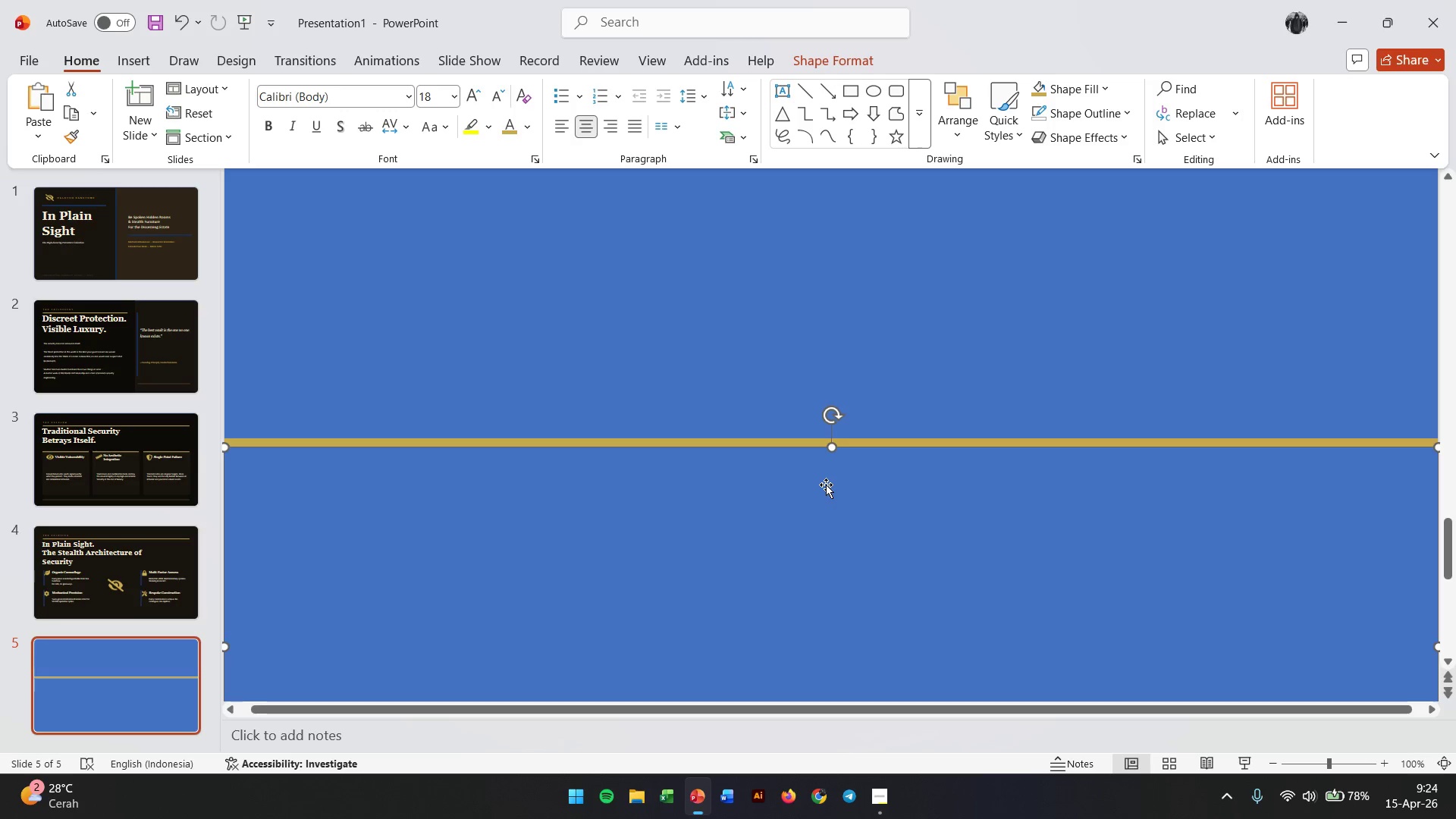 
wait(10.8)
 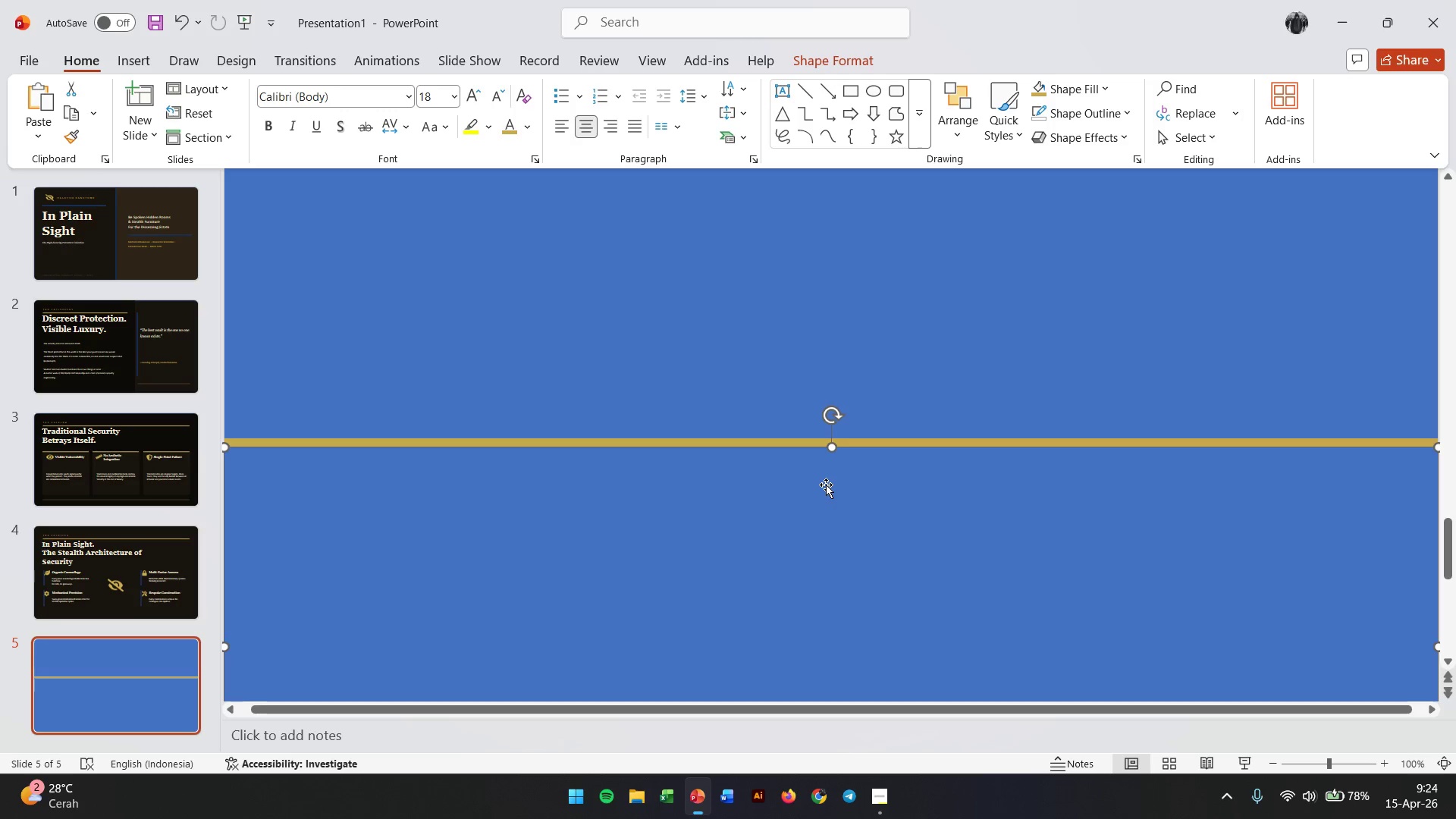 
left_click([113, 472])
 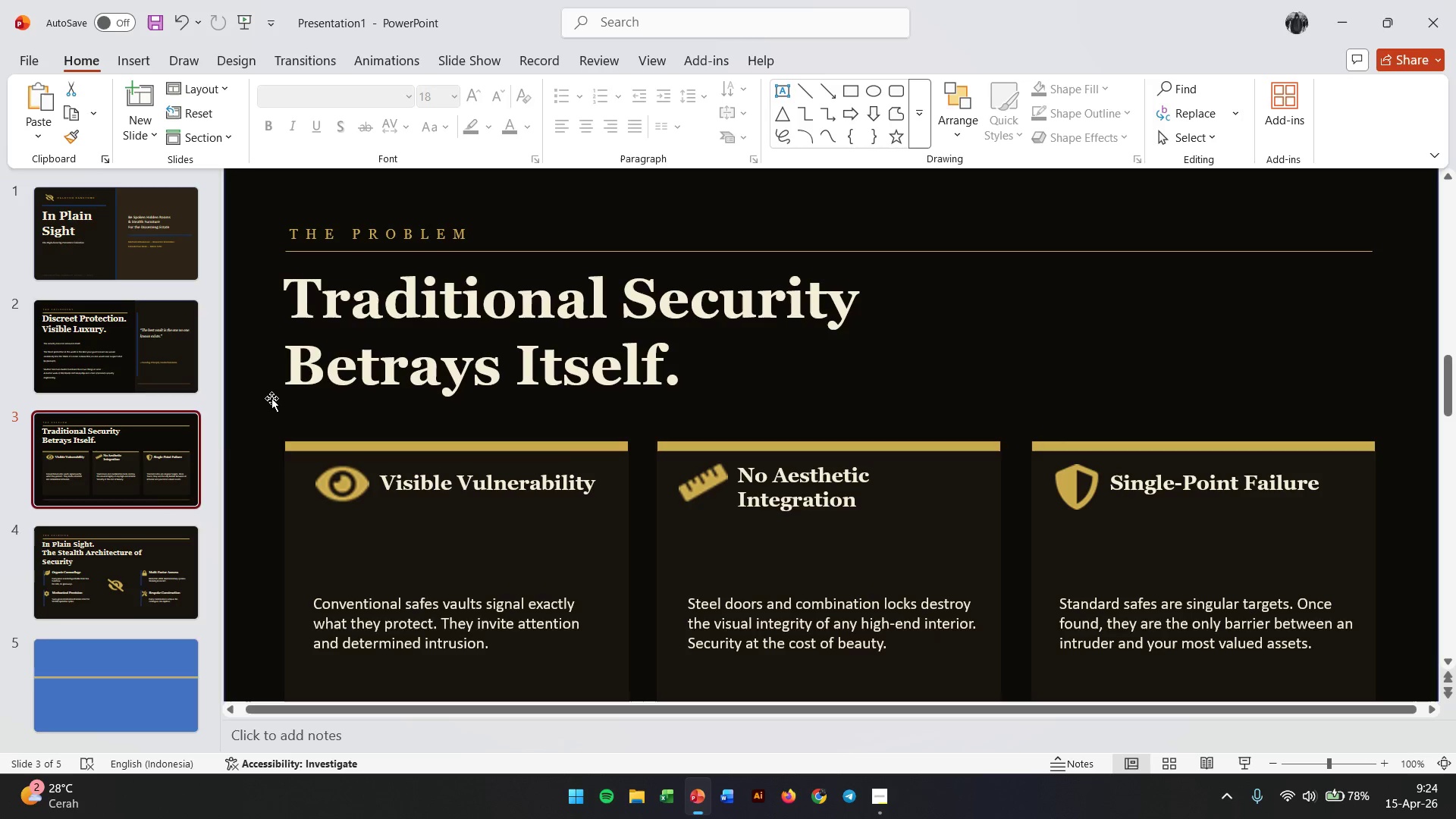 
left_click([250, 424])
 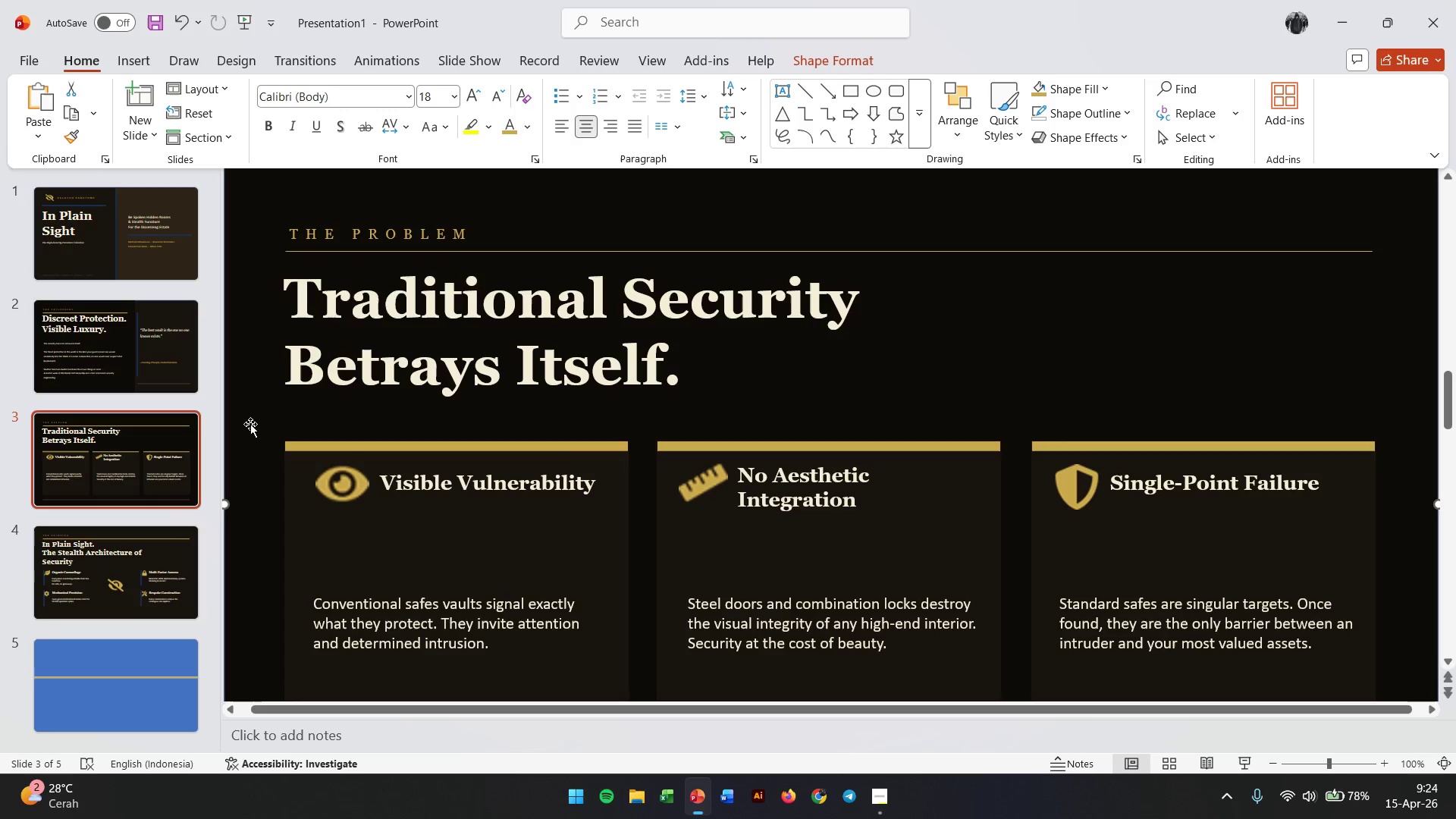 
right_click([250, 424])
 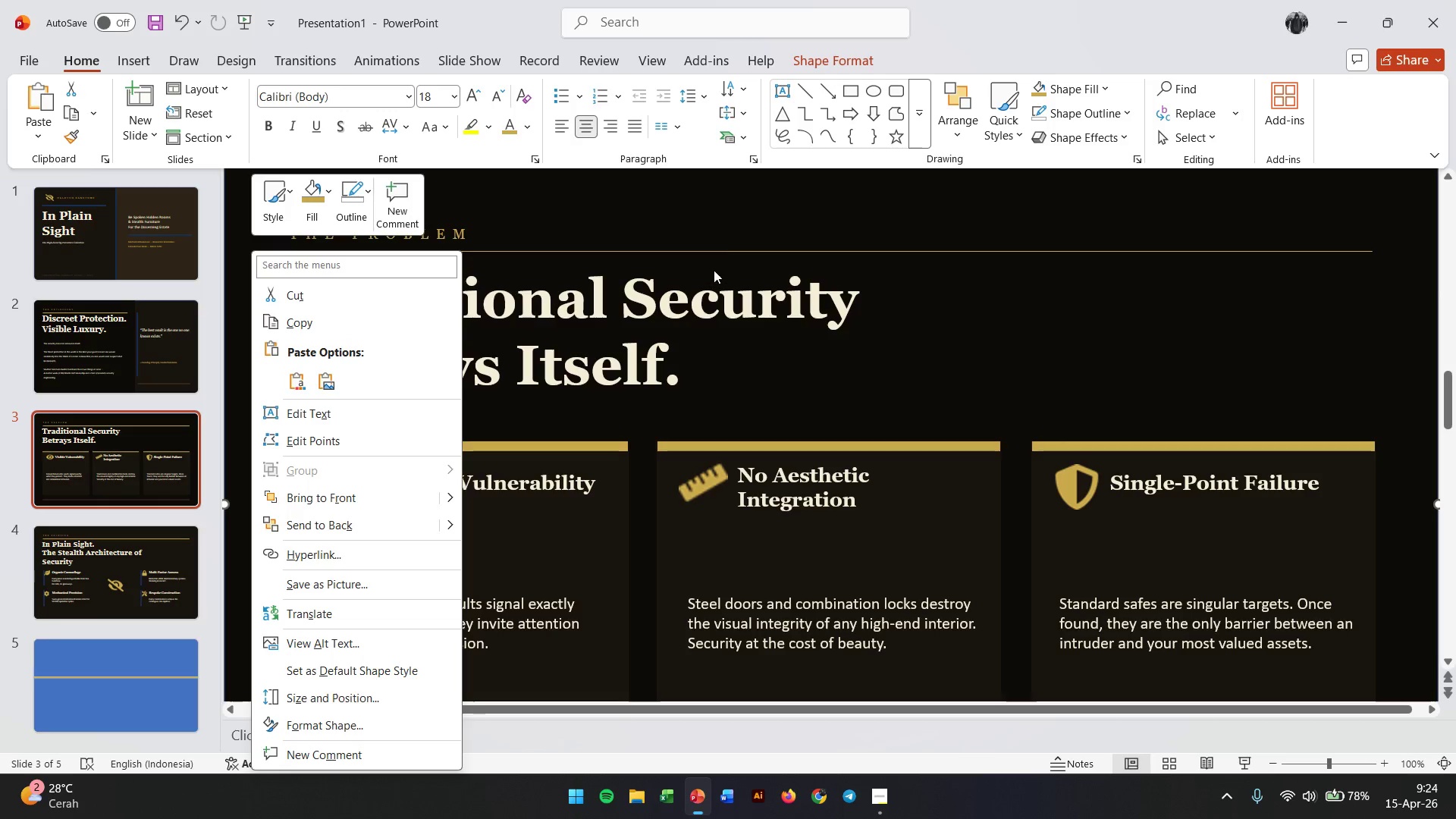 
left_click([827, 207])
 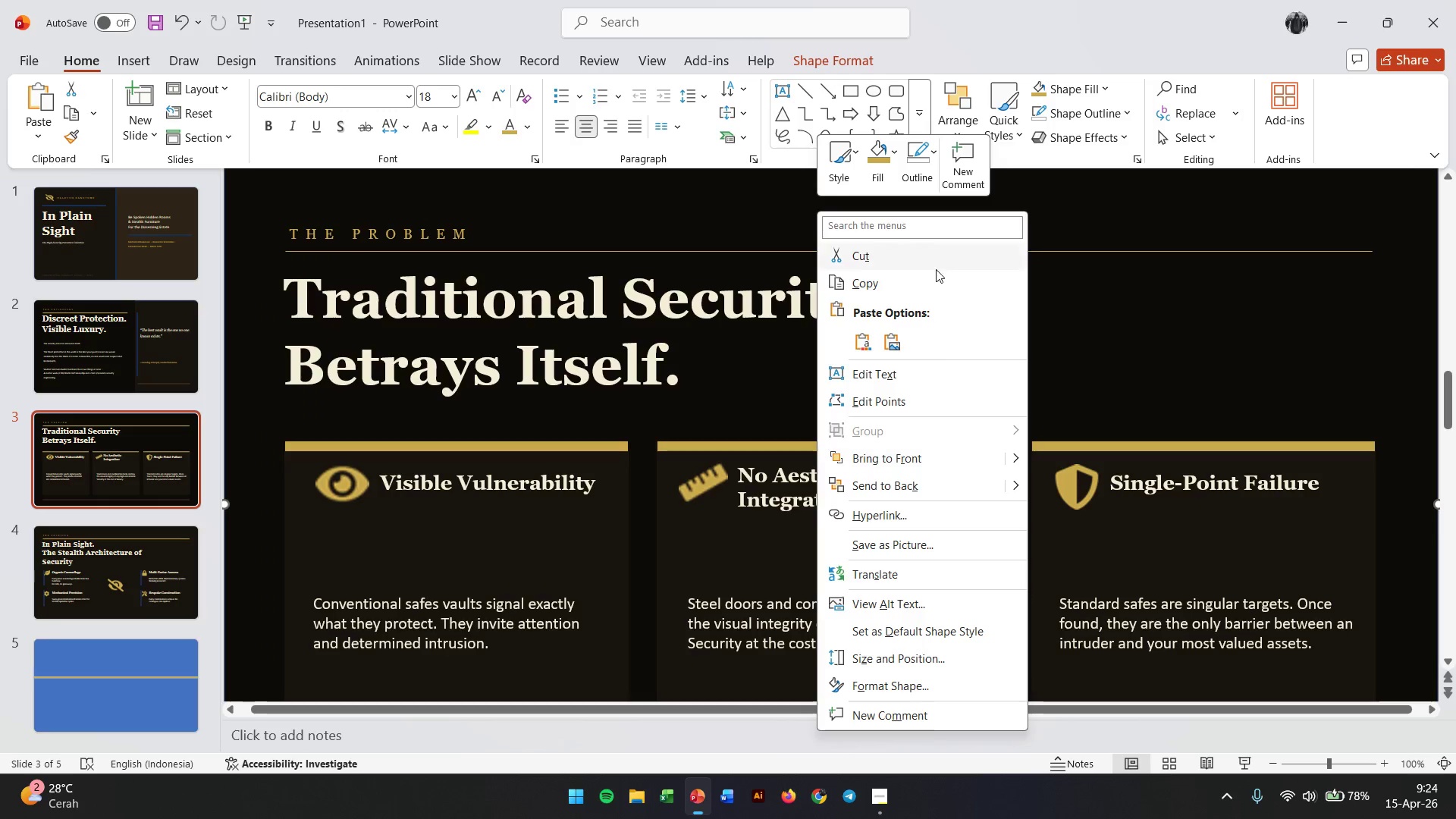 
left_click([872, 149])
 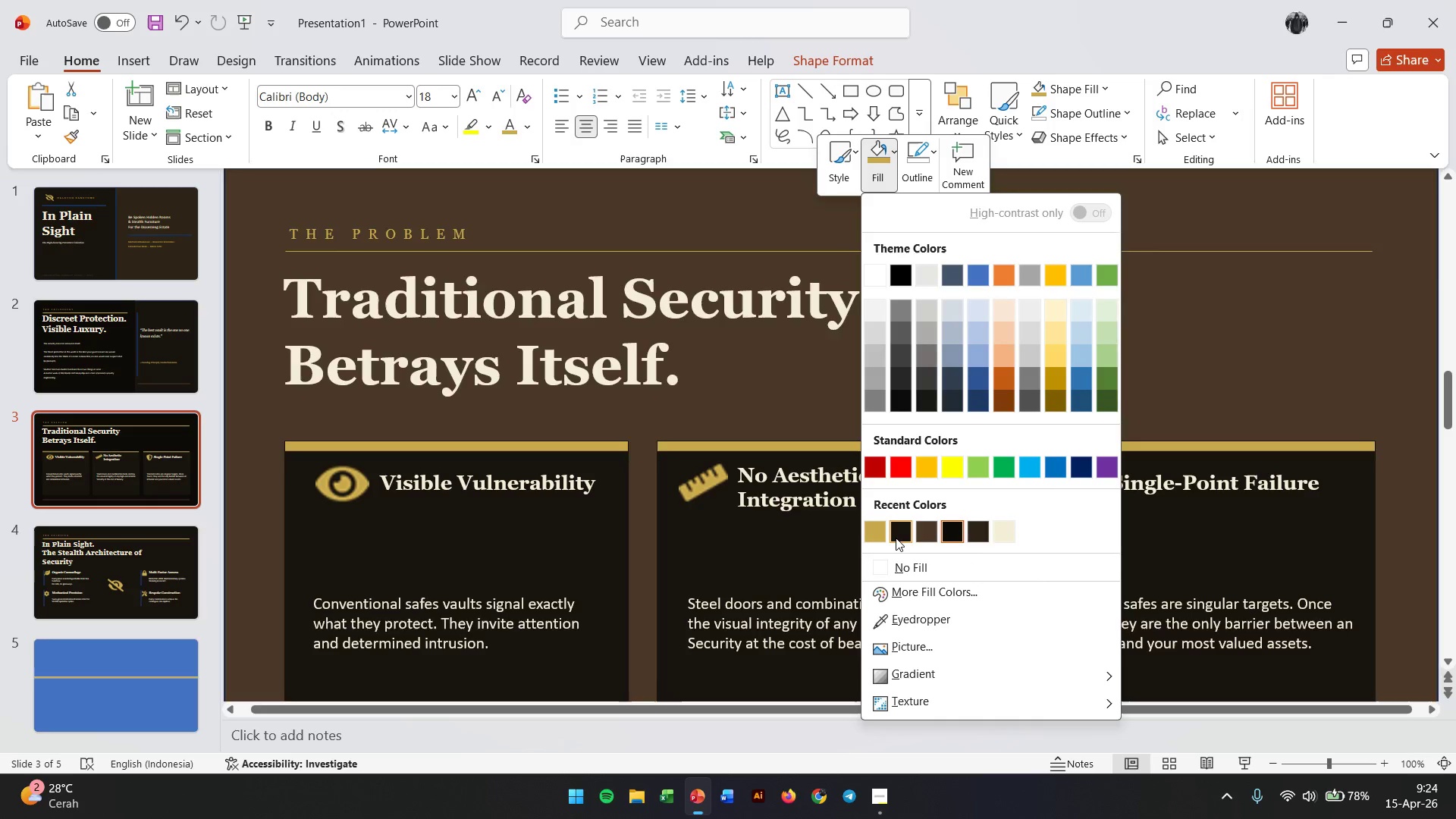 
wait(5.03)
 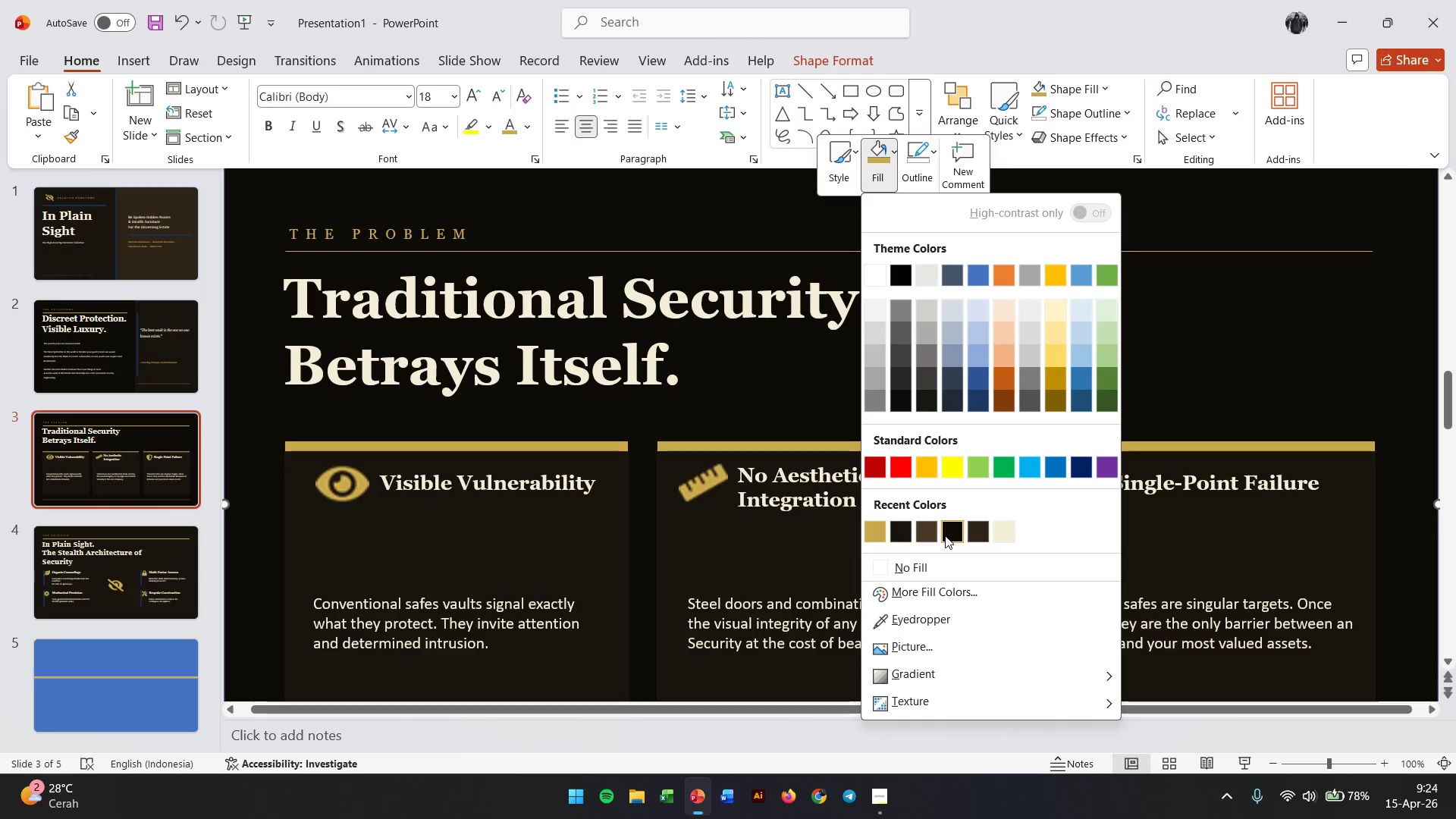 
left_click([1293, 375])
 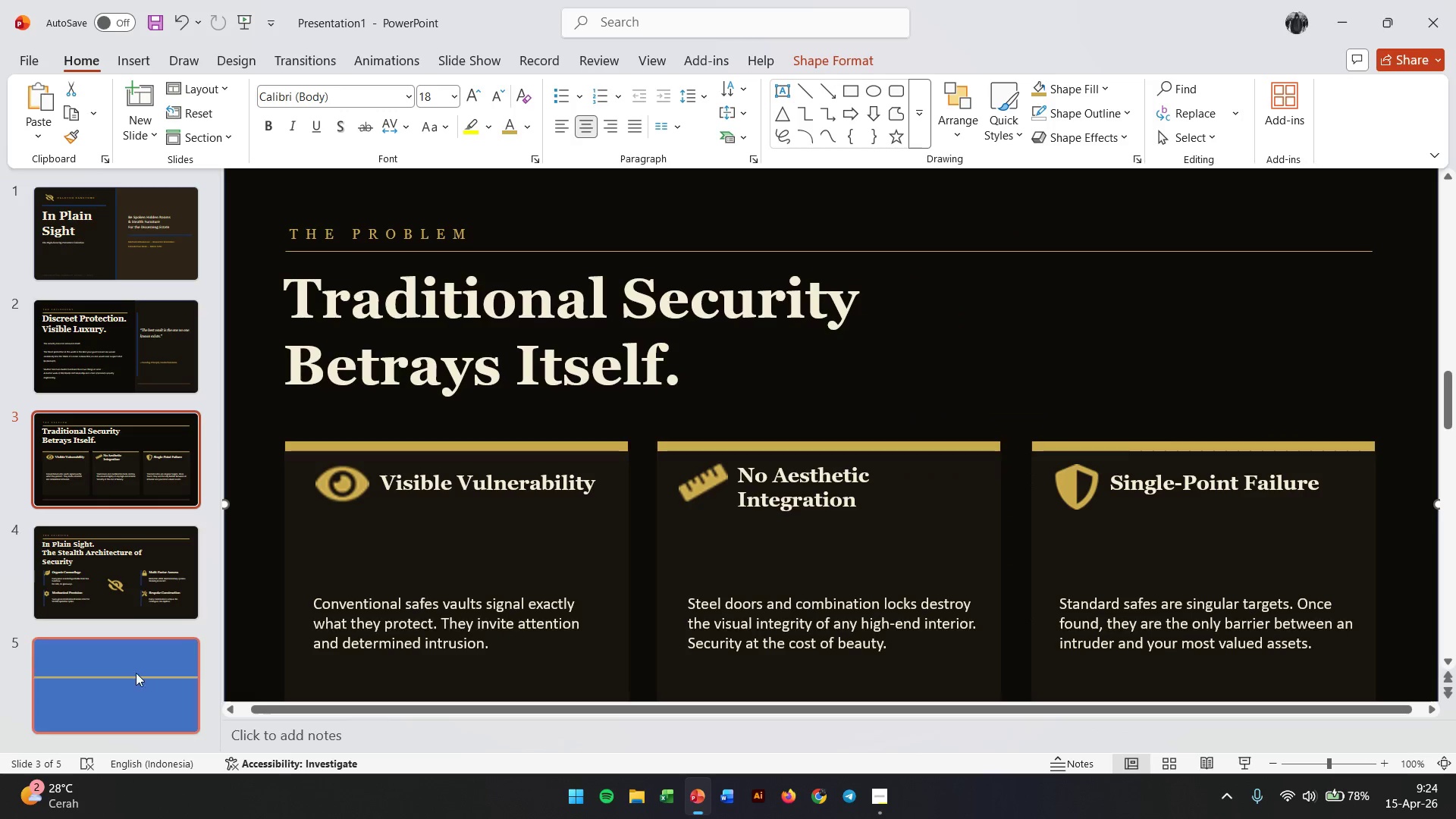 
left_click([132, 686])
 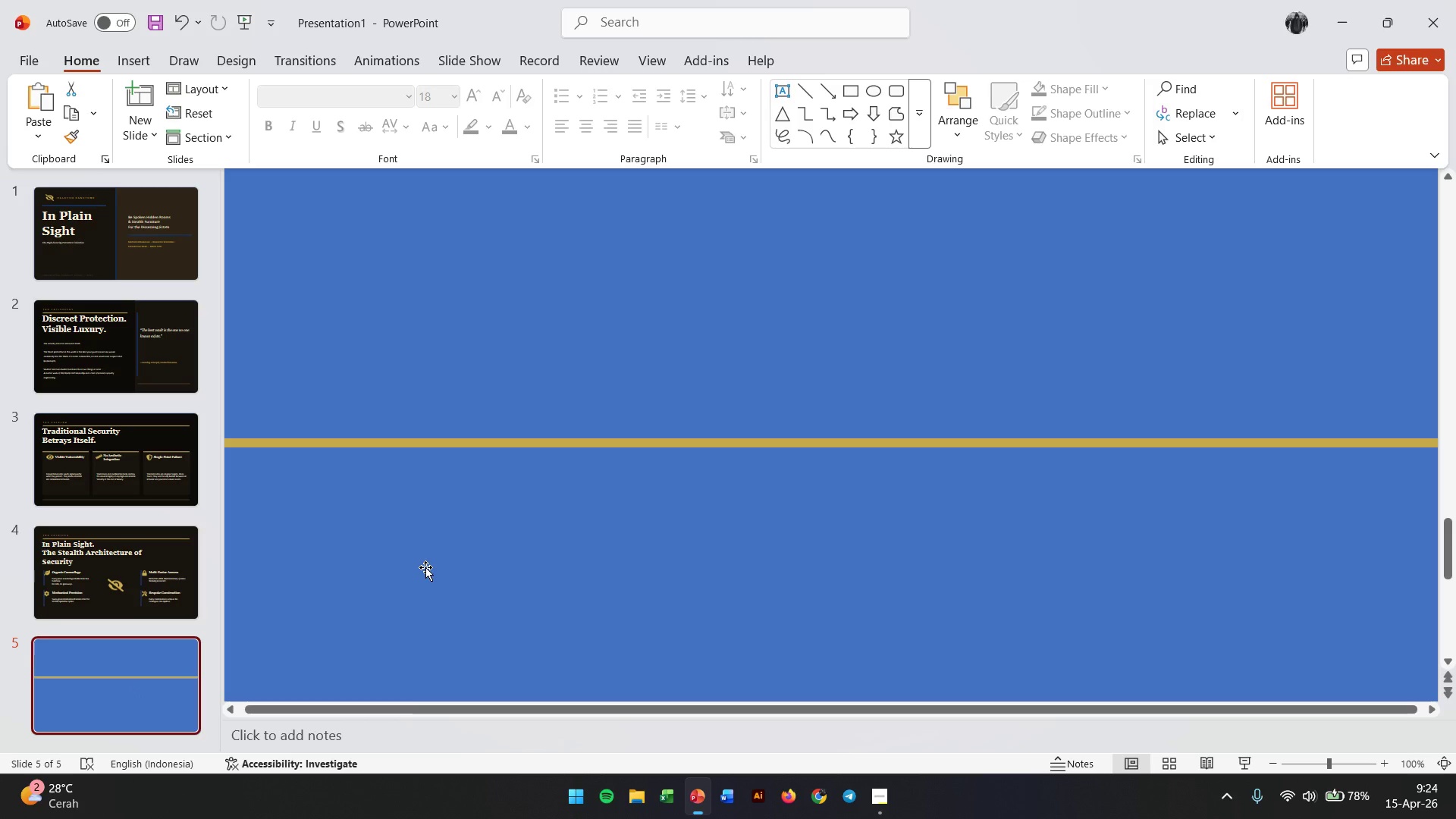 
left_click([413, 567])
 